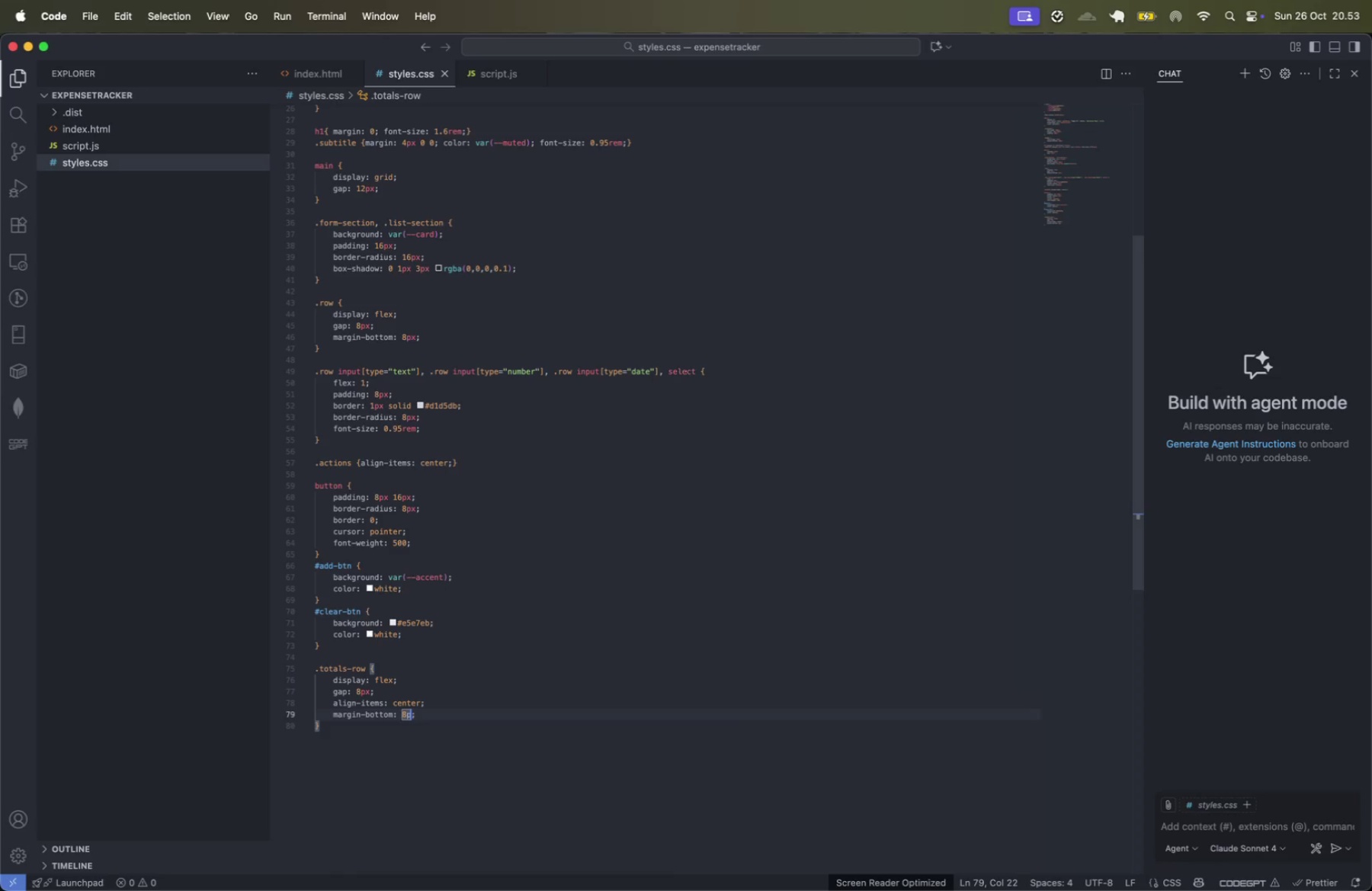 
key(X)
 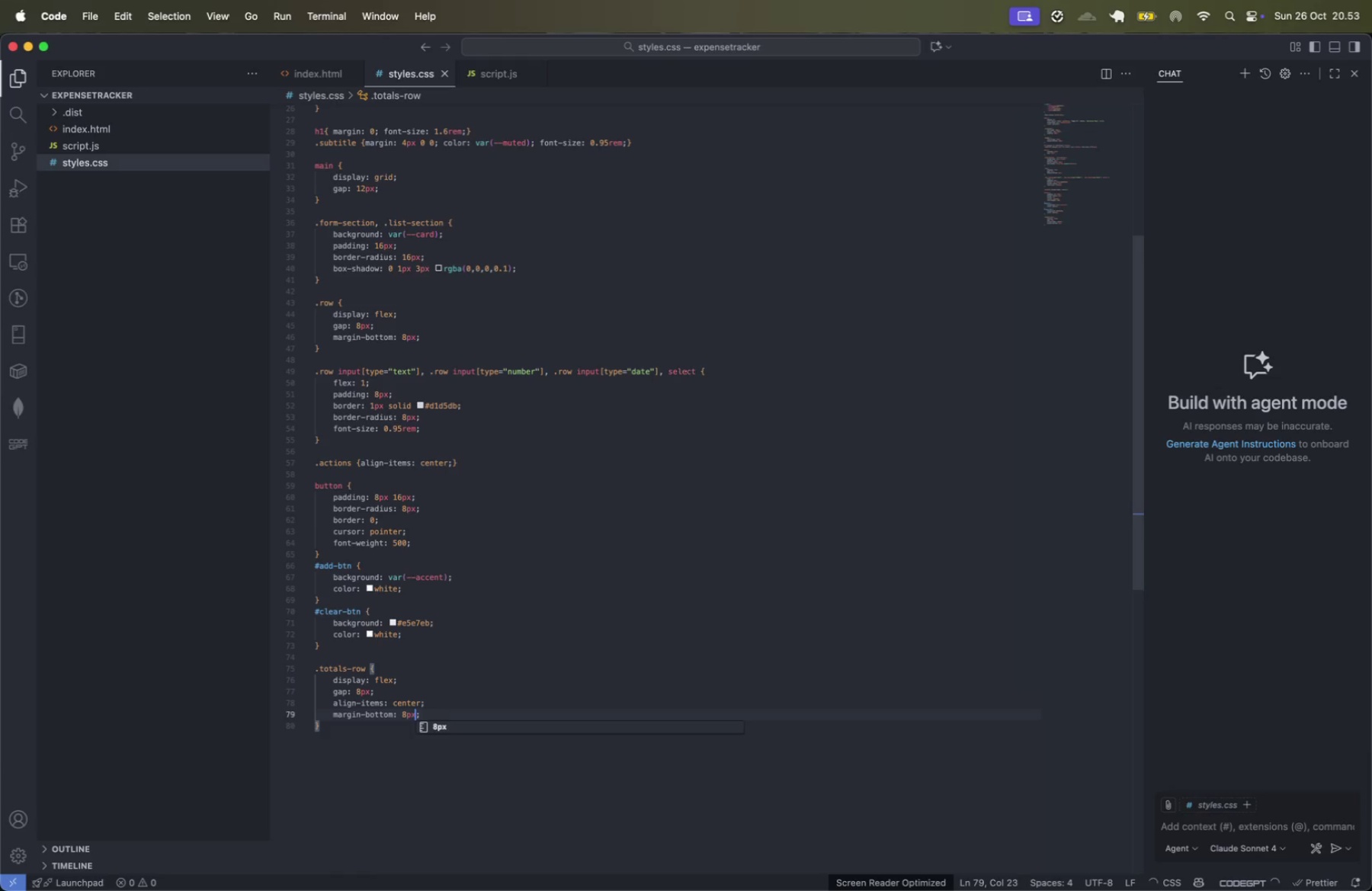 
key(ArrowRight)
 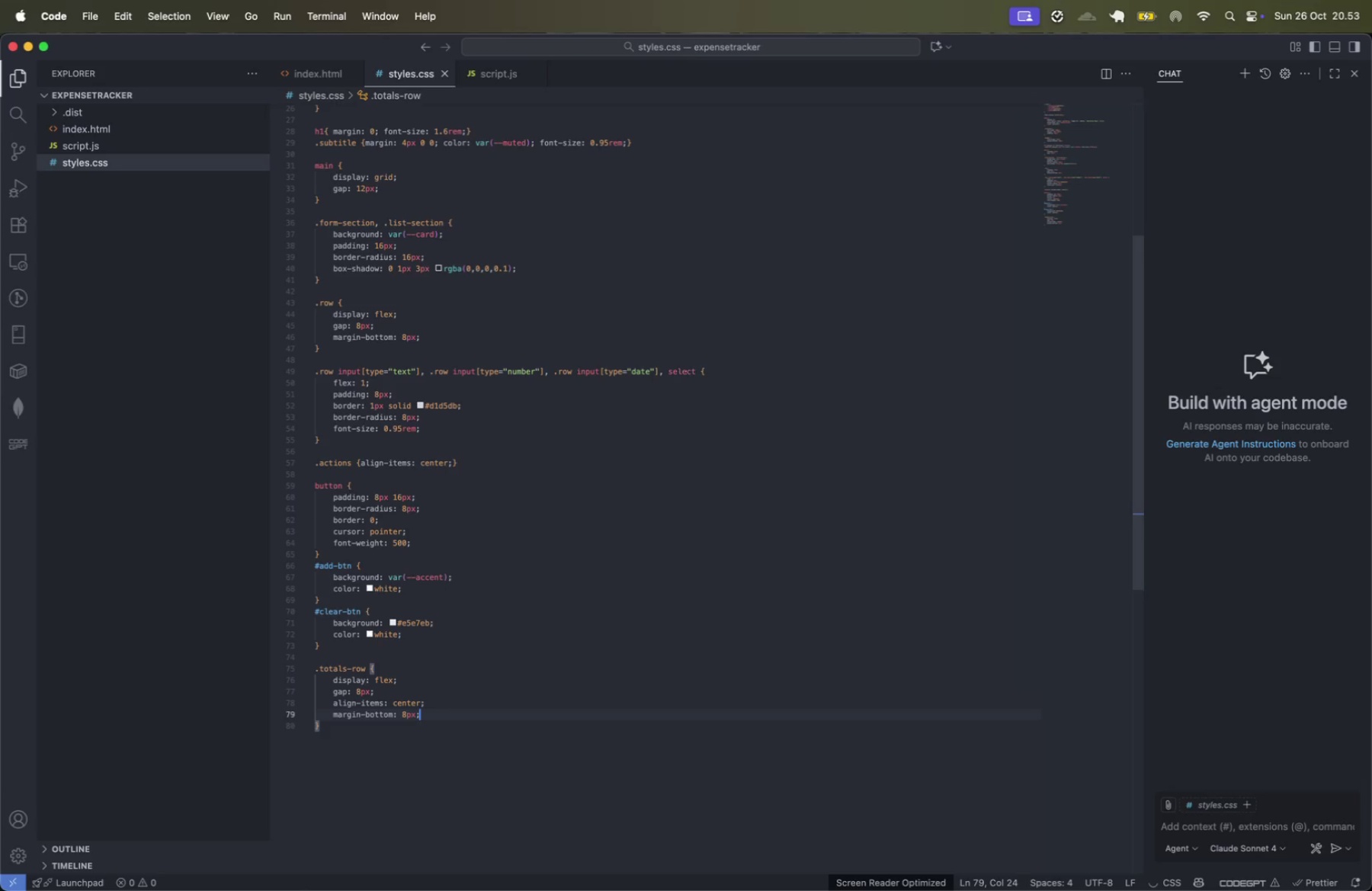 
key(ArrowDown)
 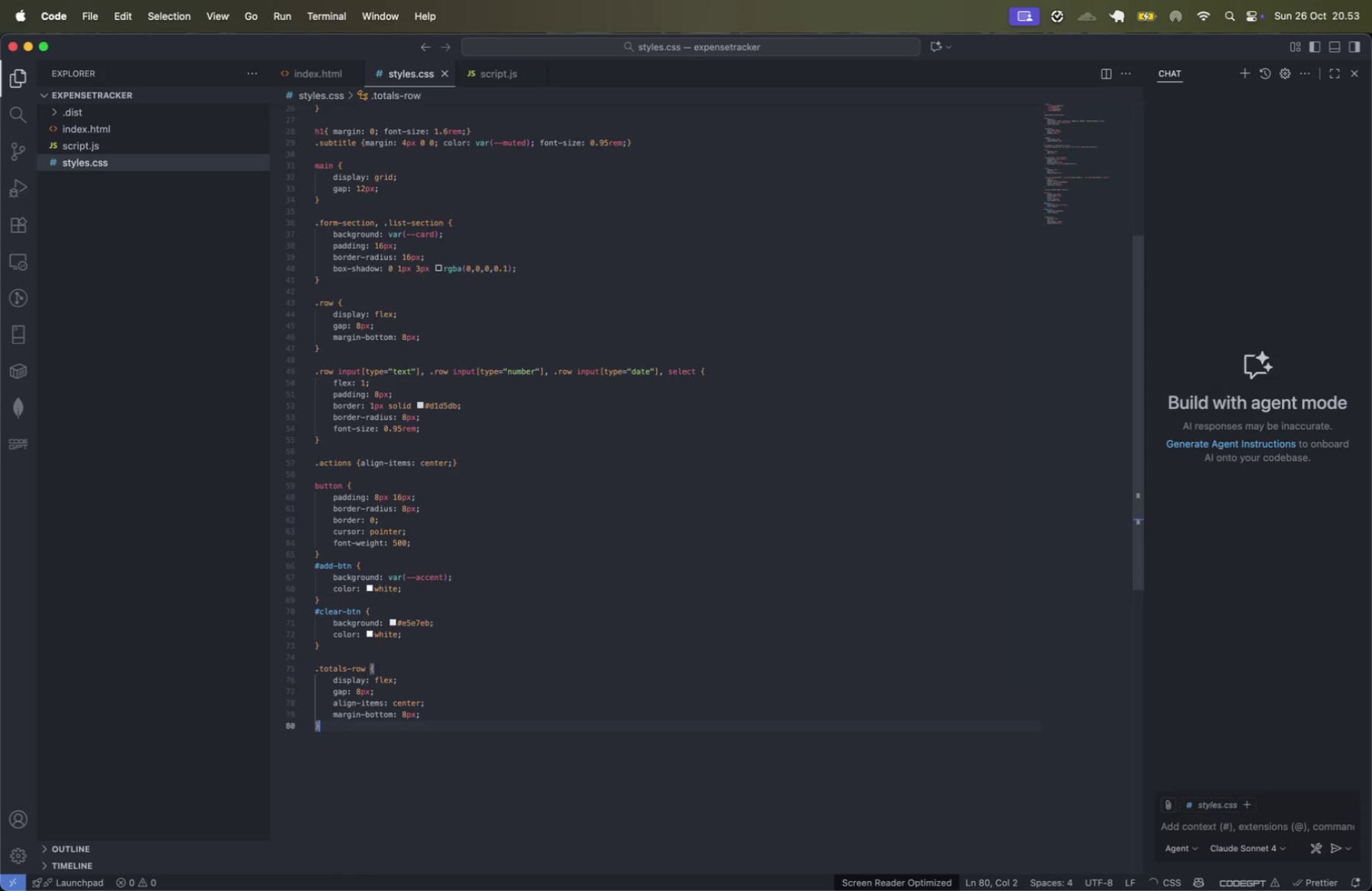 
key(Enter)
 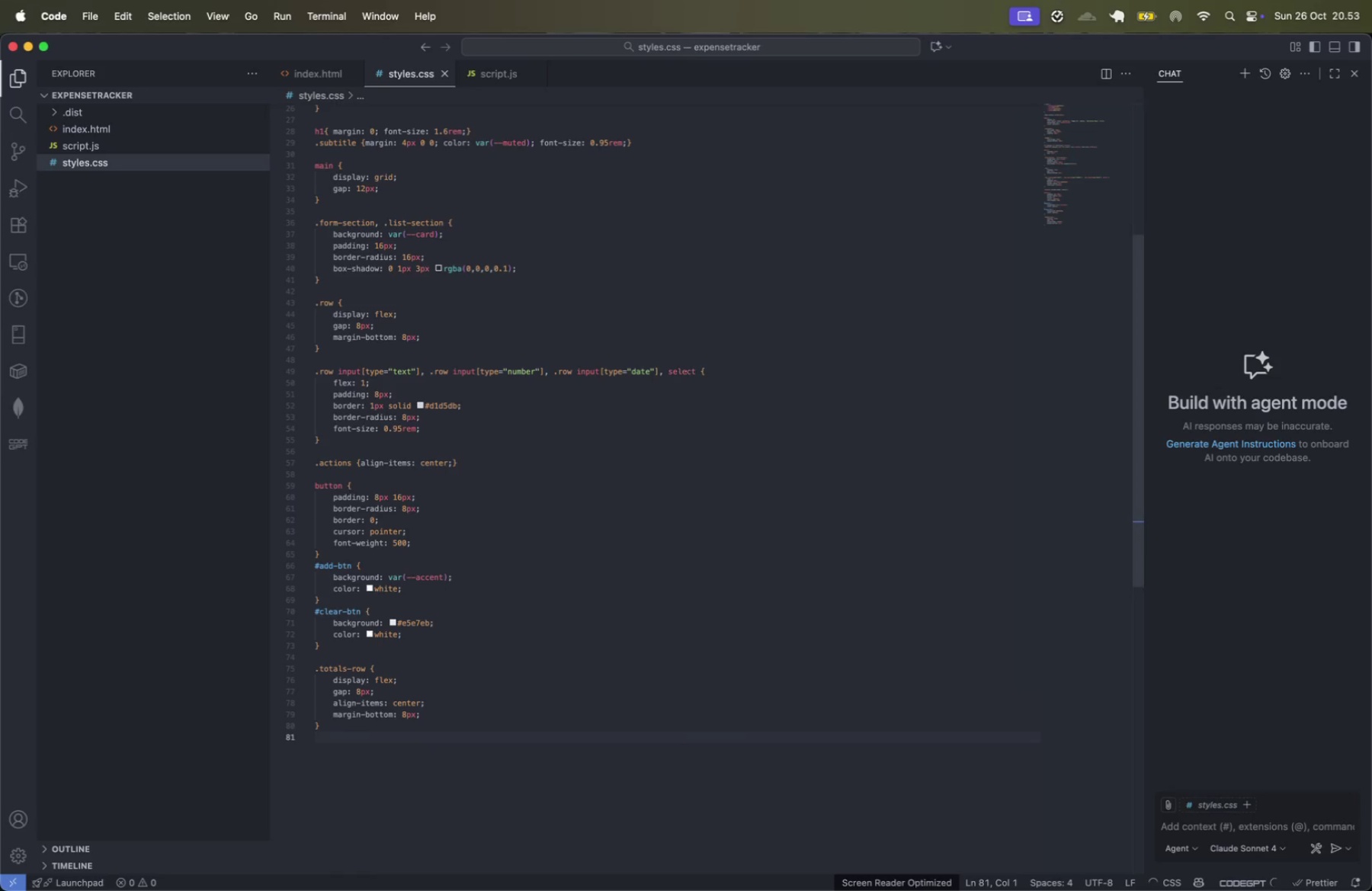 
type(#total-s)
key(Backspace)
type(display {)
 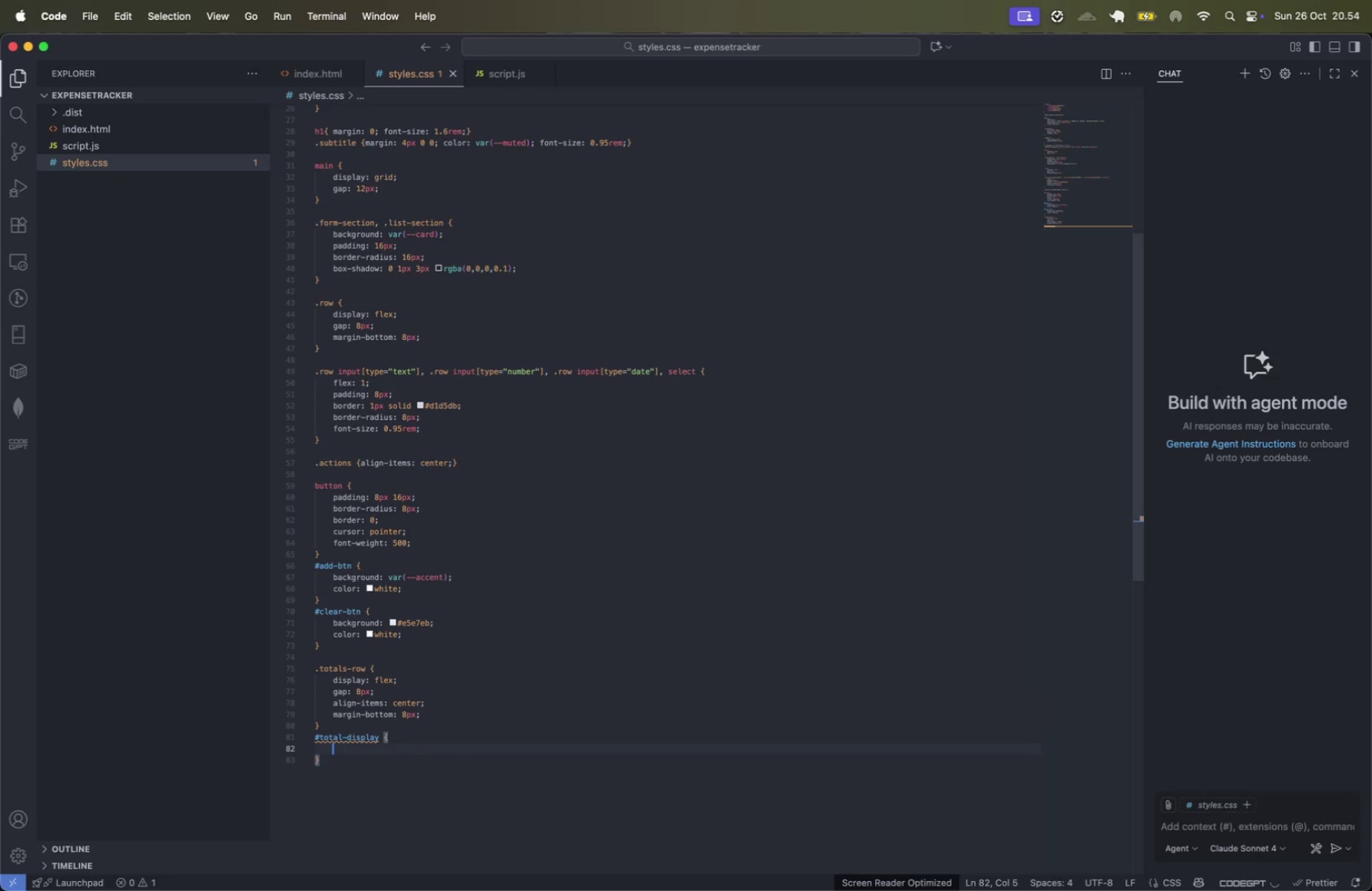 
 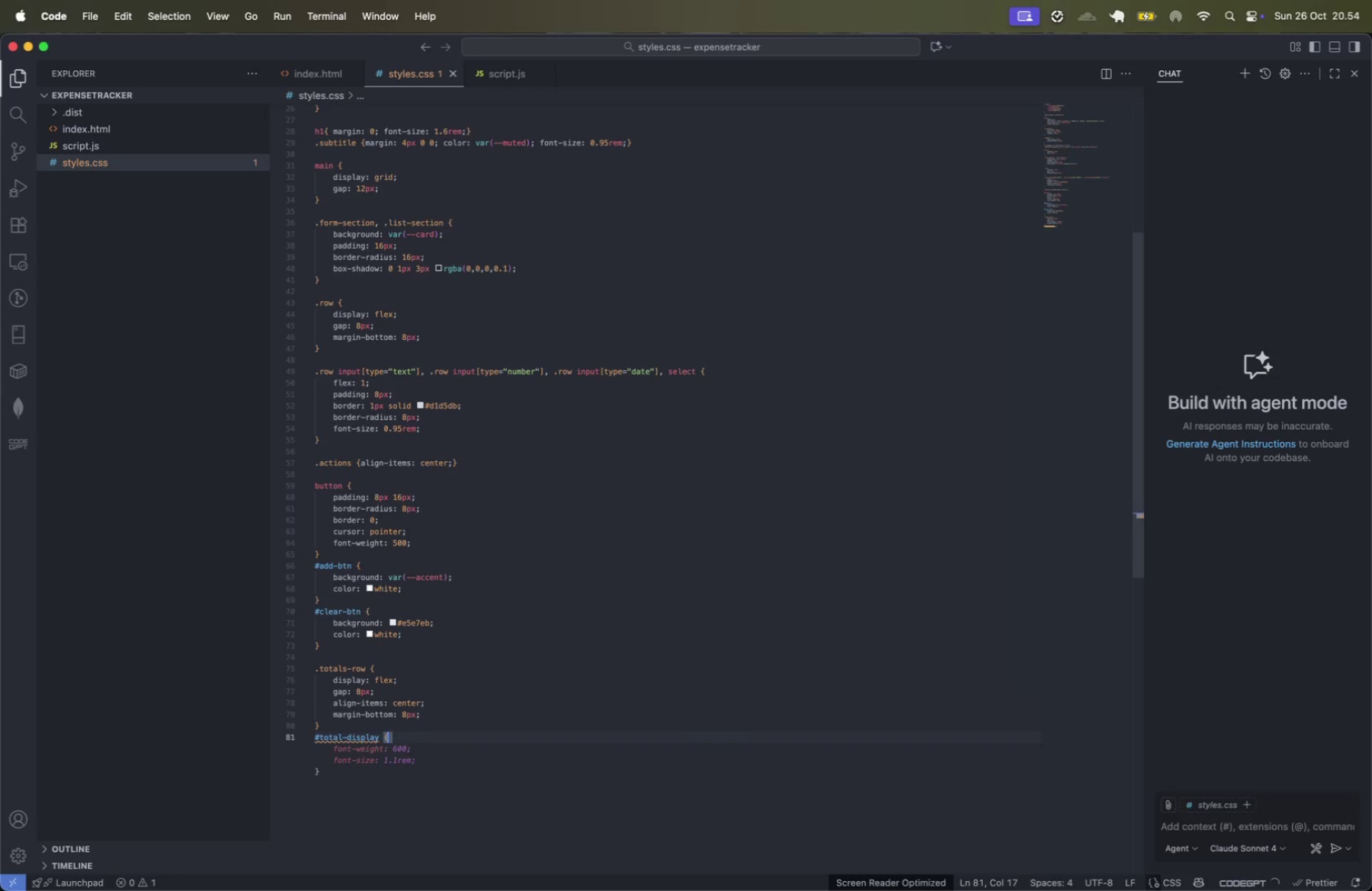 
key(Enter)
 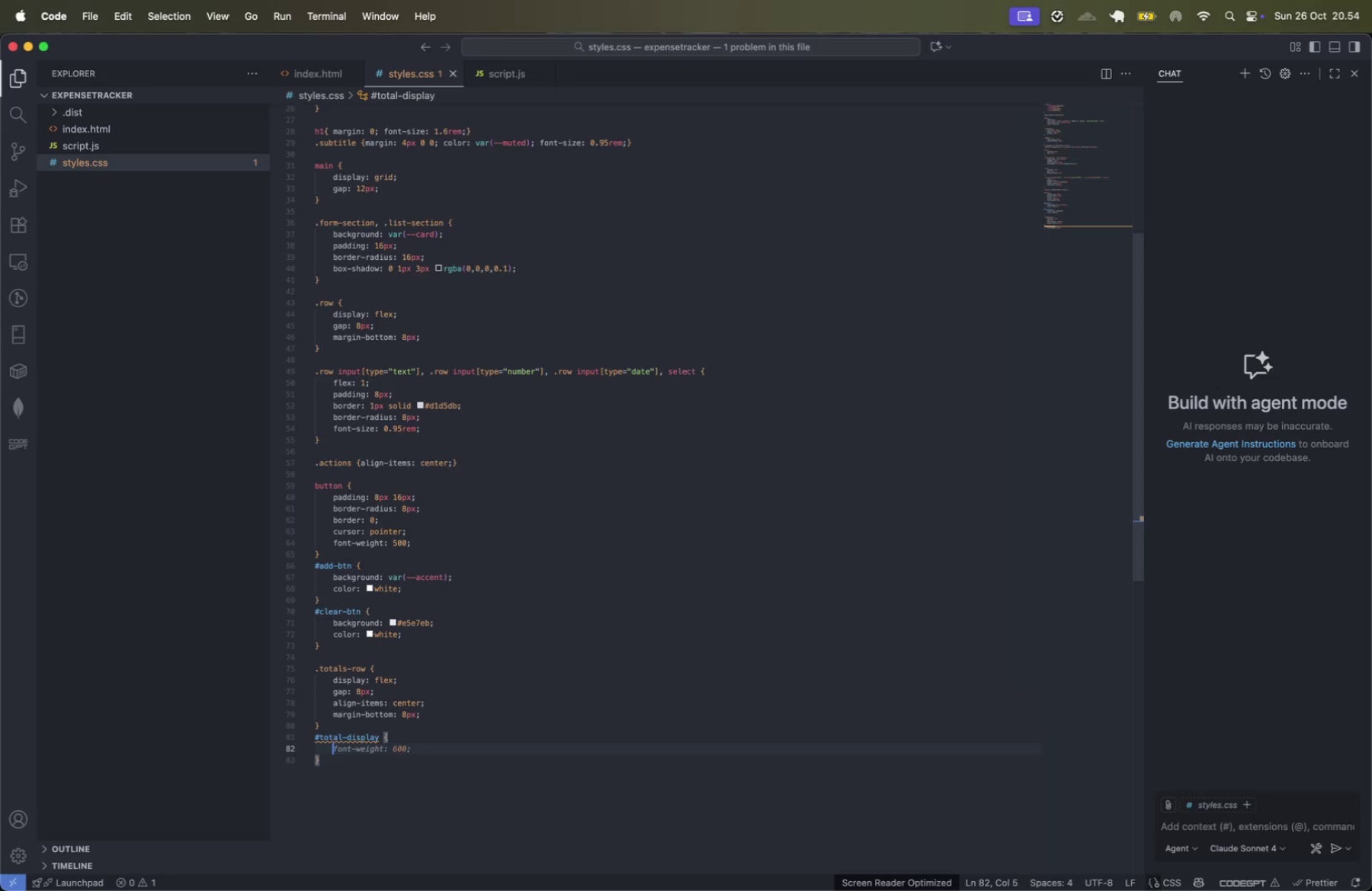 
type(marg)
 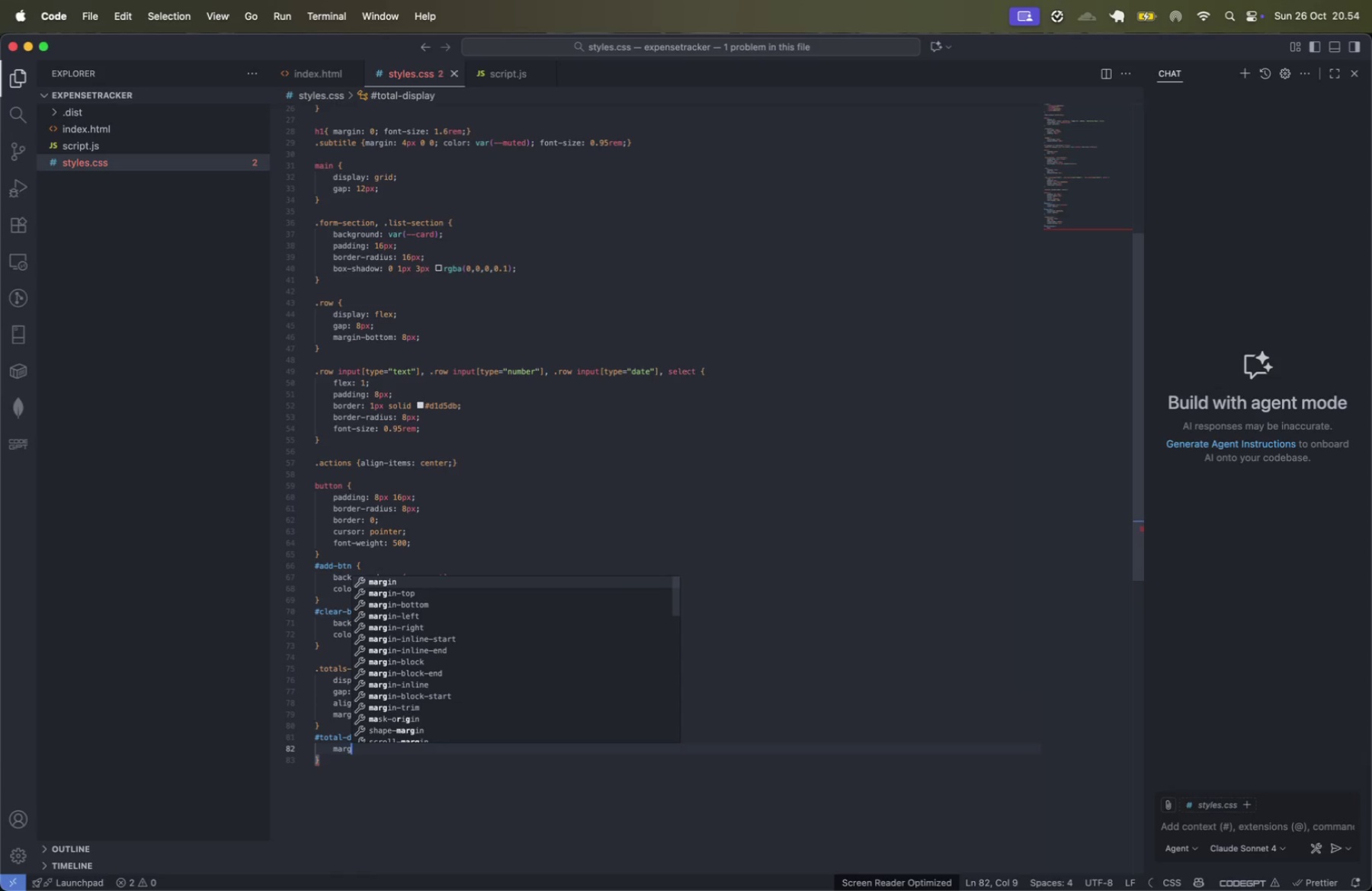 
key(ArrowDown)
 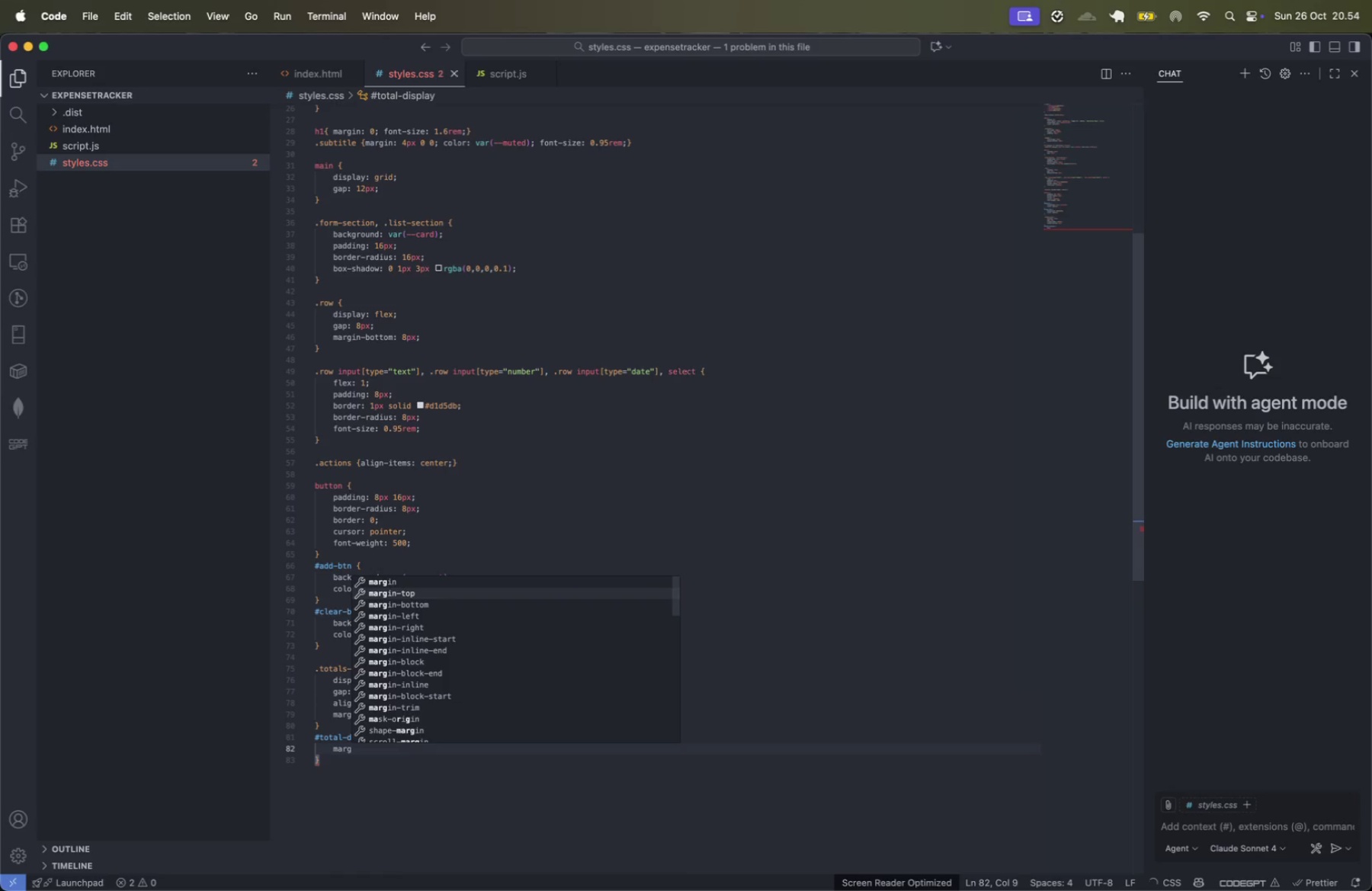 
key(ArrowDown)
 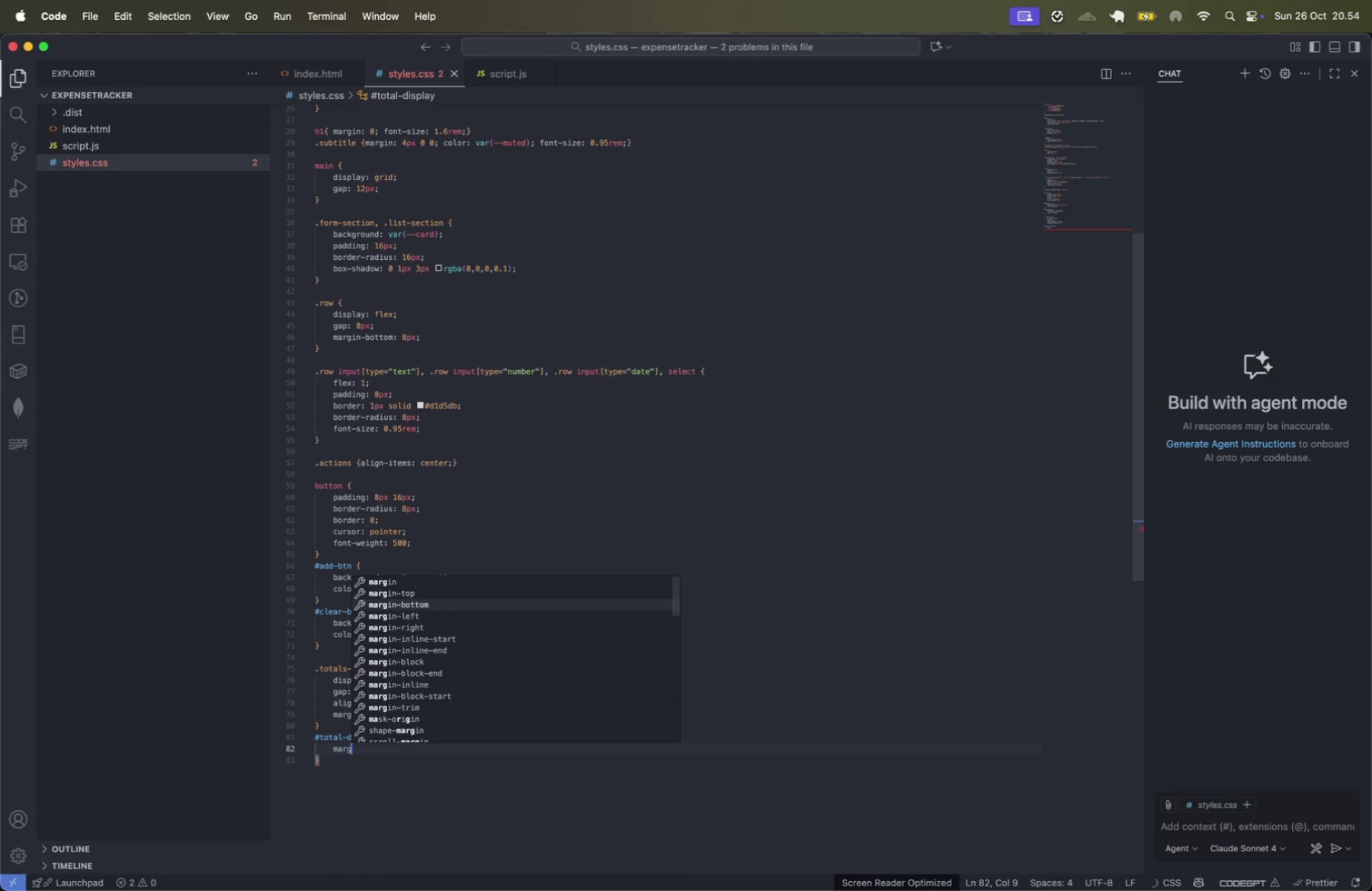 
key(ArrowDown)
 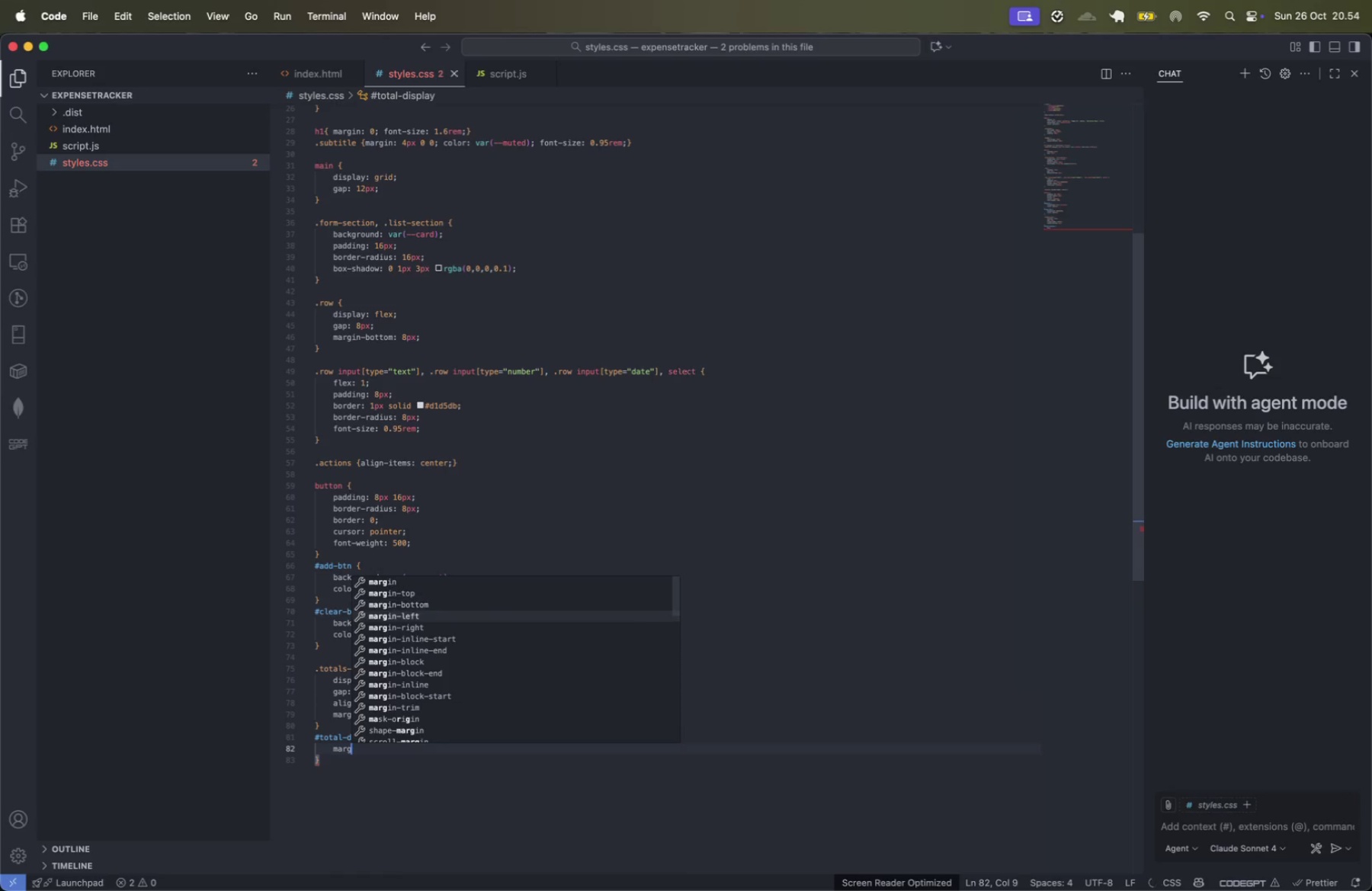 
key(Enter)
 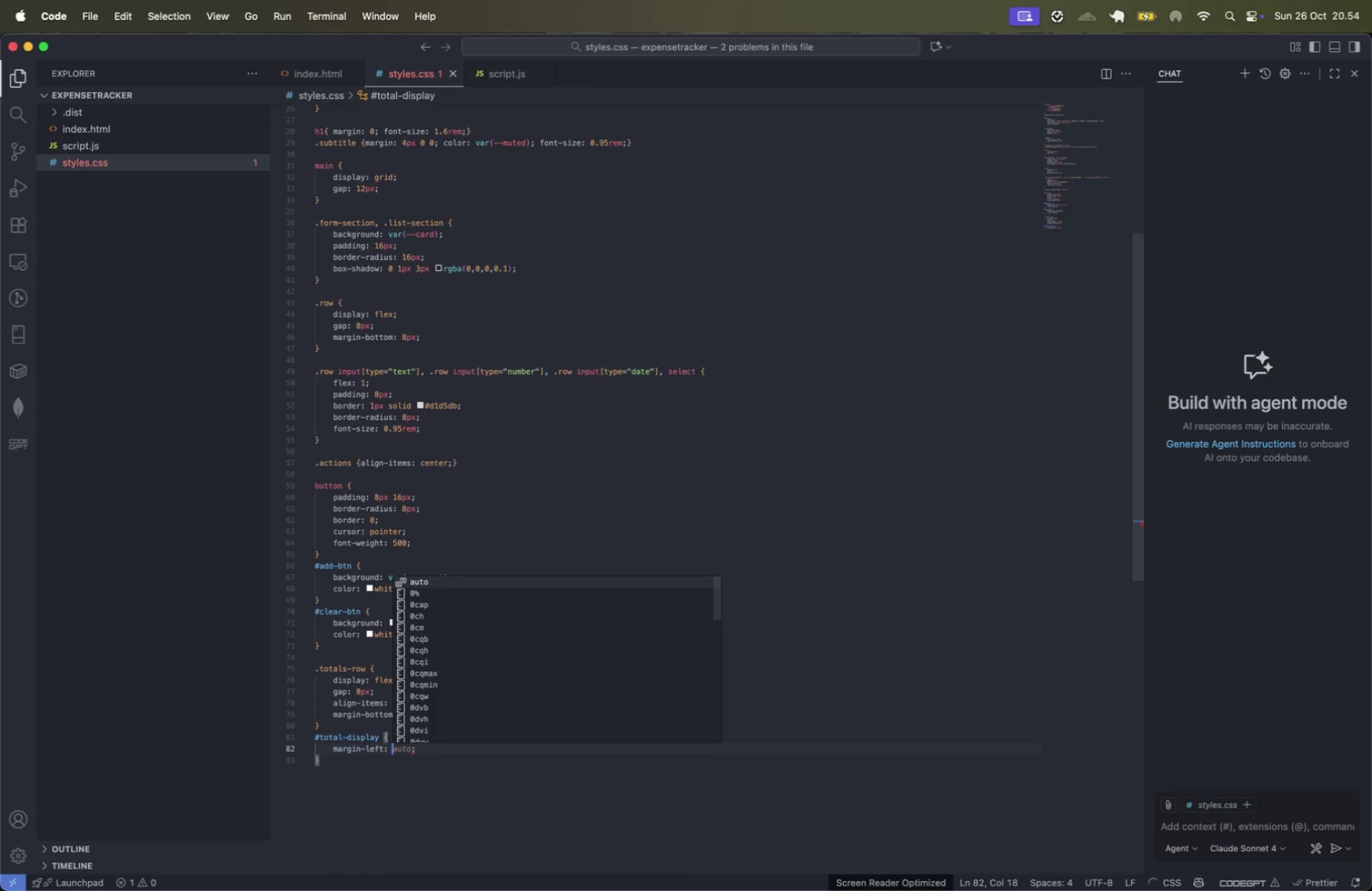 
type(auto)
 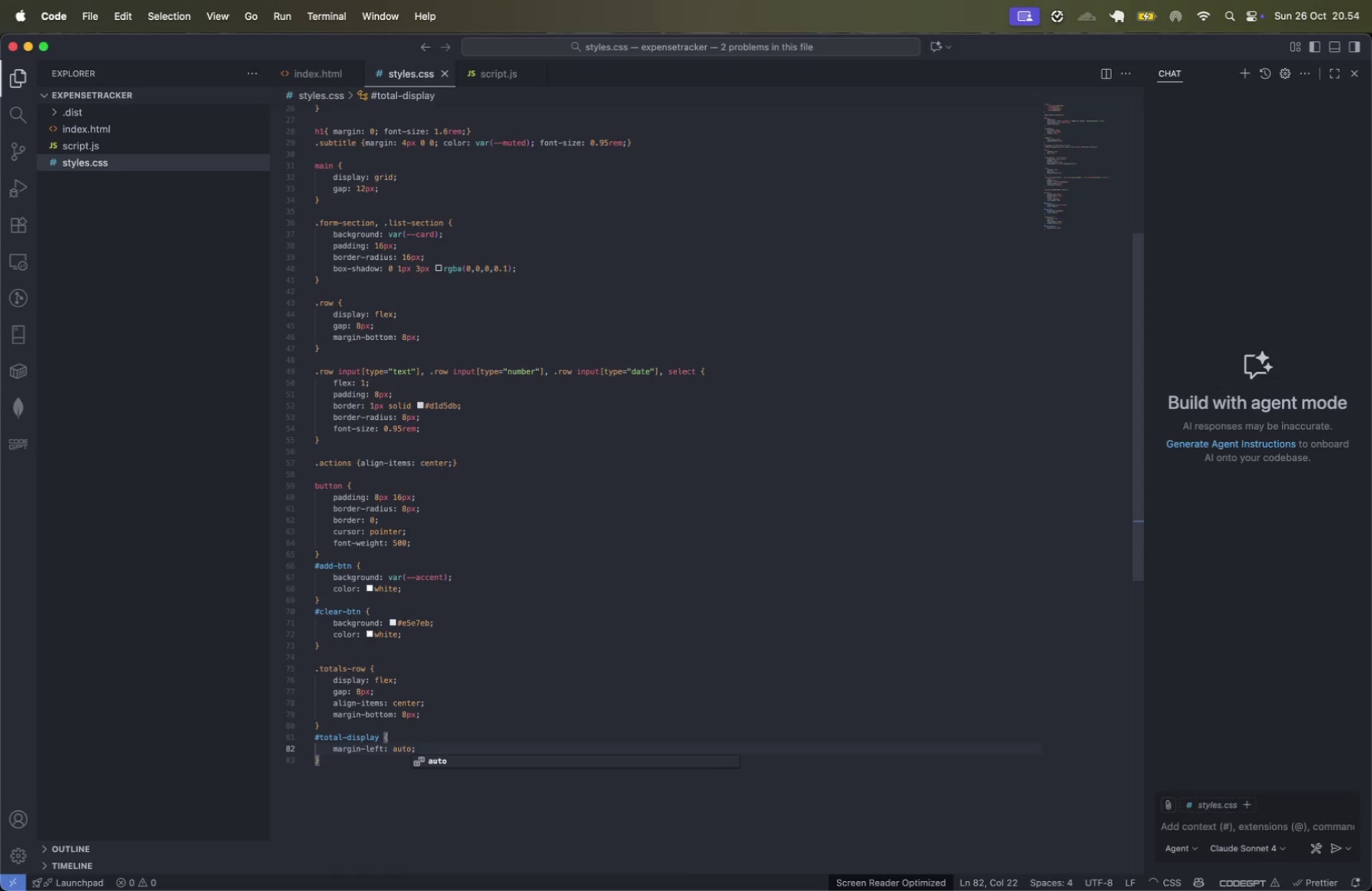 
key(ArrowRight)
 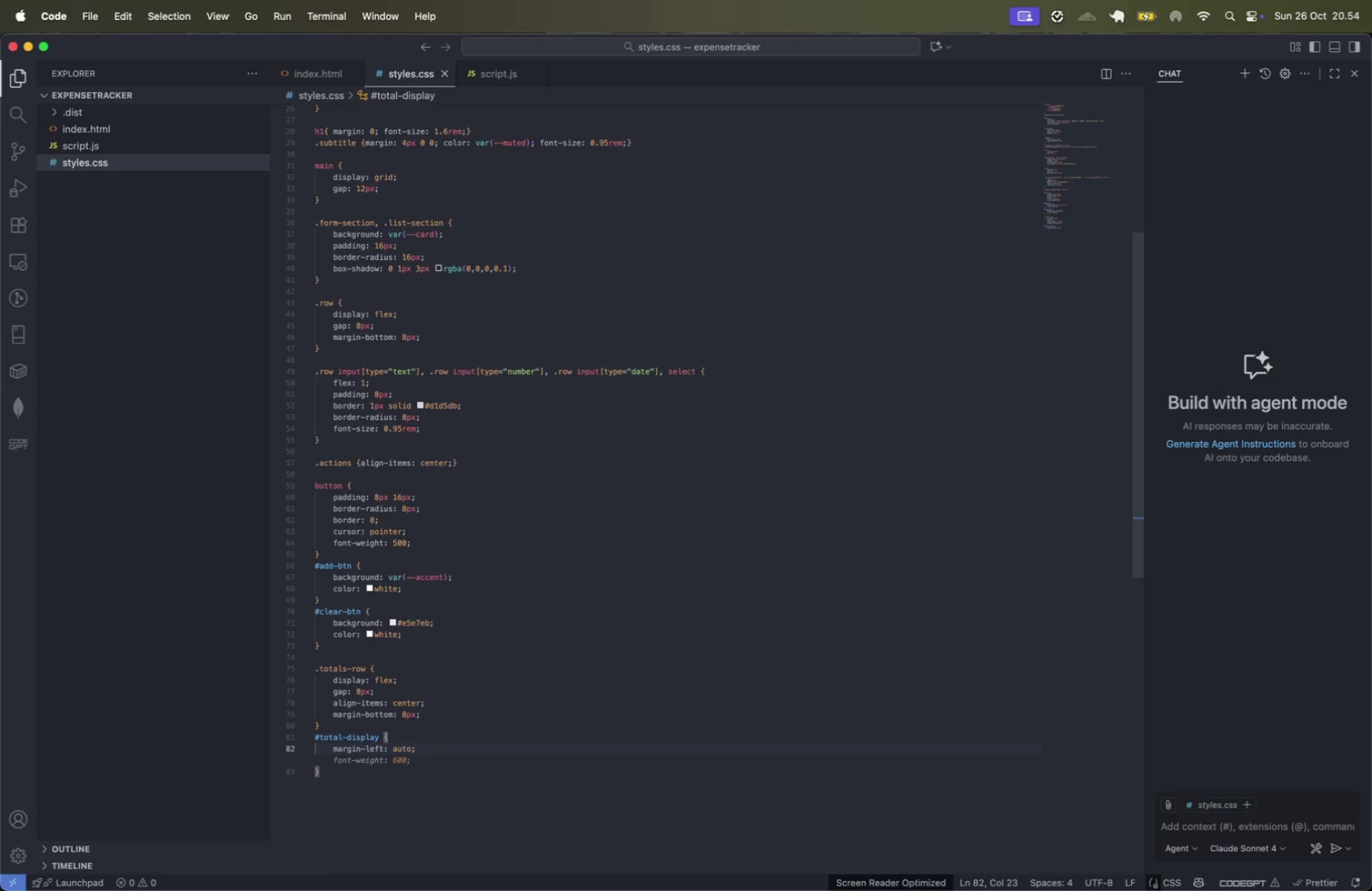 
key(Enter)
 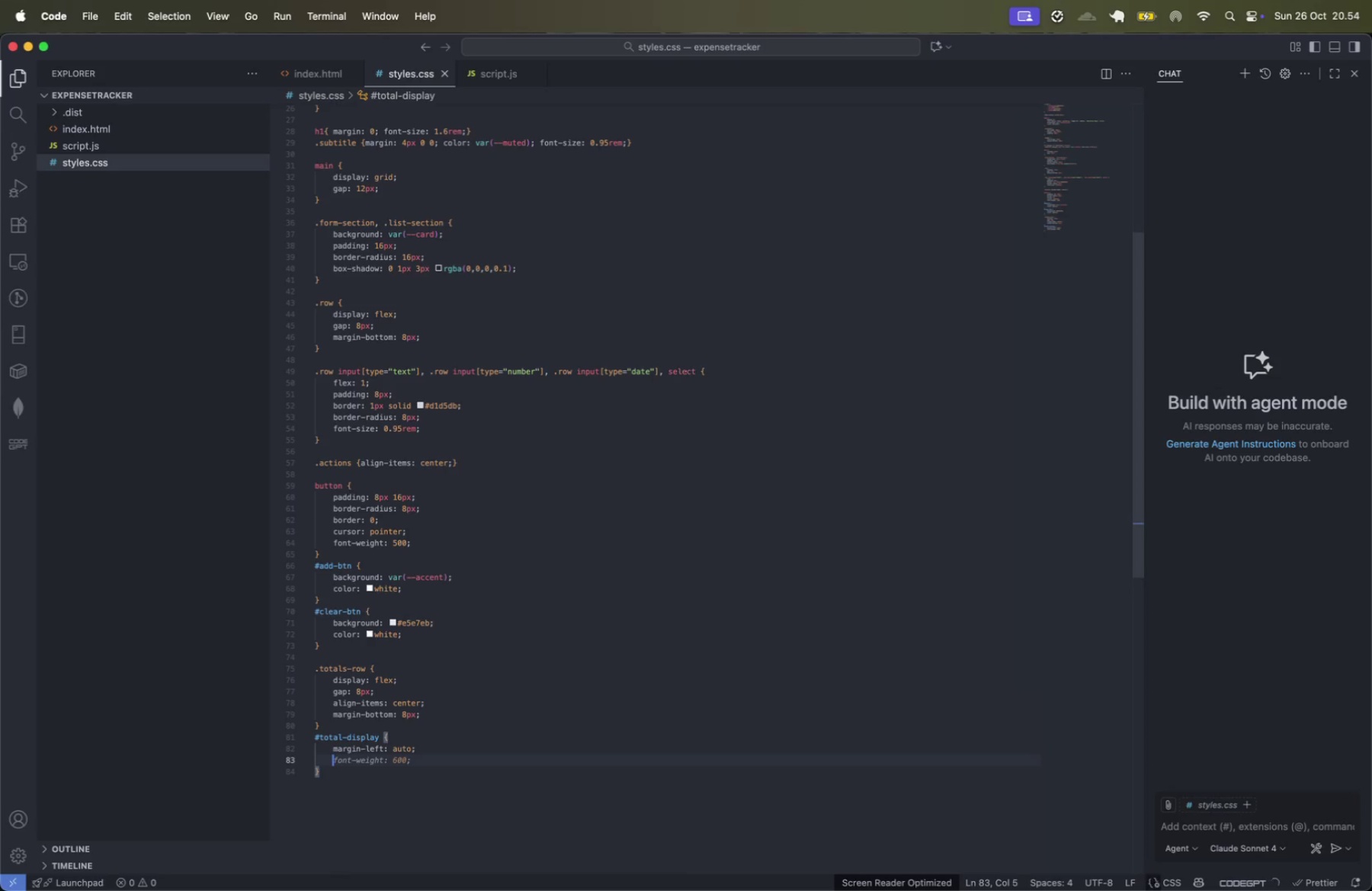 
type(fontw)
 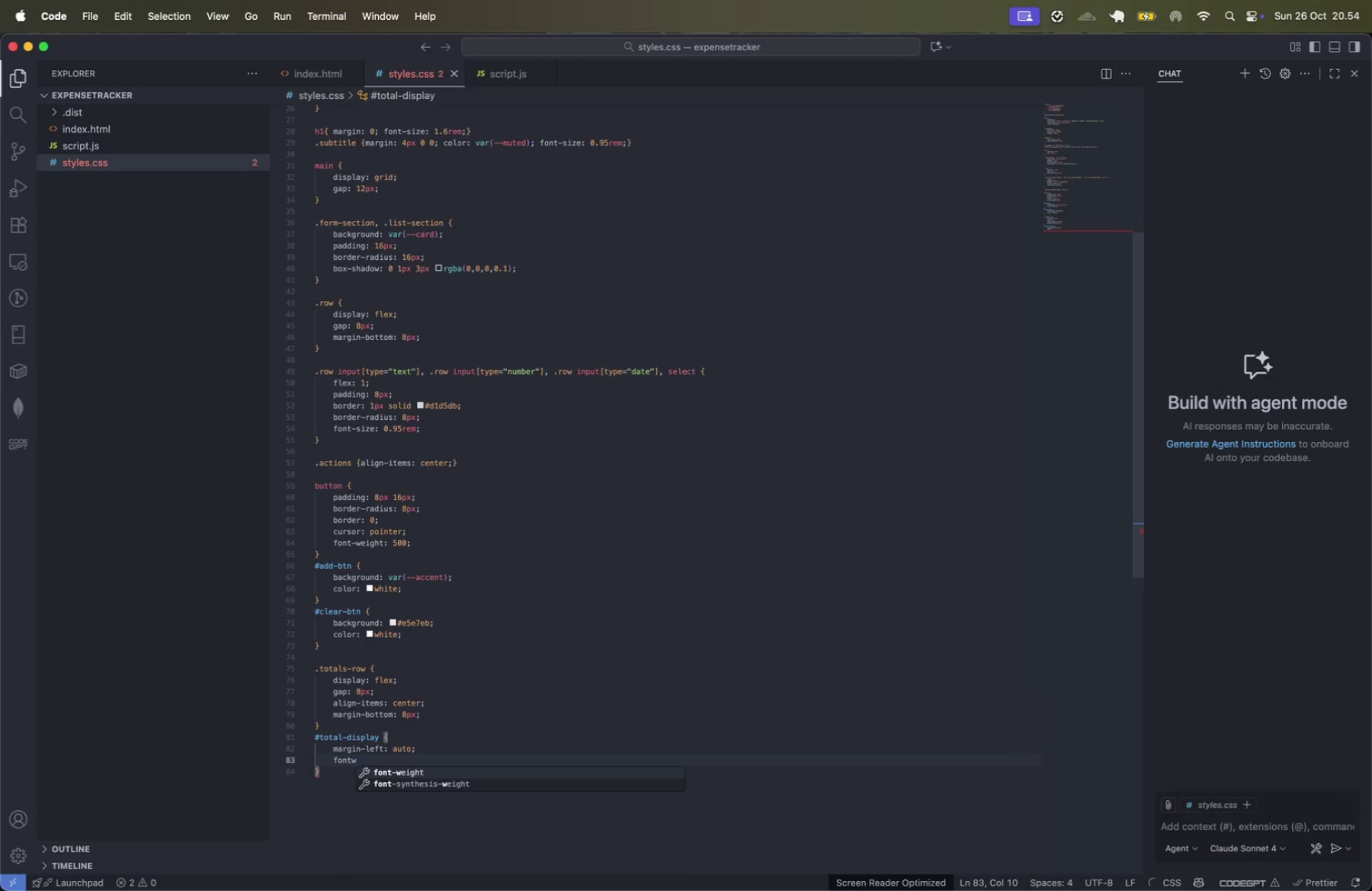 
key(Enter)
 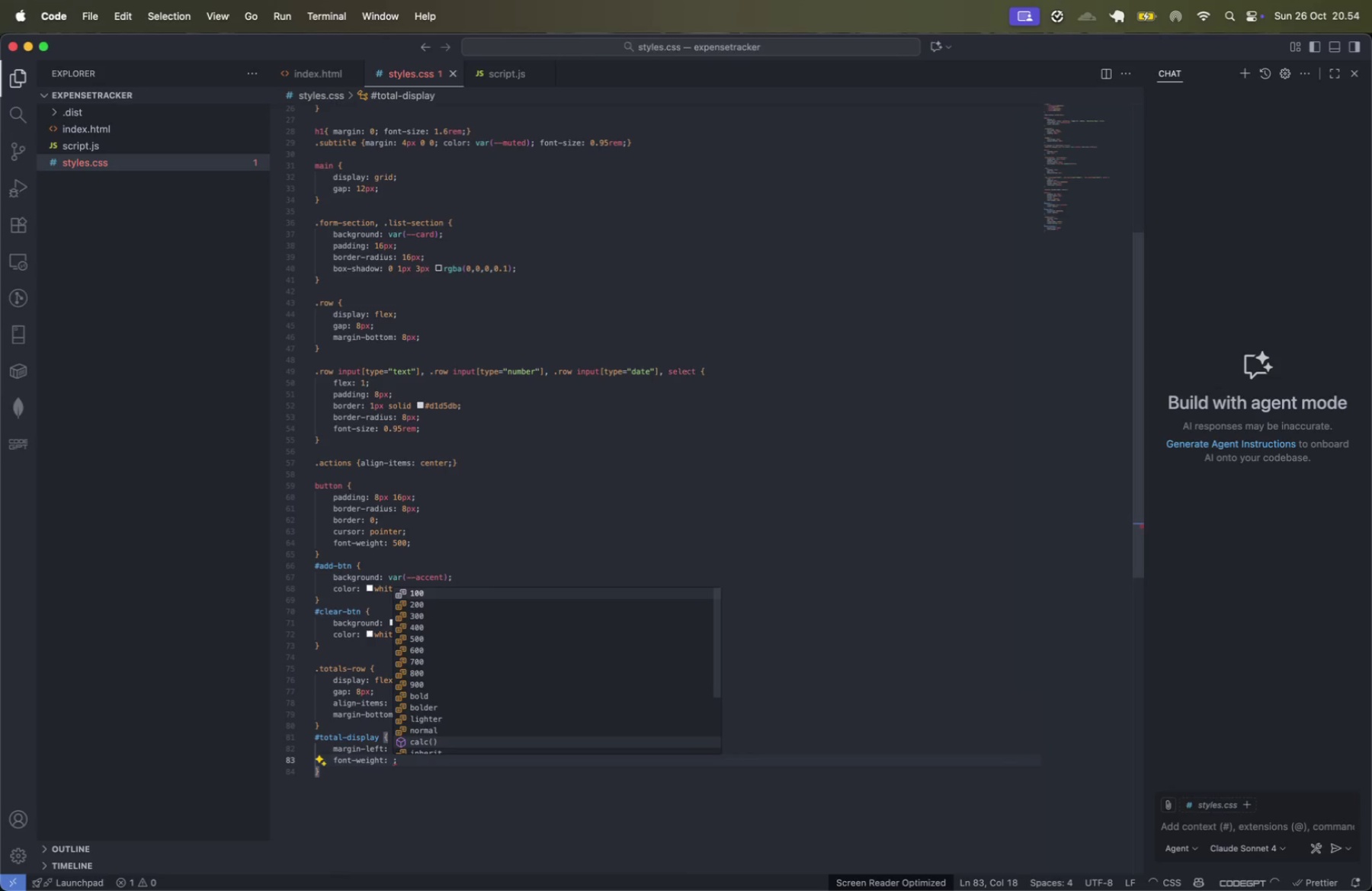 
type(bo)
 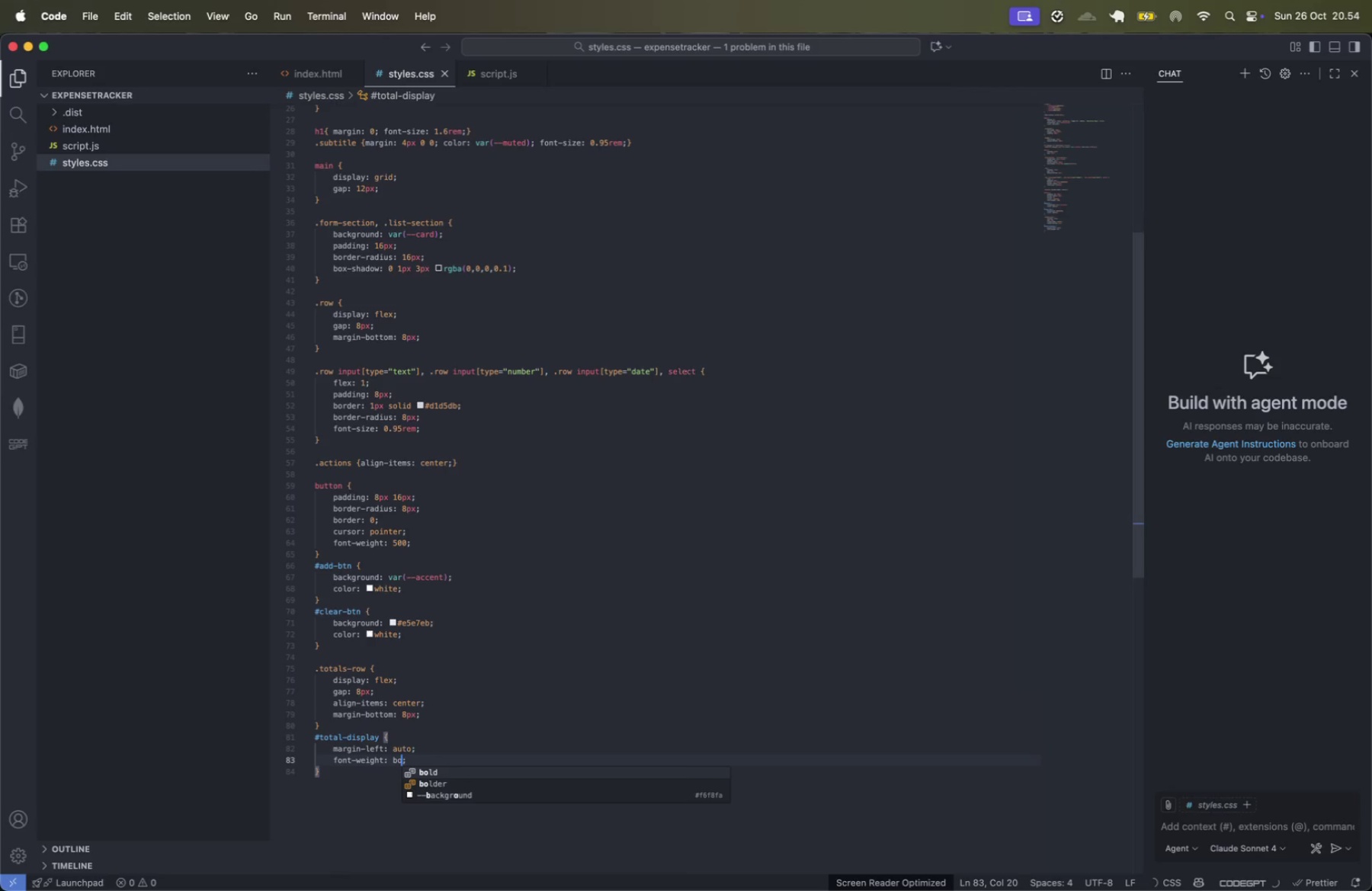 
key(Enter)
 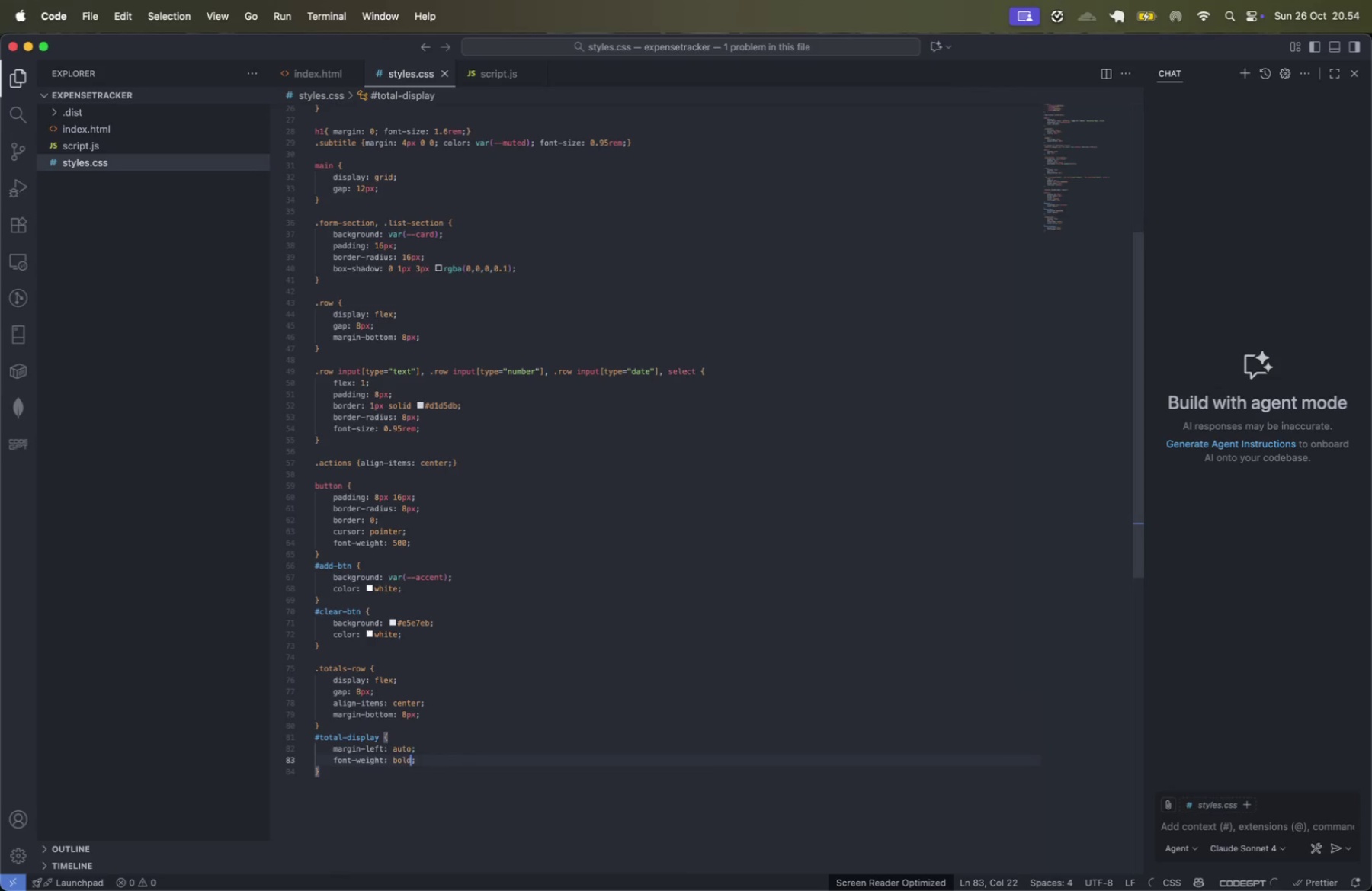 
key(ArrowRight)
 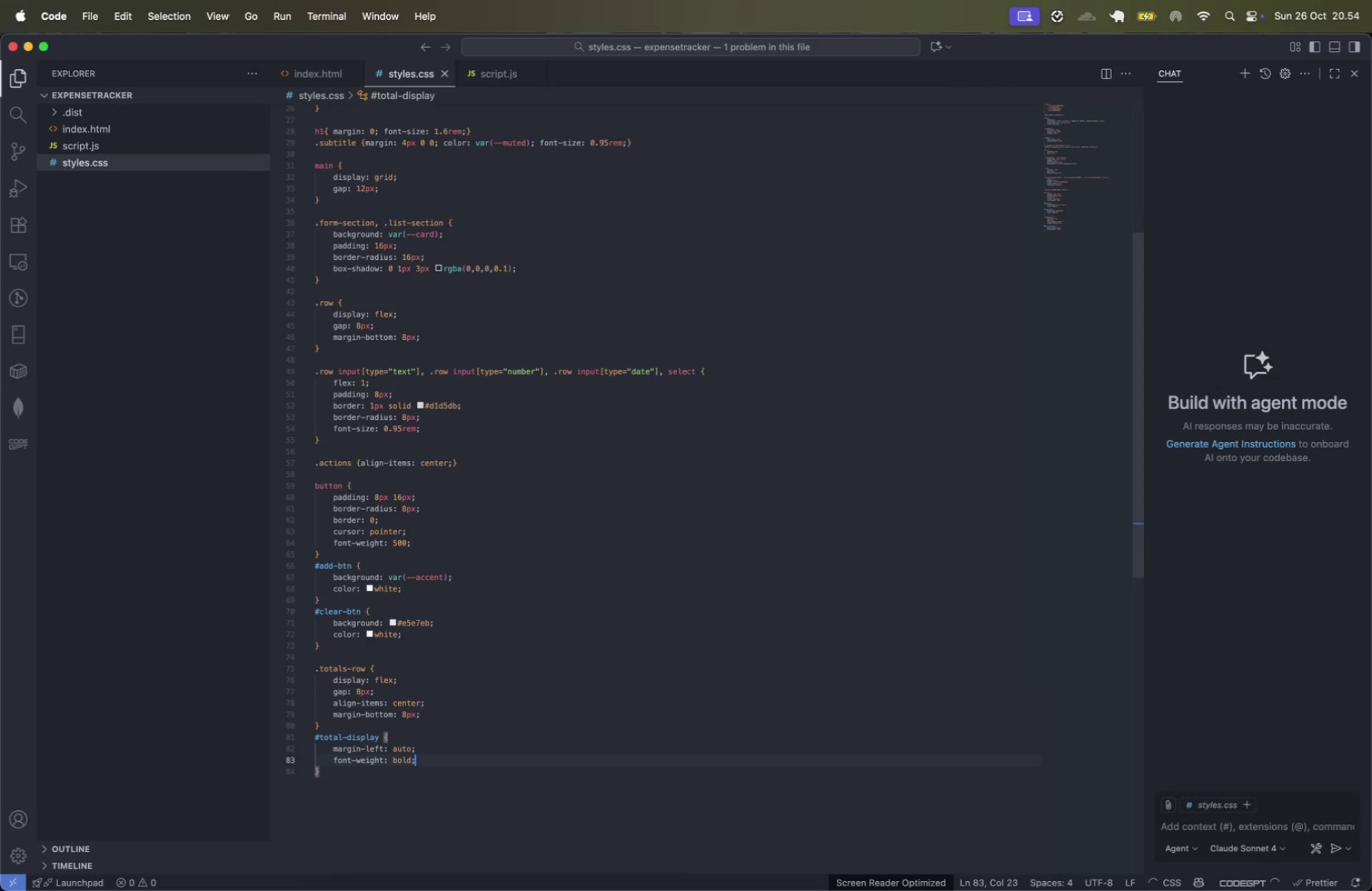 
key(Enter)
 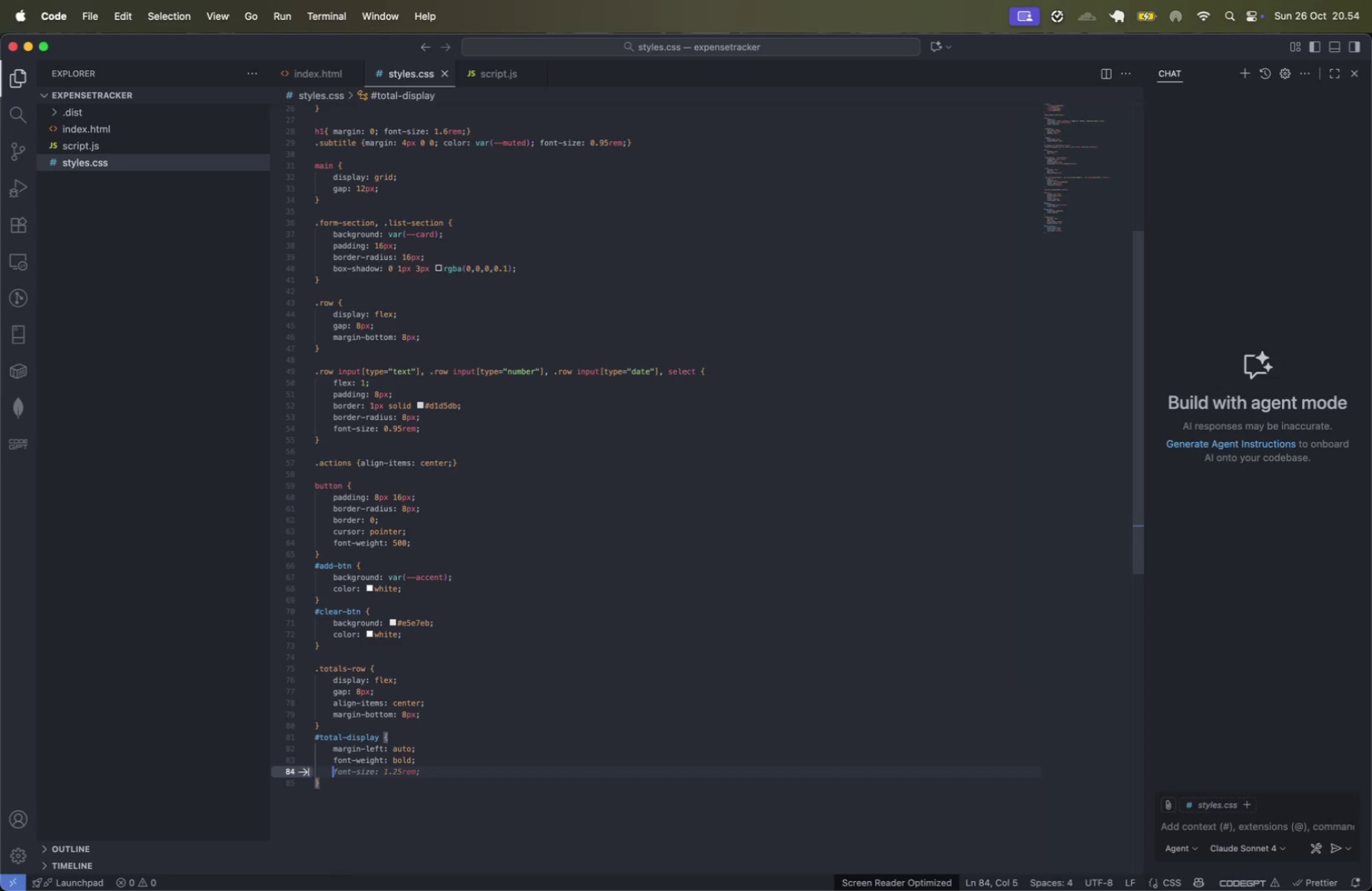 
type(fons)
 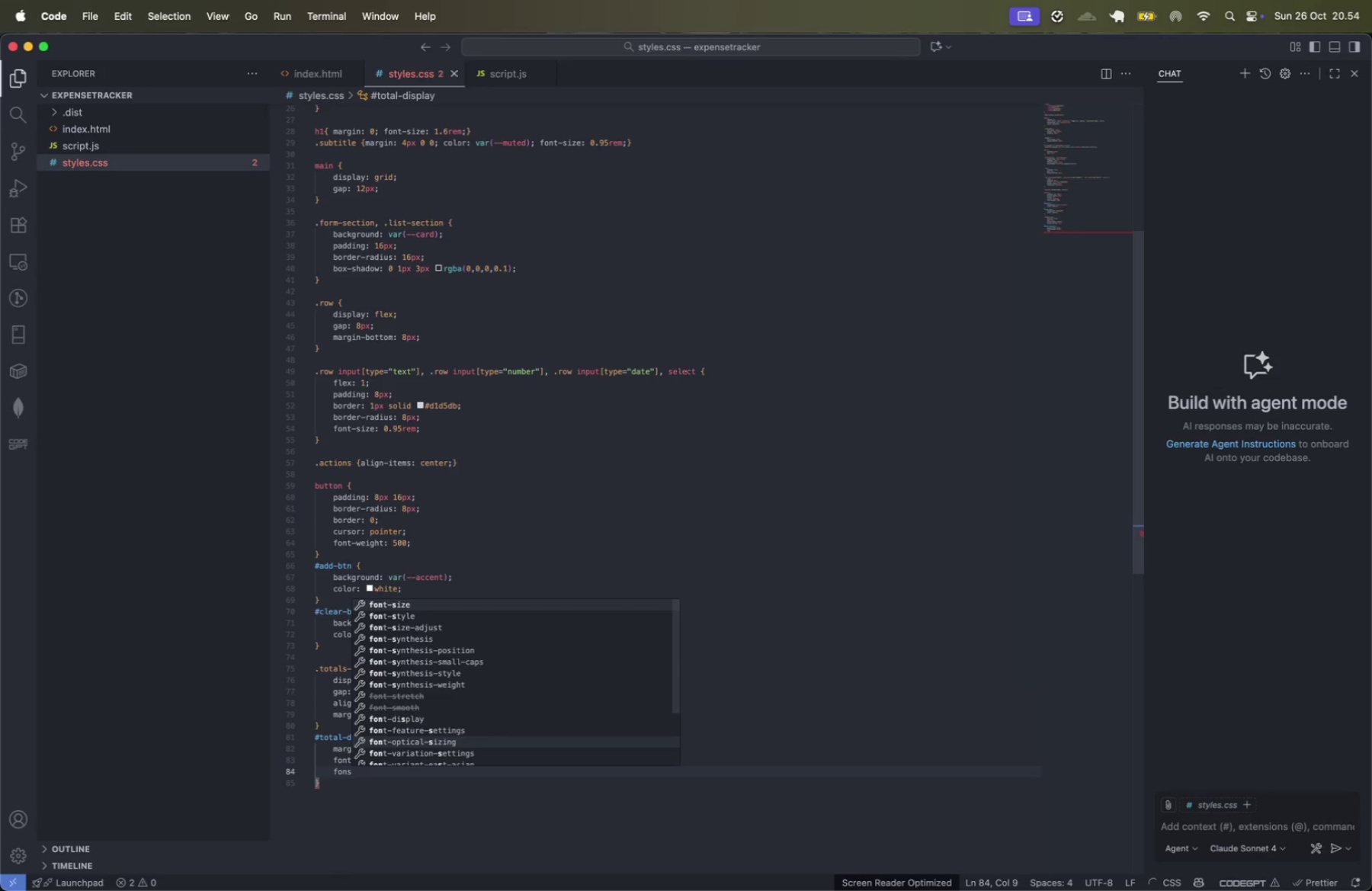 
key(Enter)
 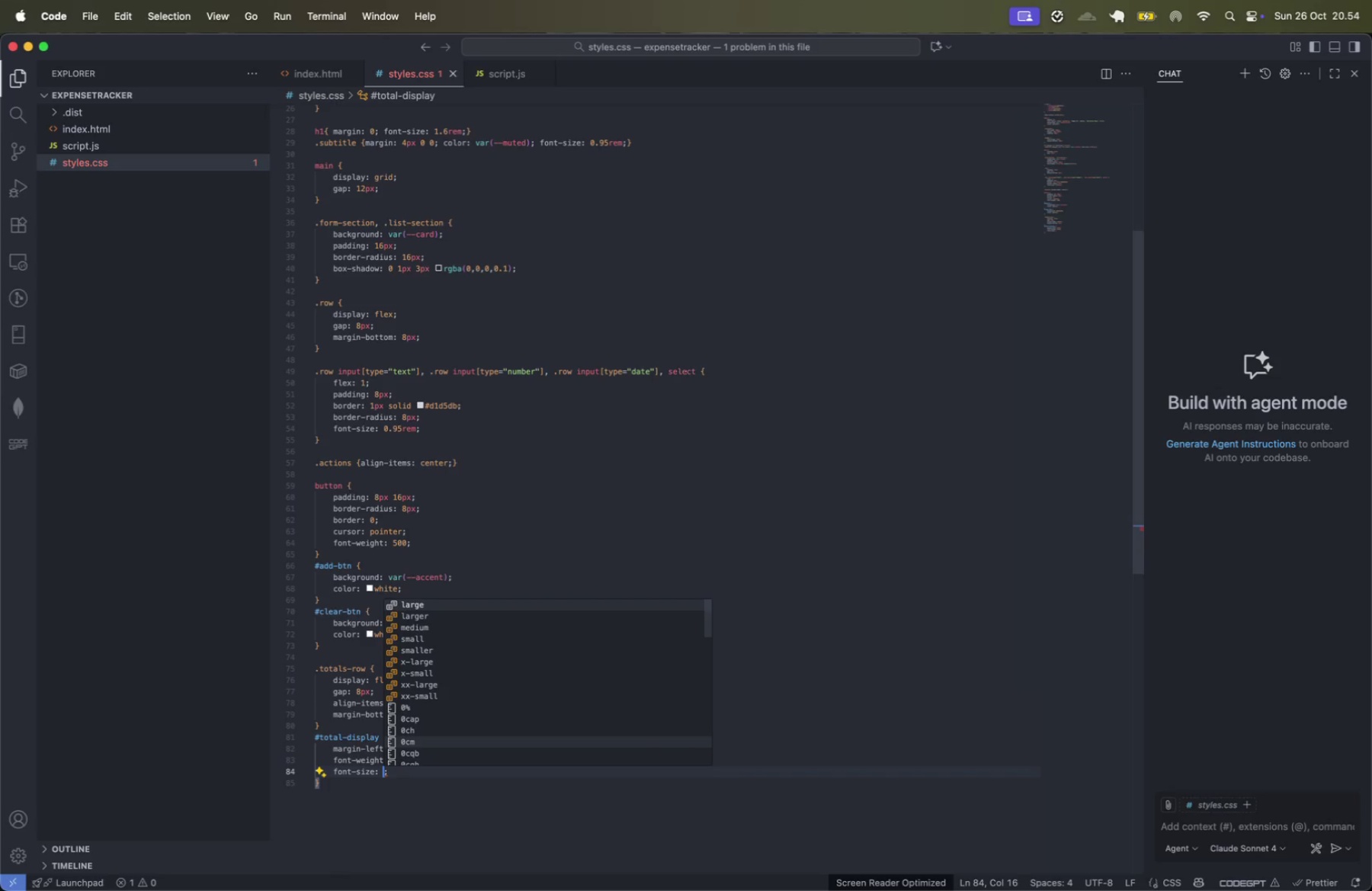 
key(1)
 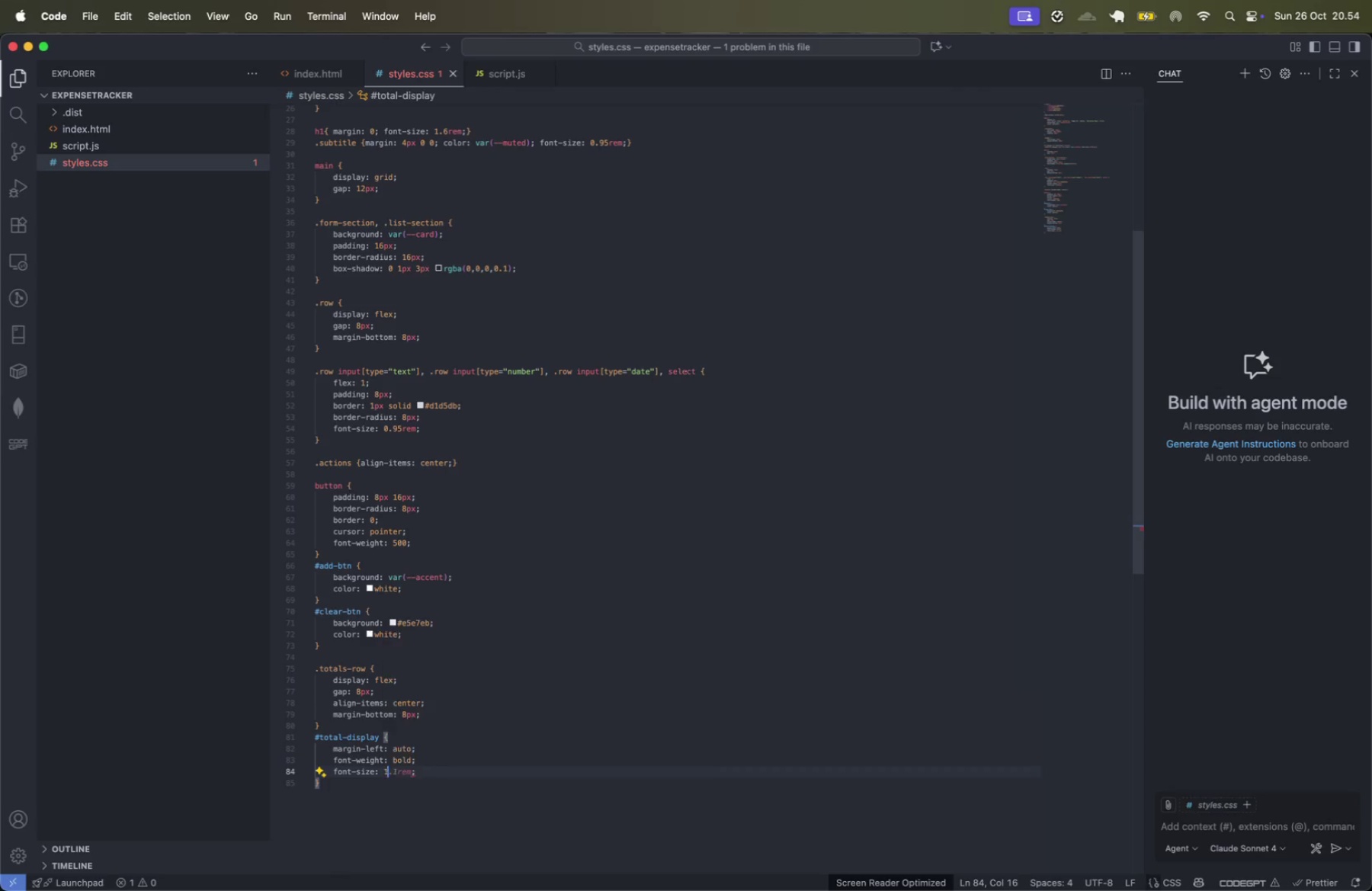 
key(Period)
 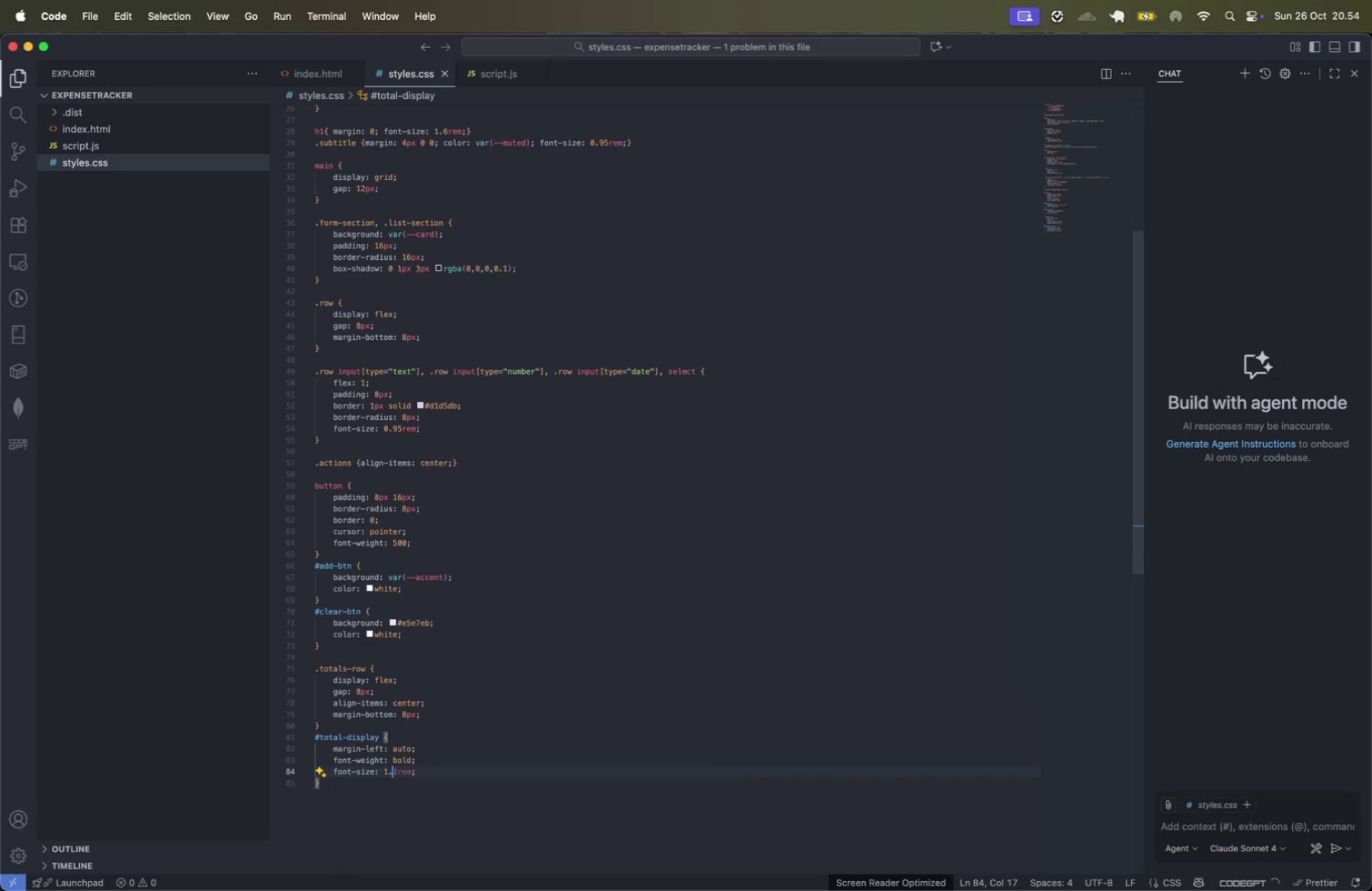 
key(1)
 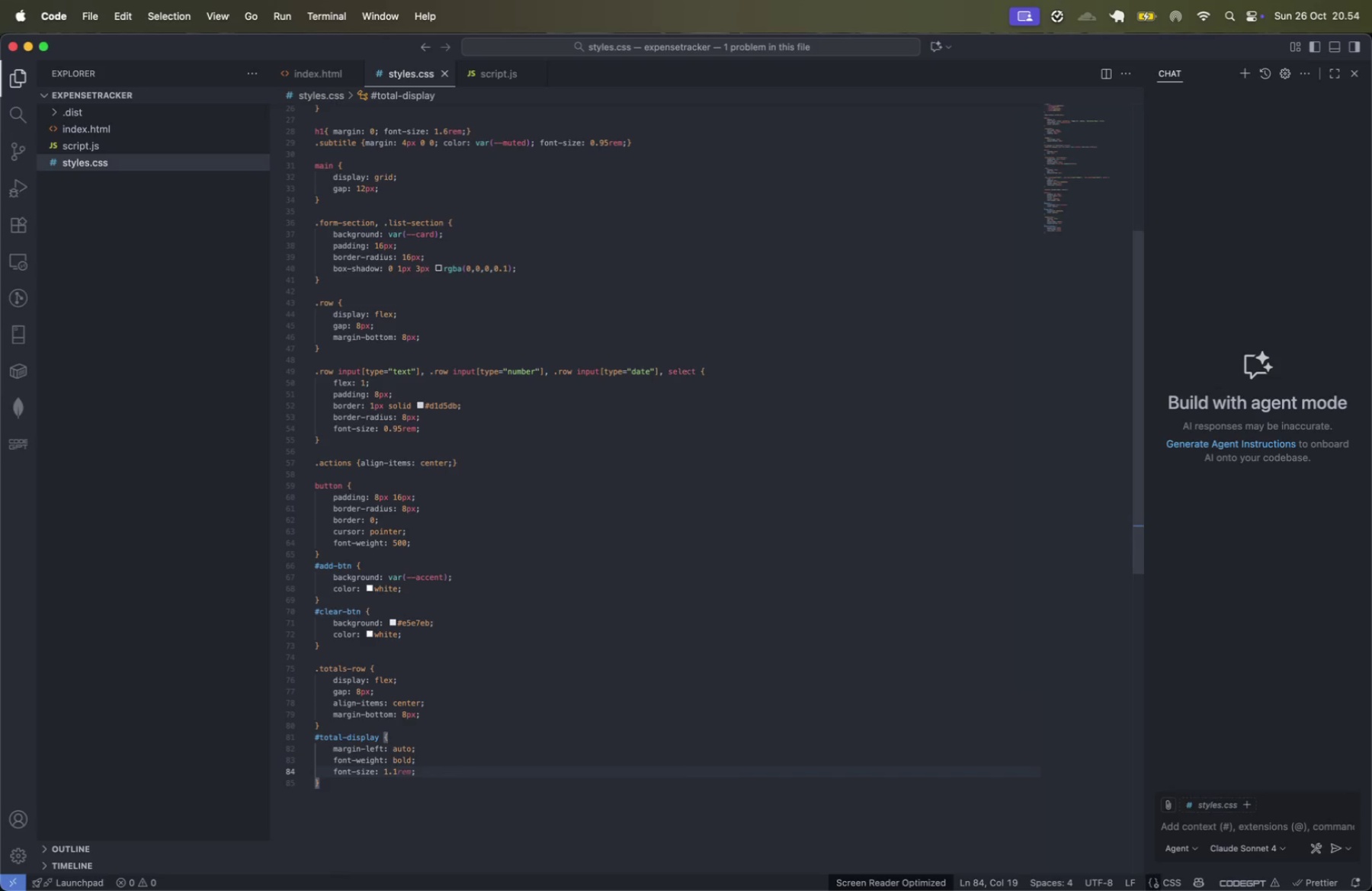 
key(Tab)
 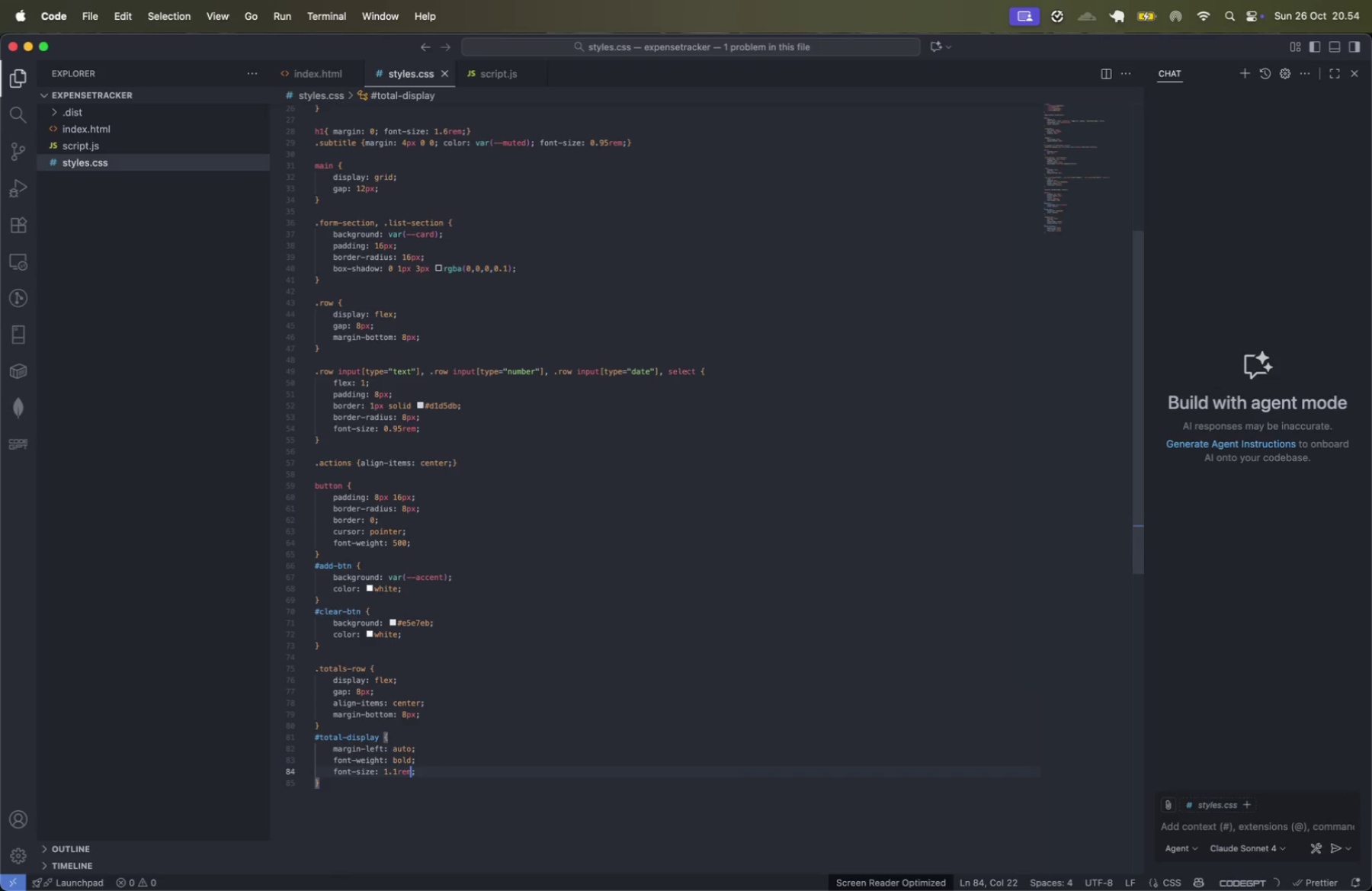 
key(ArrowRight)
 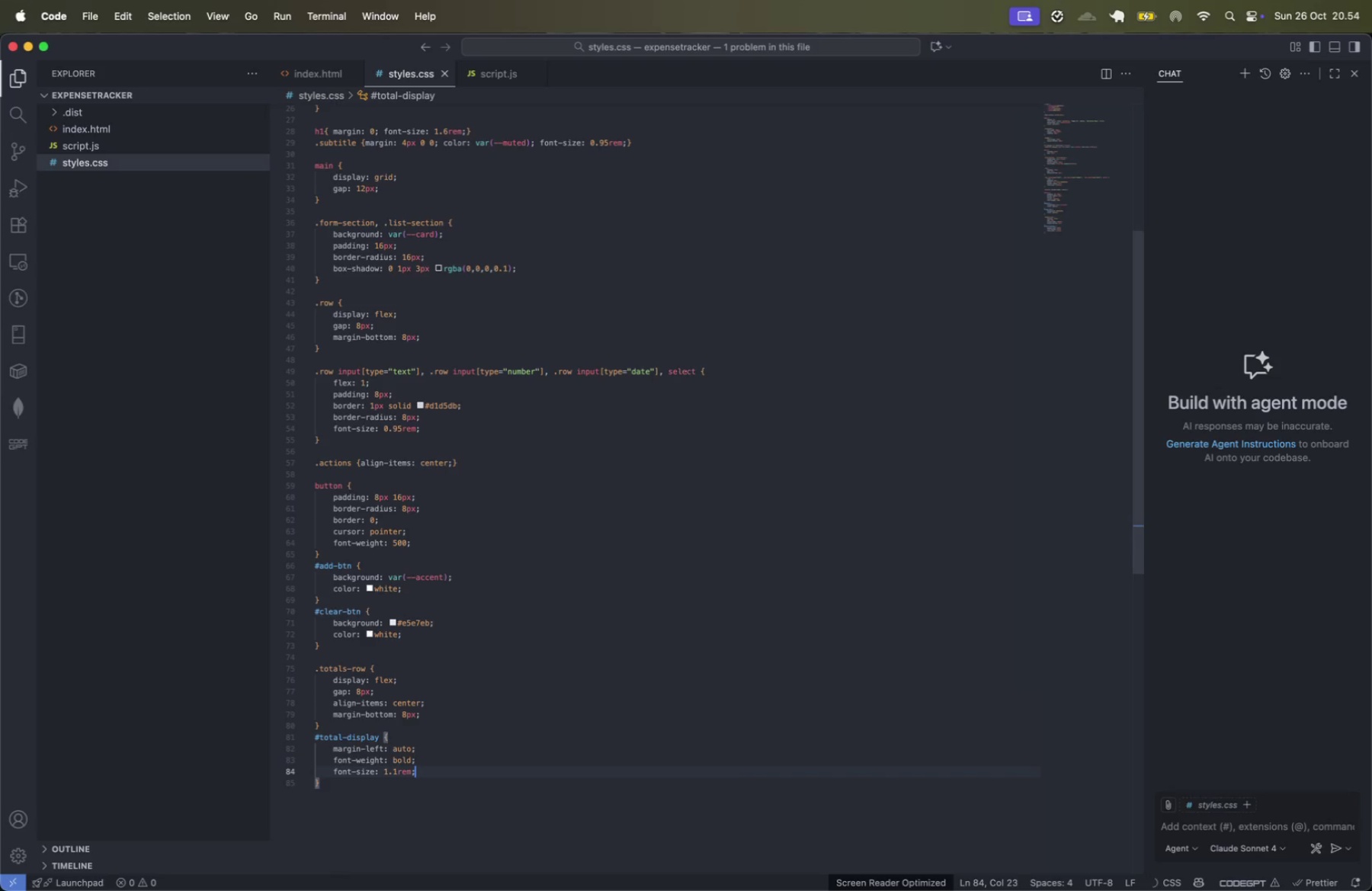 
key(ArrowDown)
 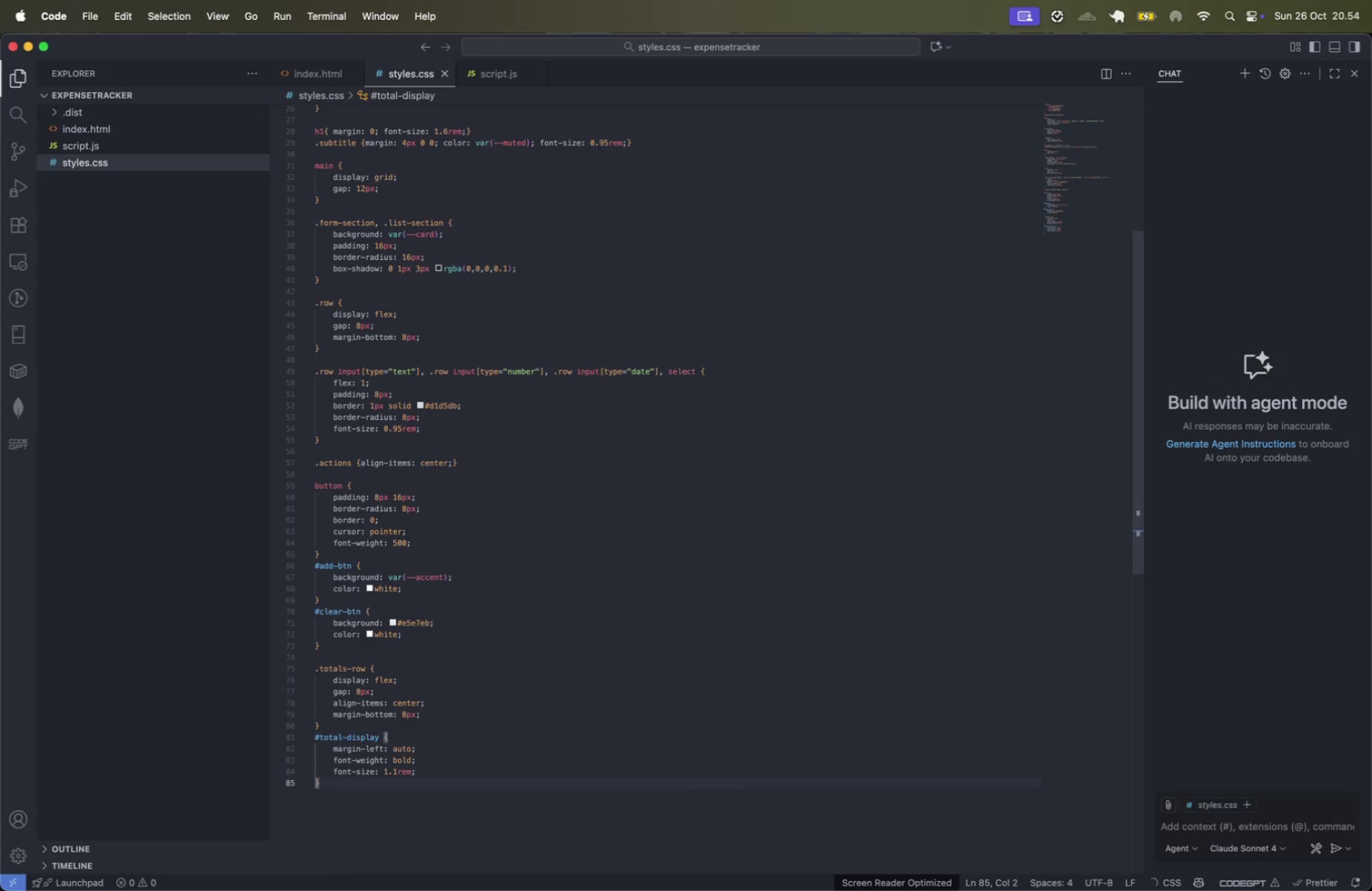 
key(Enter)
 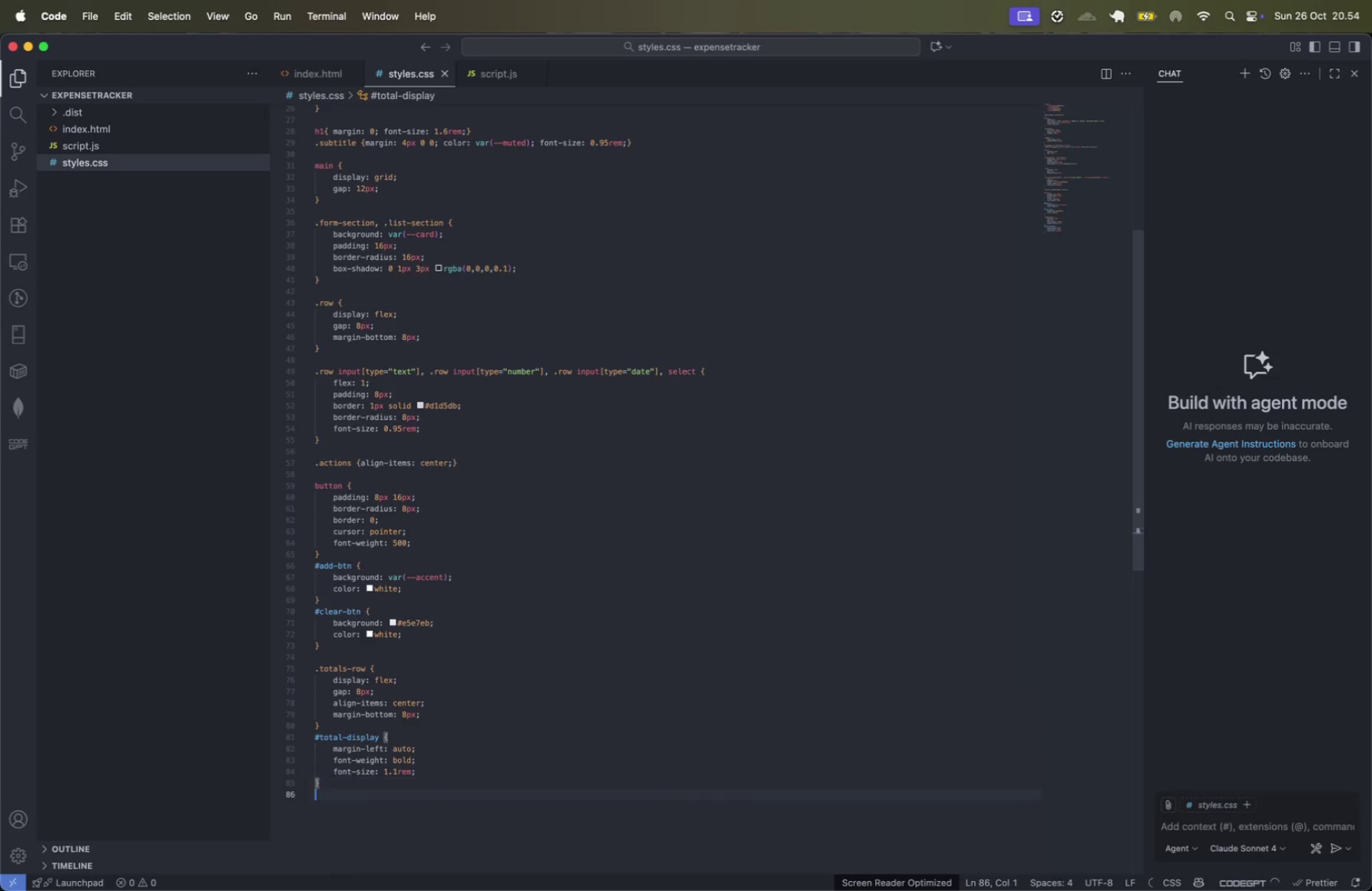 
key(Enter)
 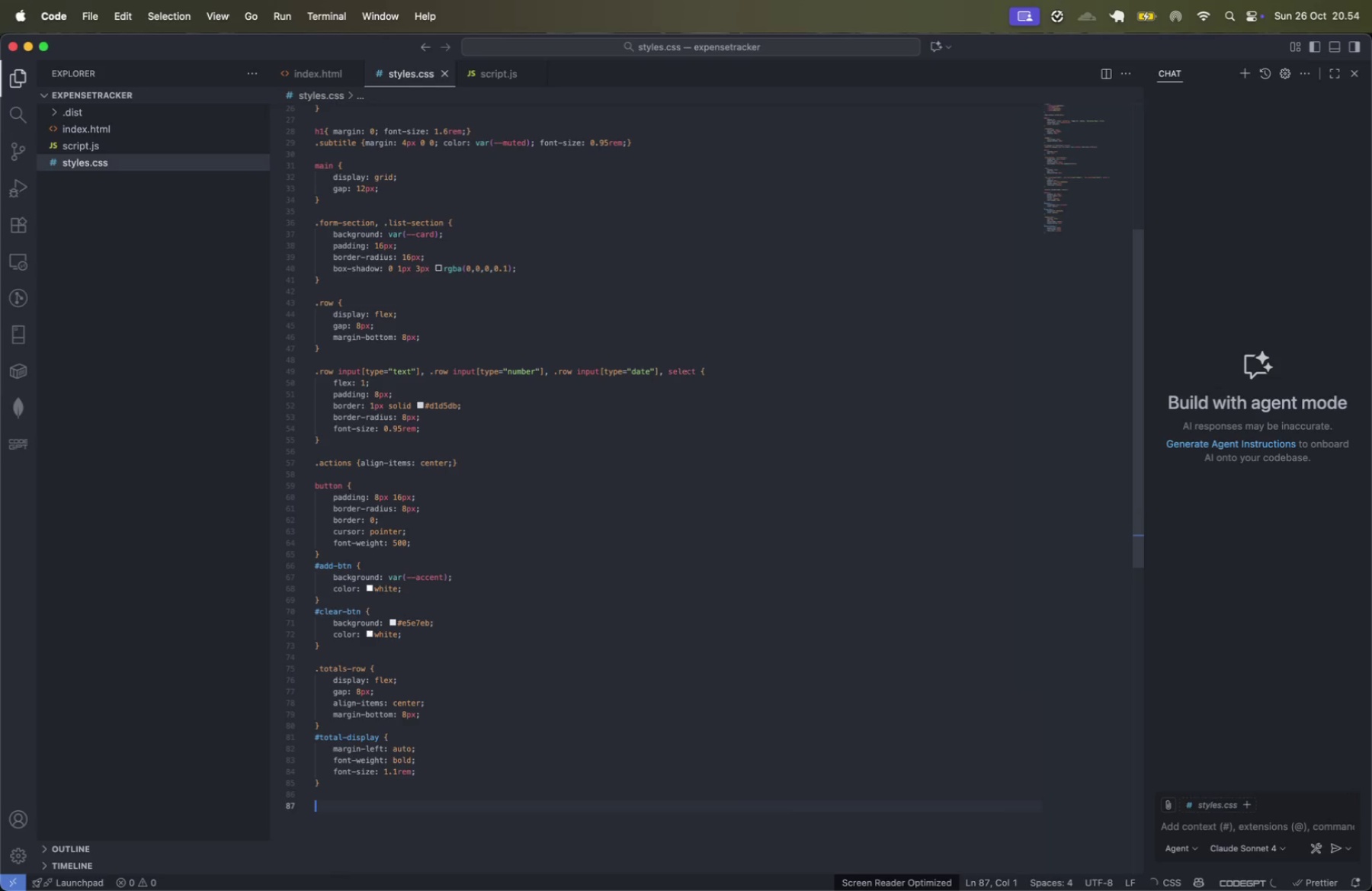 
type(.expense-list {)
 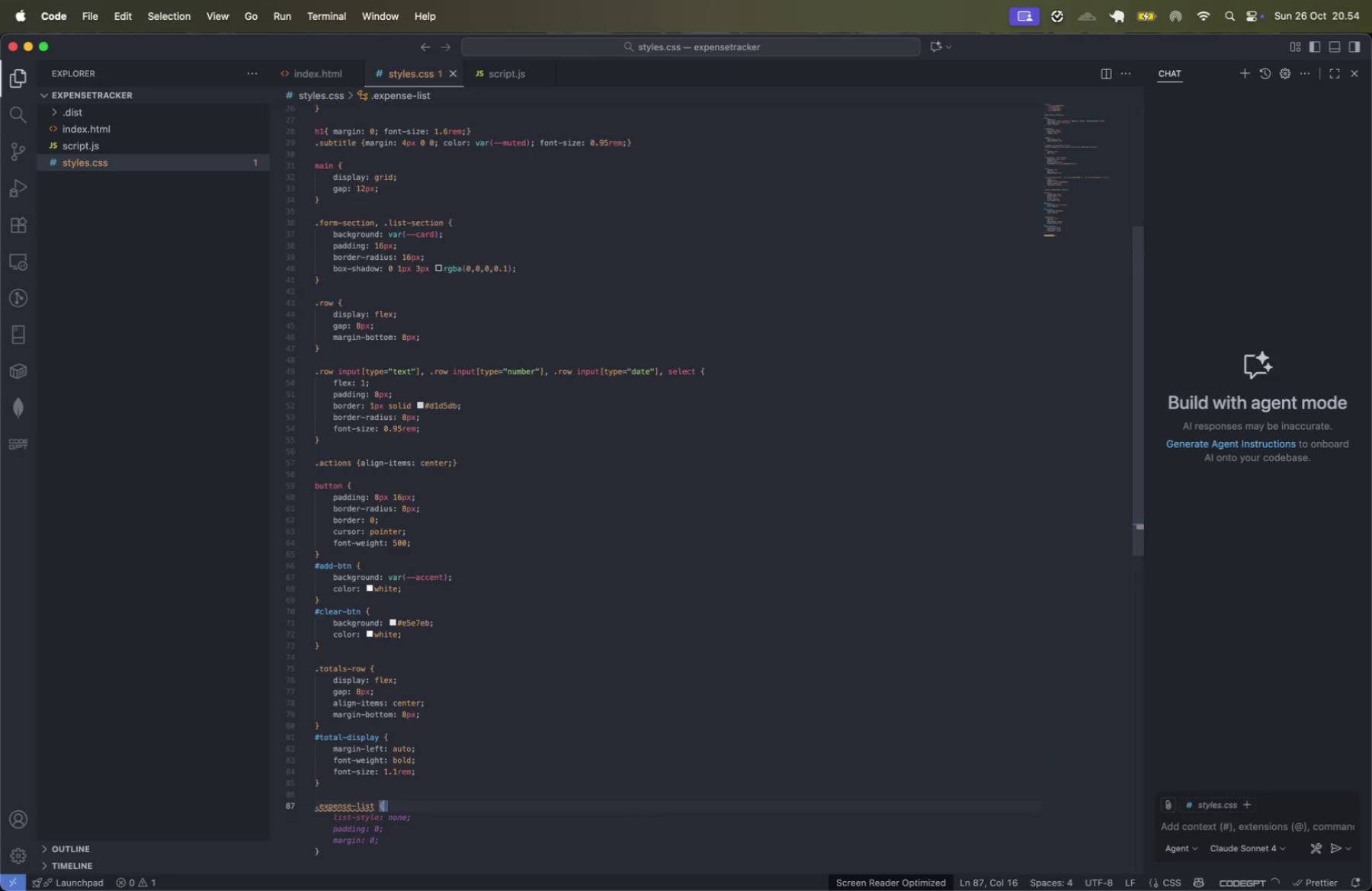 
key(Enter)
 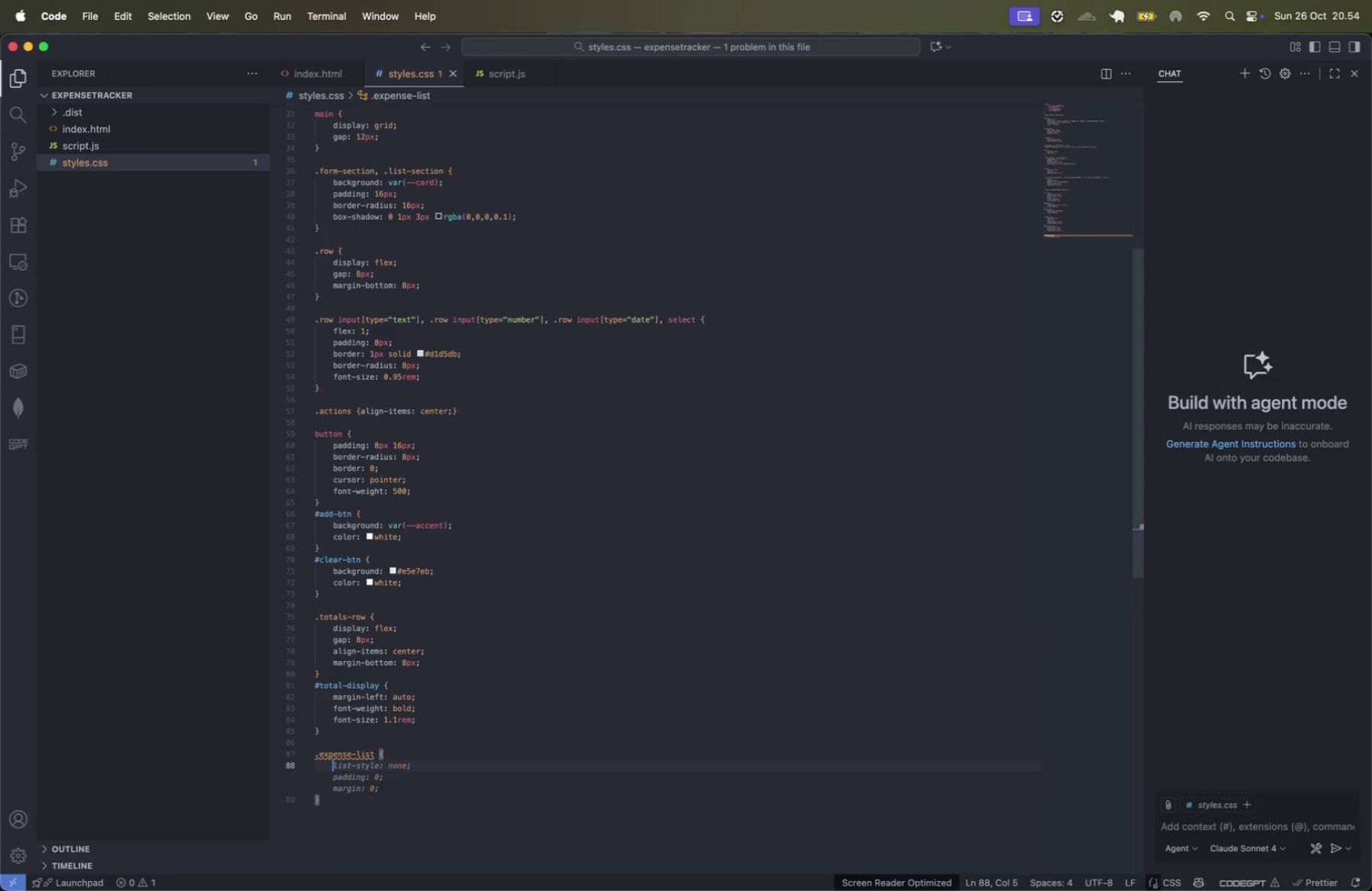 
type(list)
 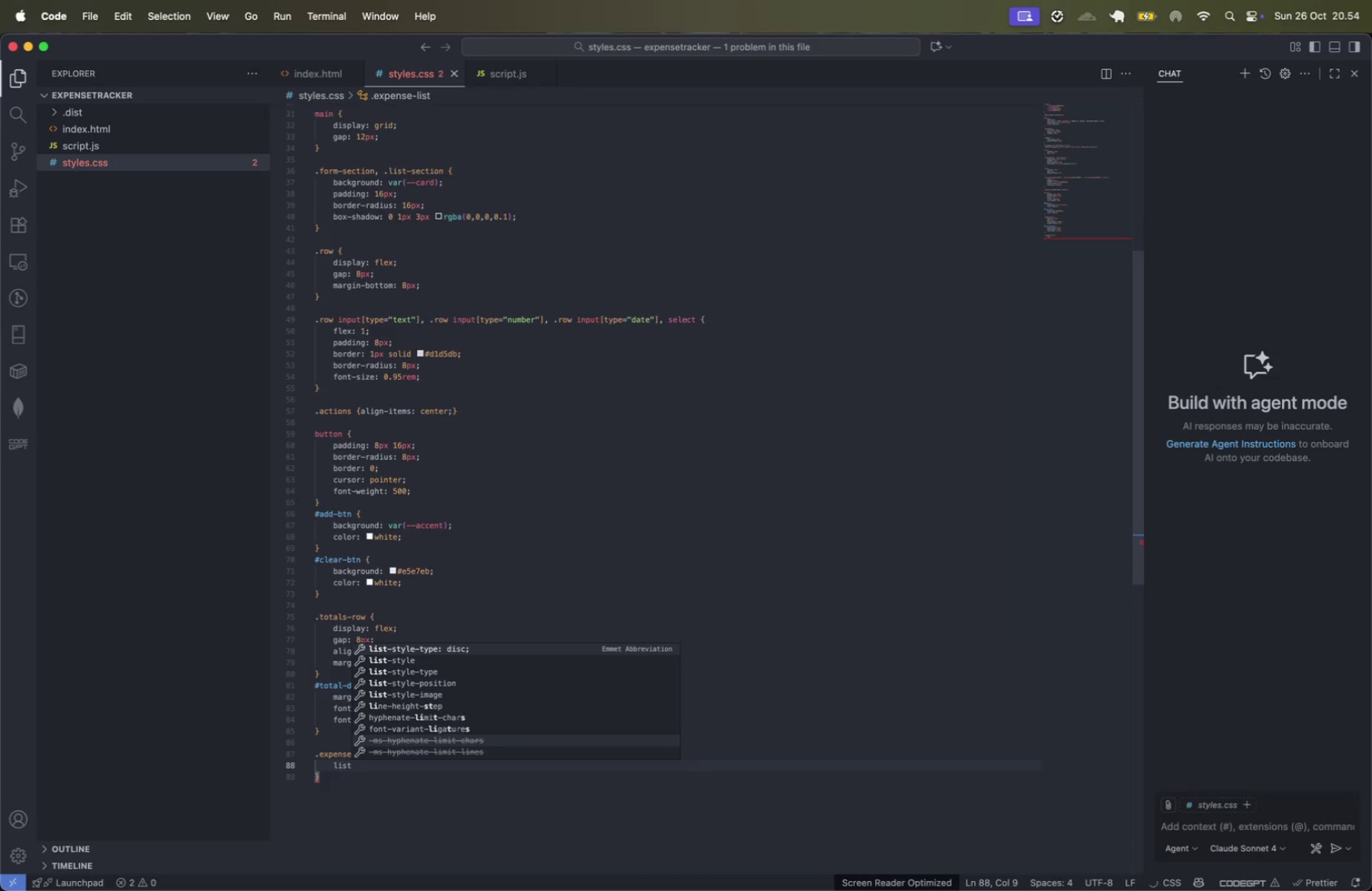 
key(ArrowDown)
 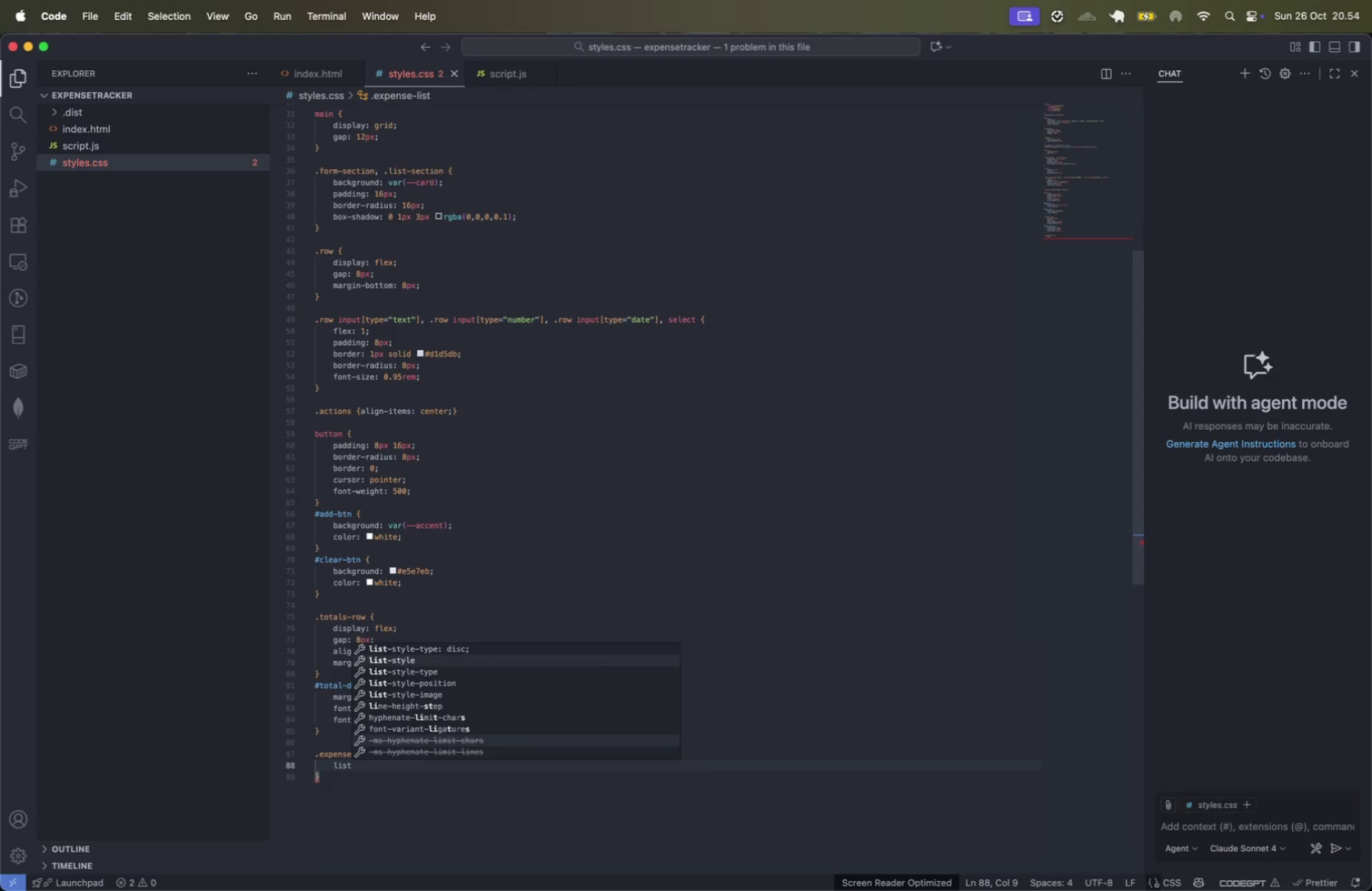 
key(Enter)
 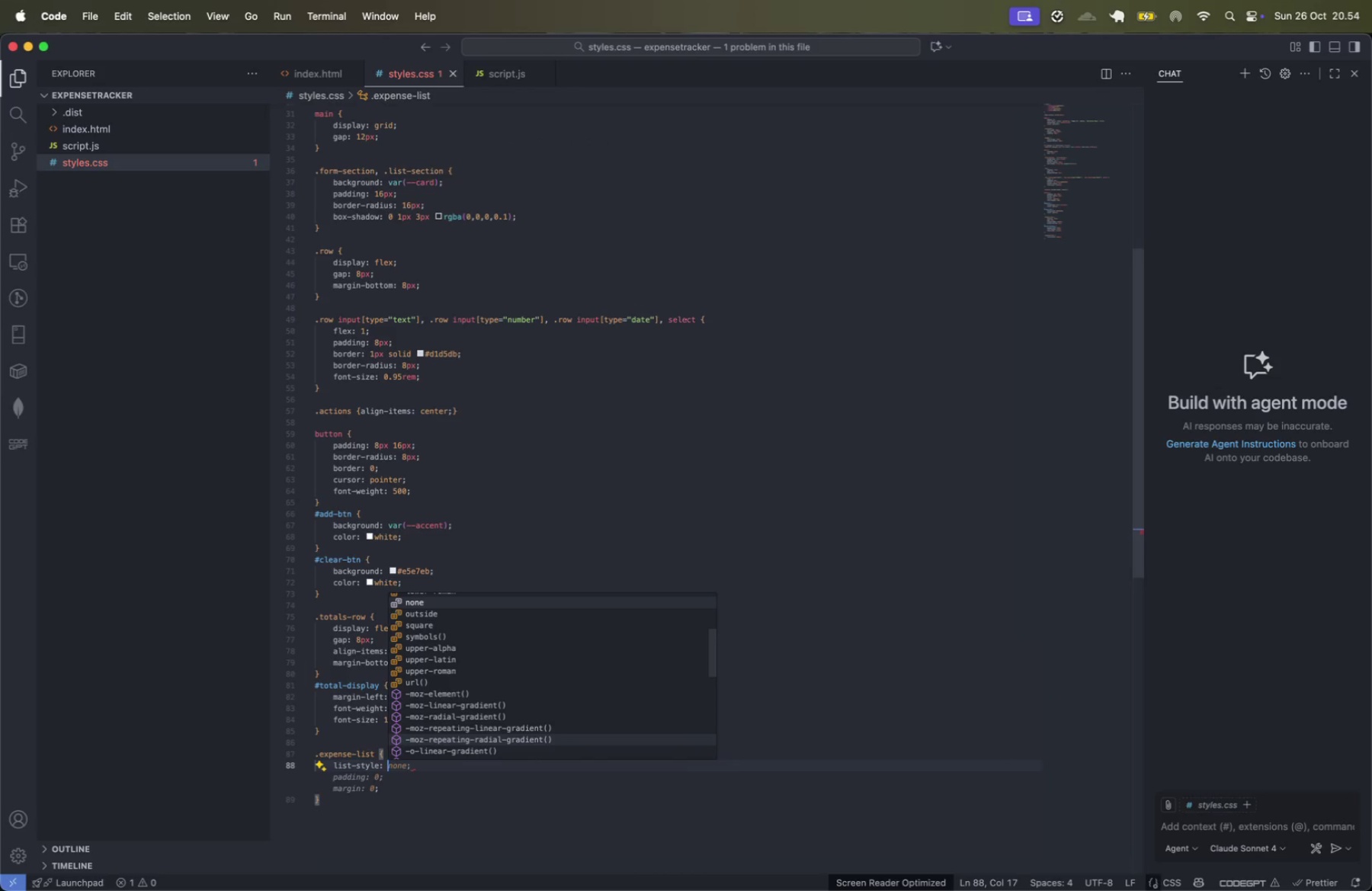 
key(Tab)
 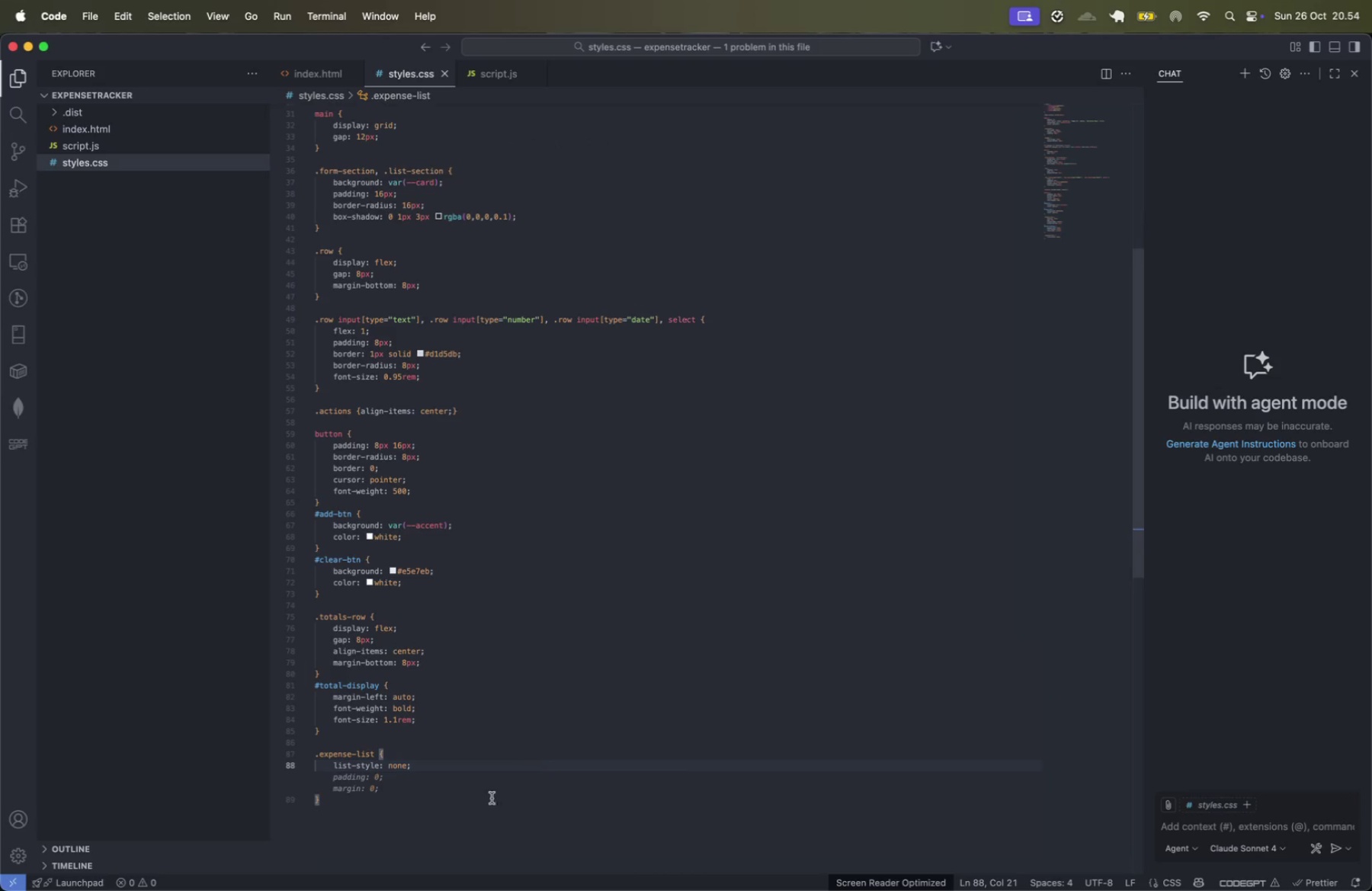 
key(Tab)
 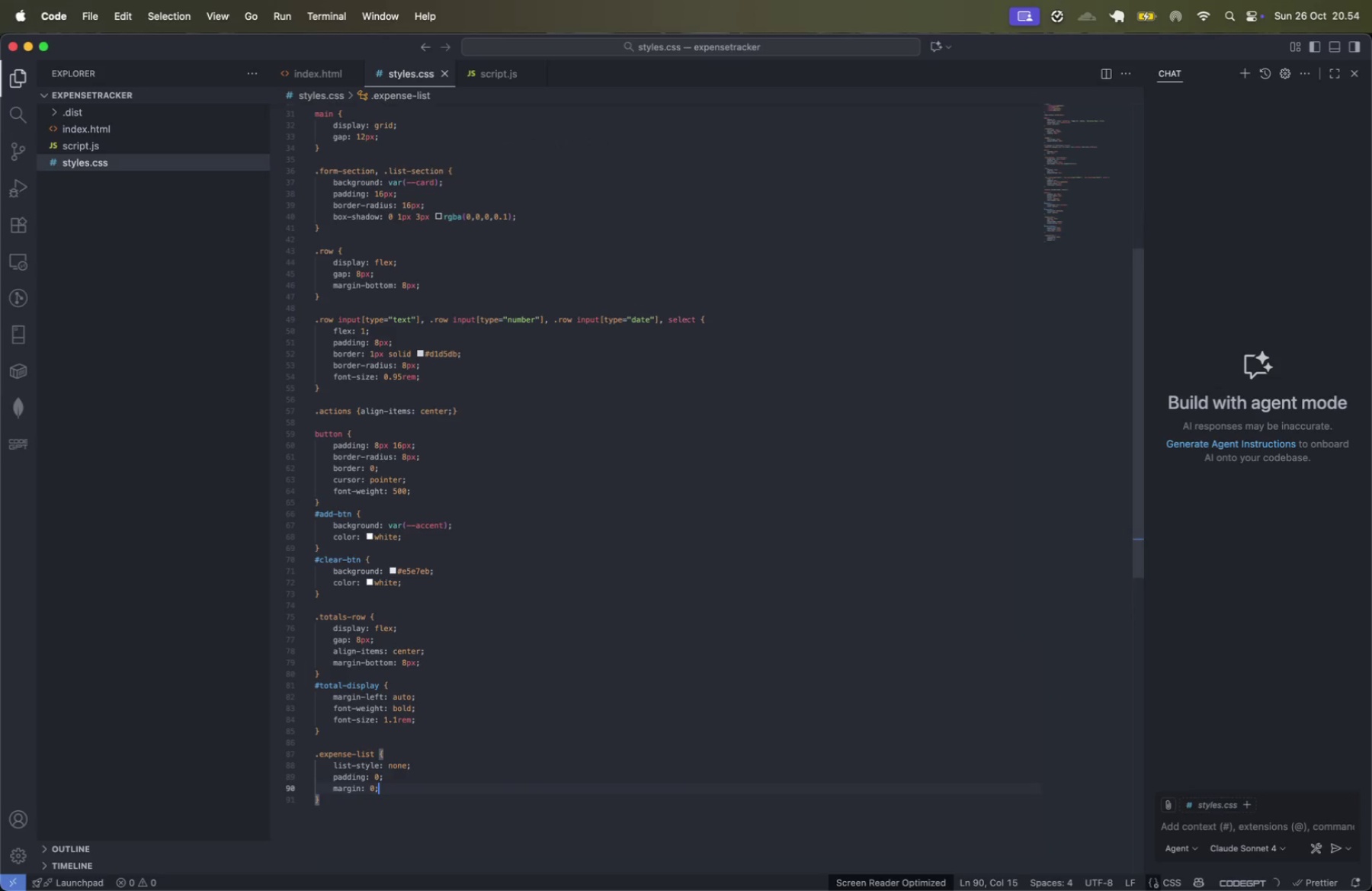 
left_click([482, 803])
 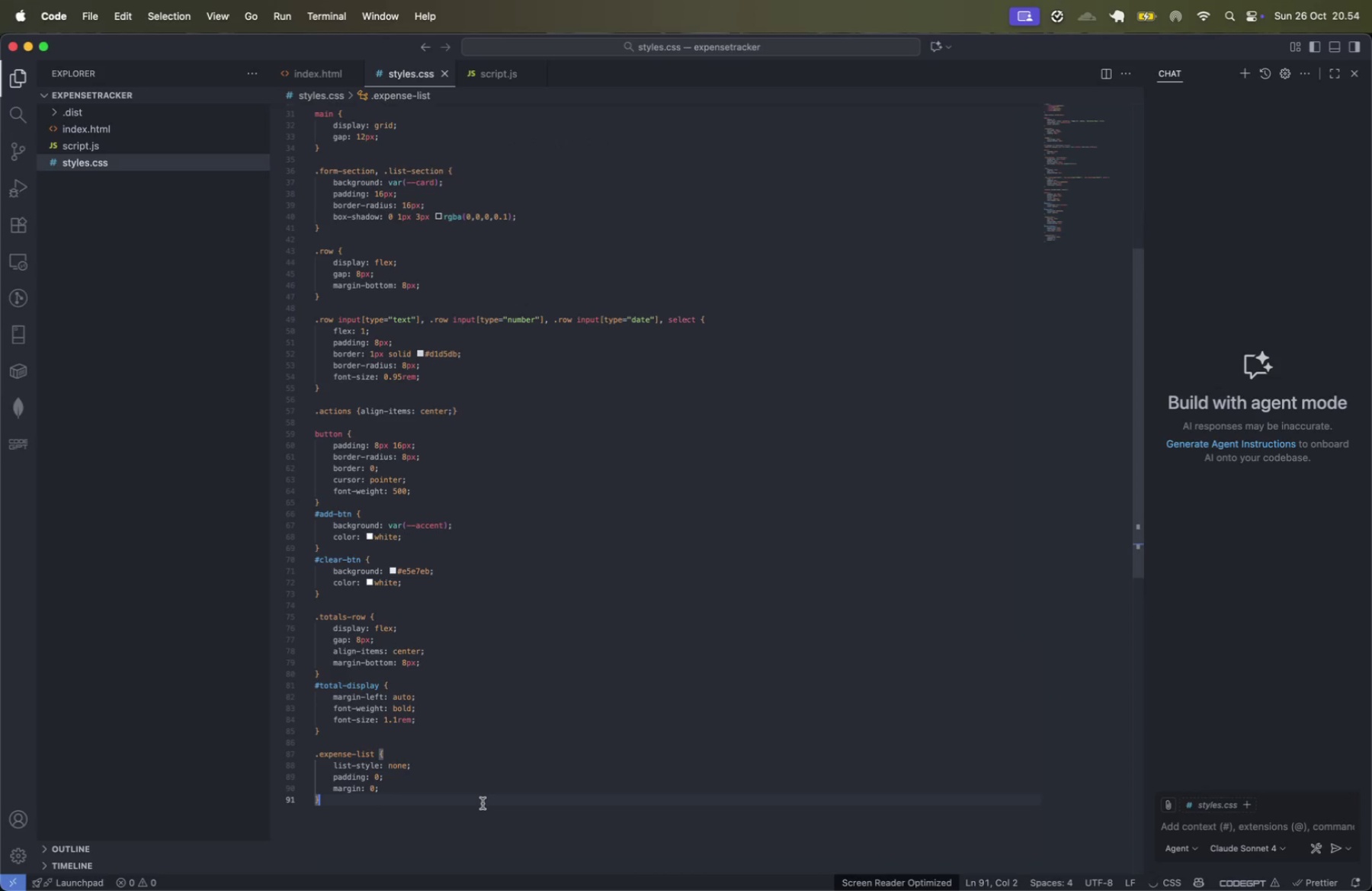 
scroll: coordinate [482, 803], scroll_direction: down, amount: 8.0
 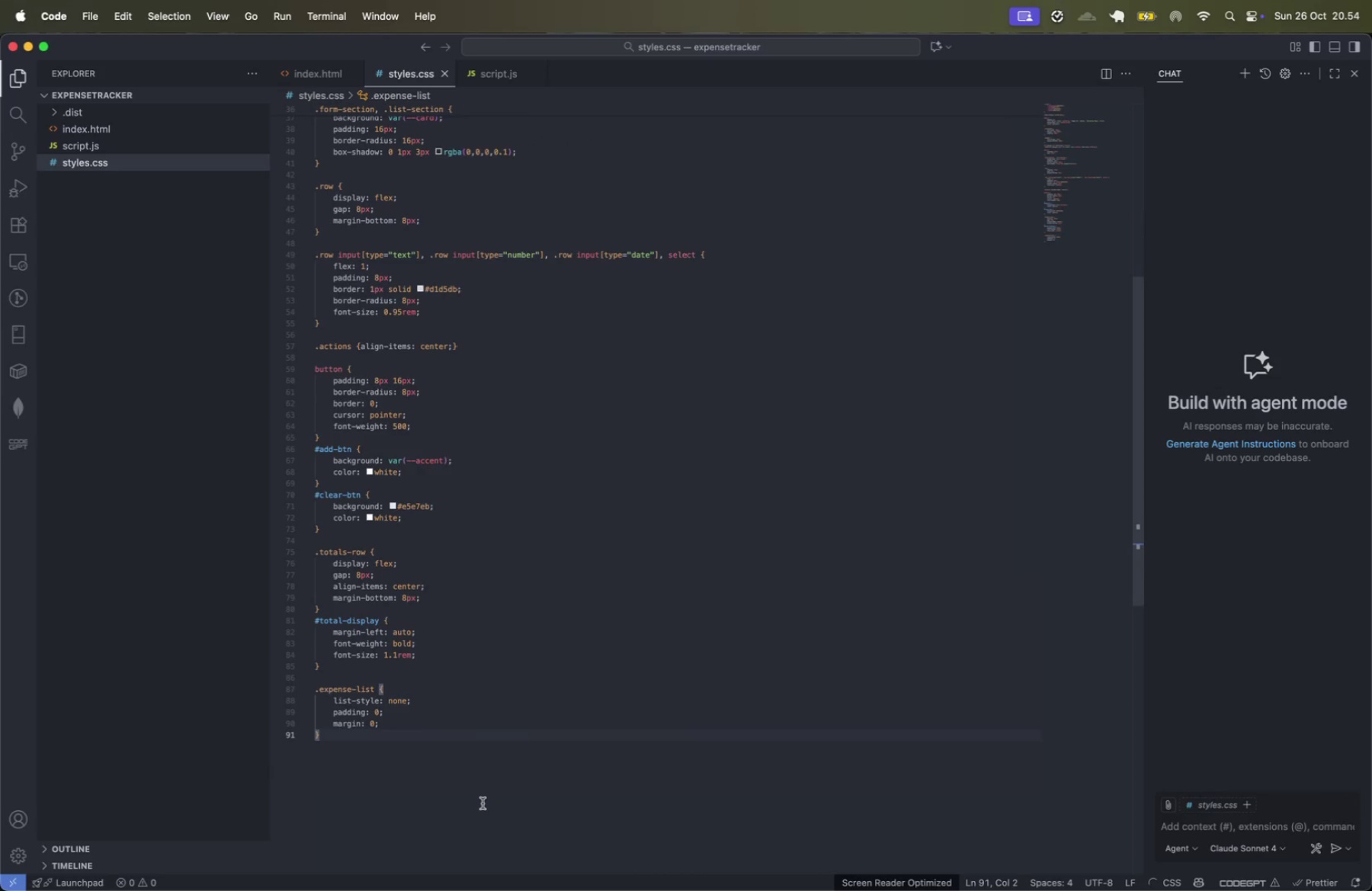 
key(Enter)
 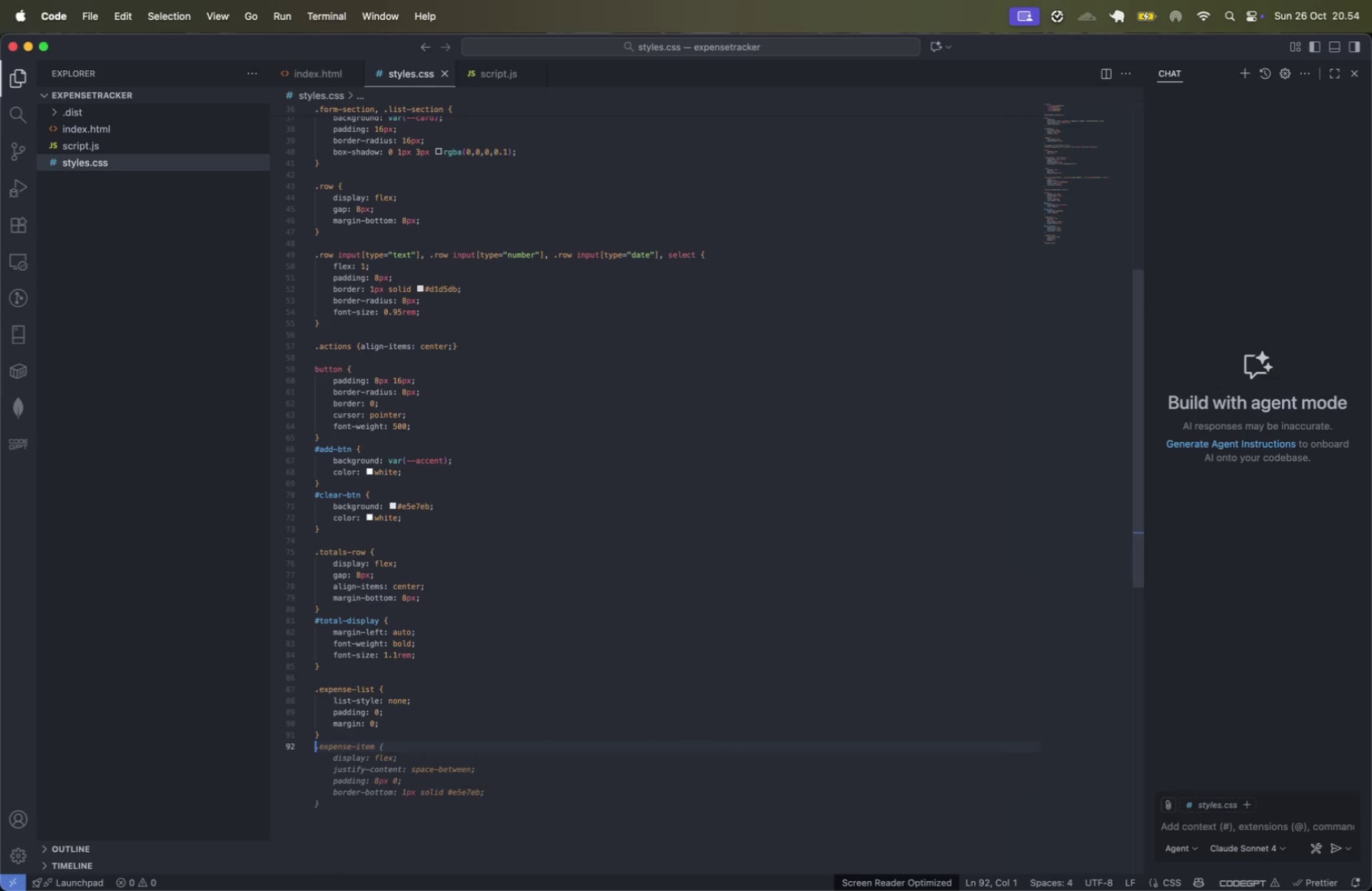 
key(Tab)
 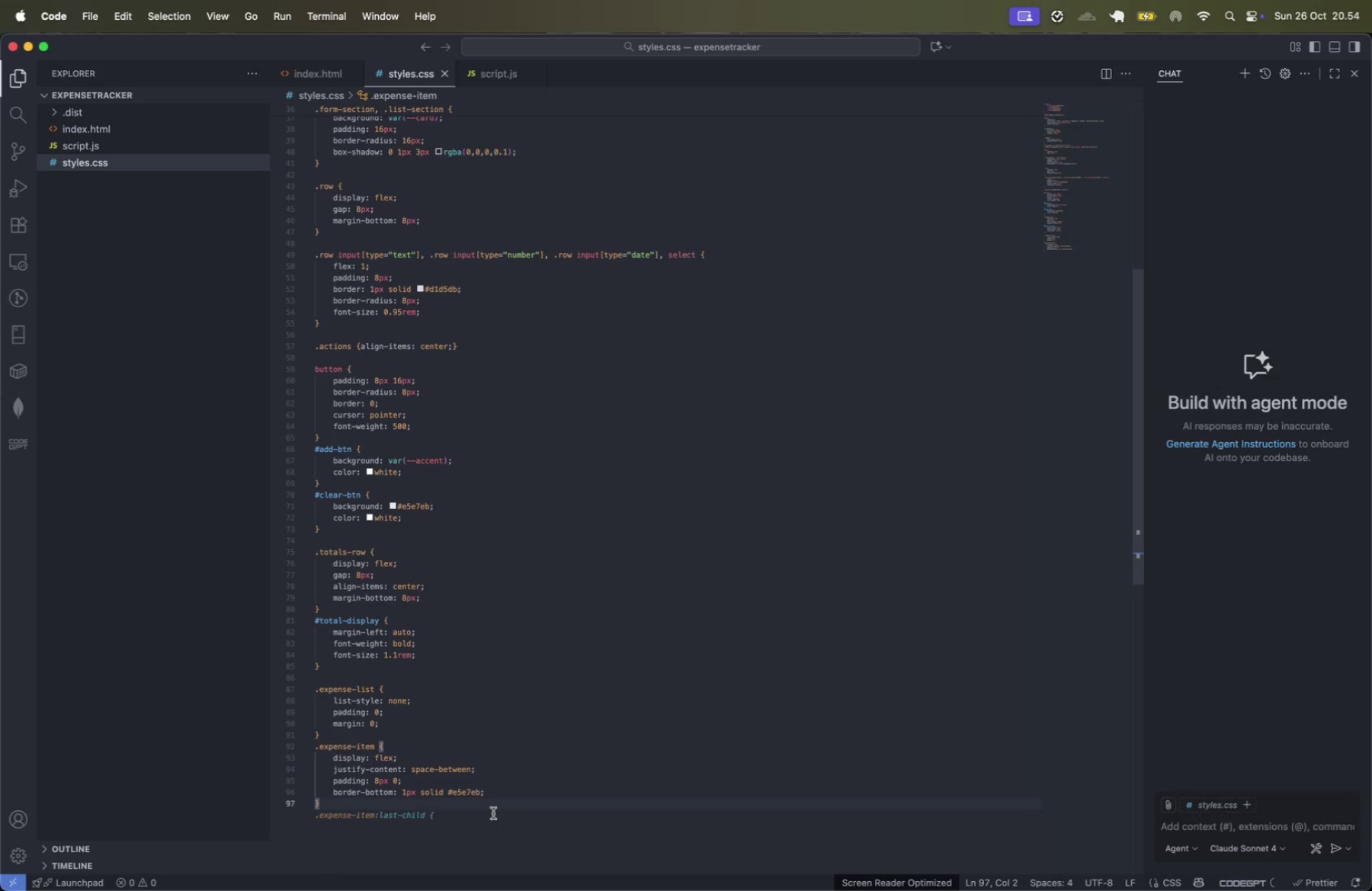 
left_click([463, 755])
 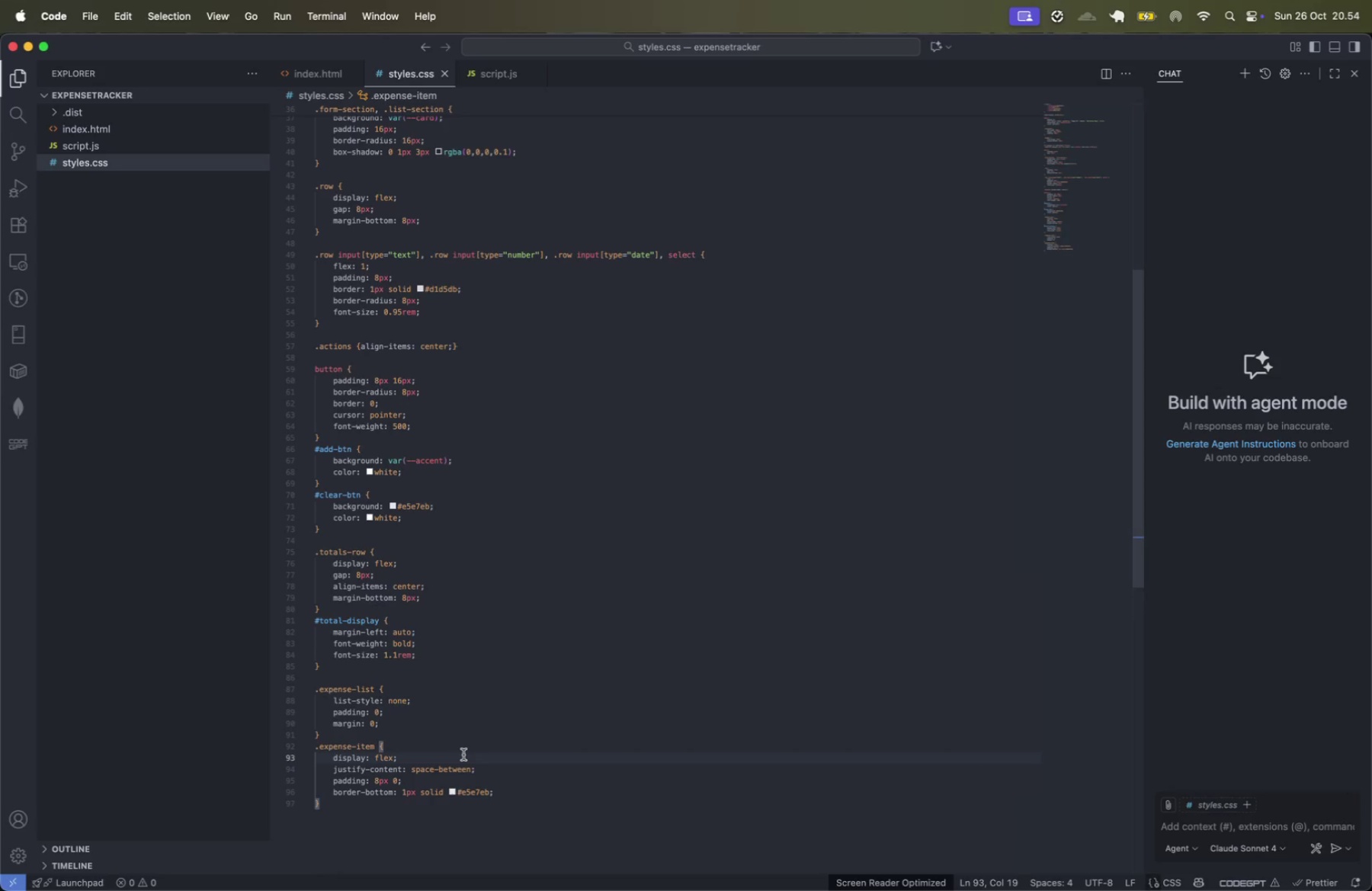 
key(Enter)
 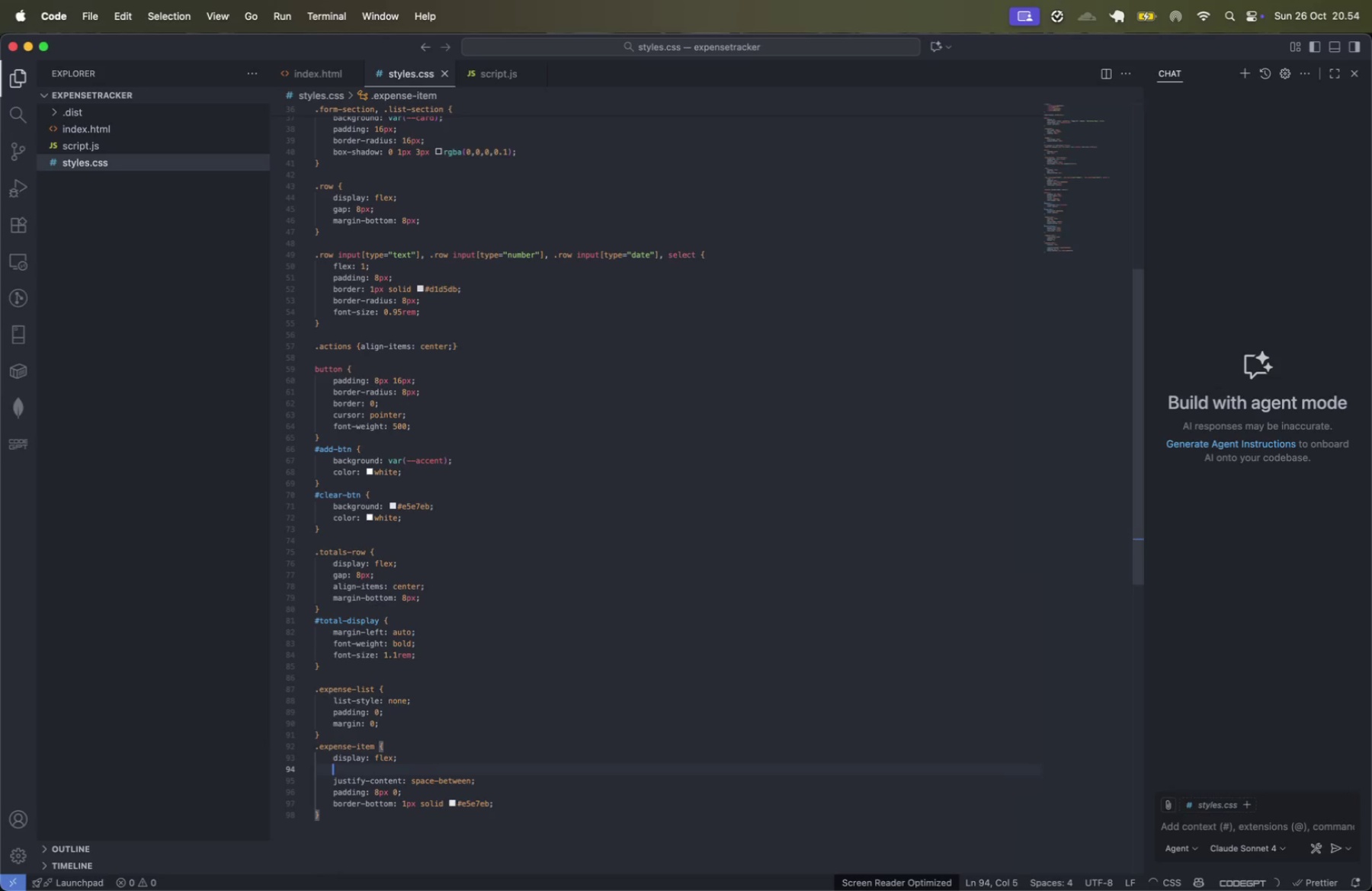 
type(gap)
 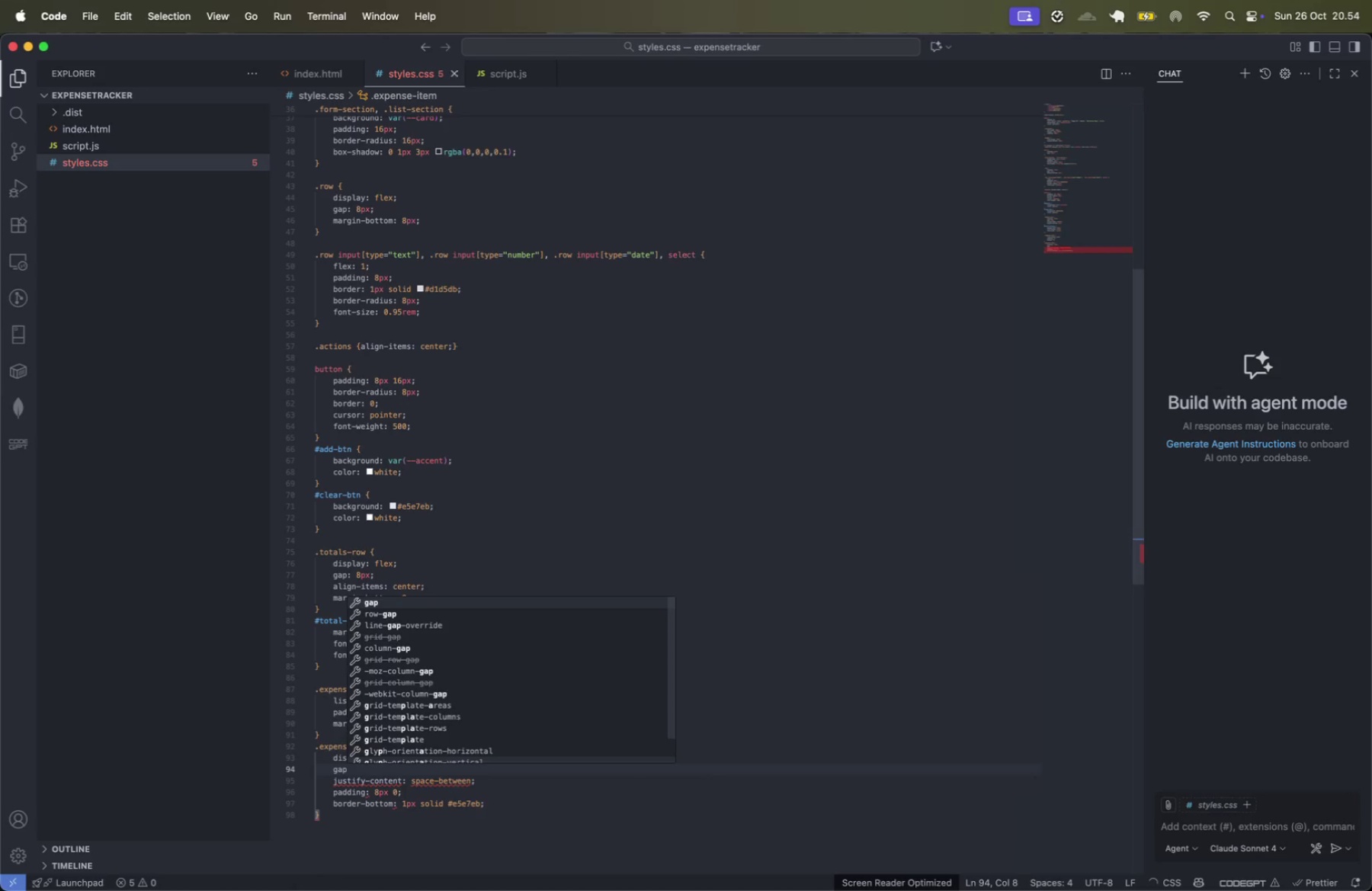 
key(Enter)
 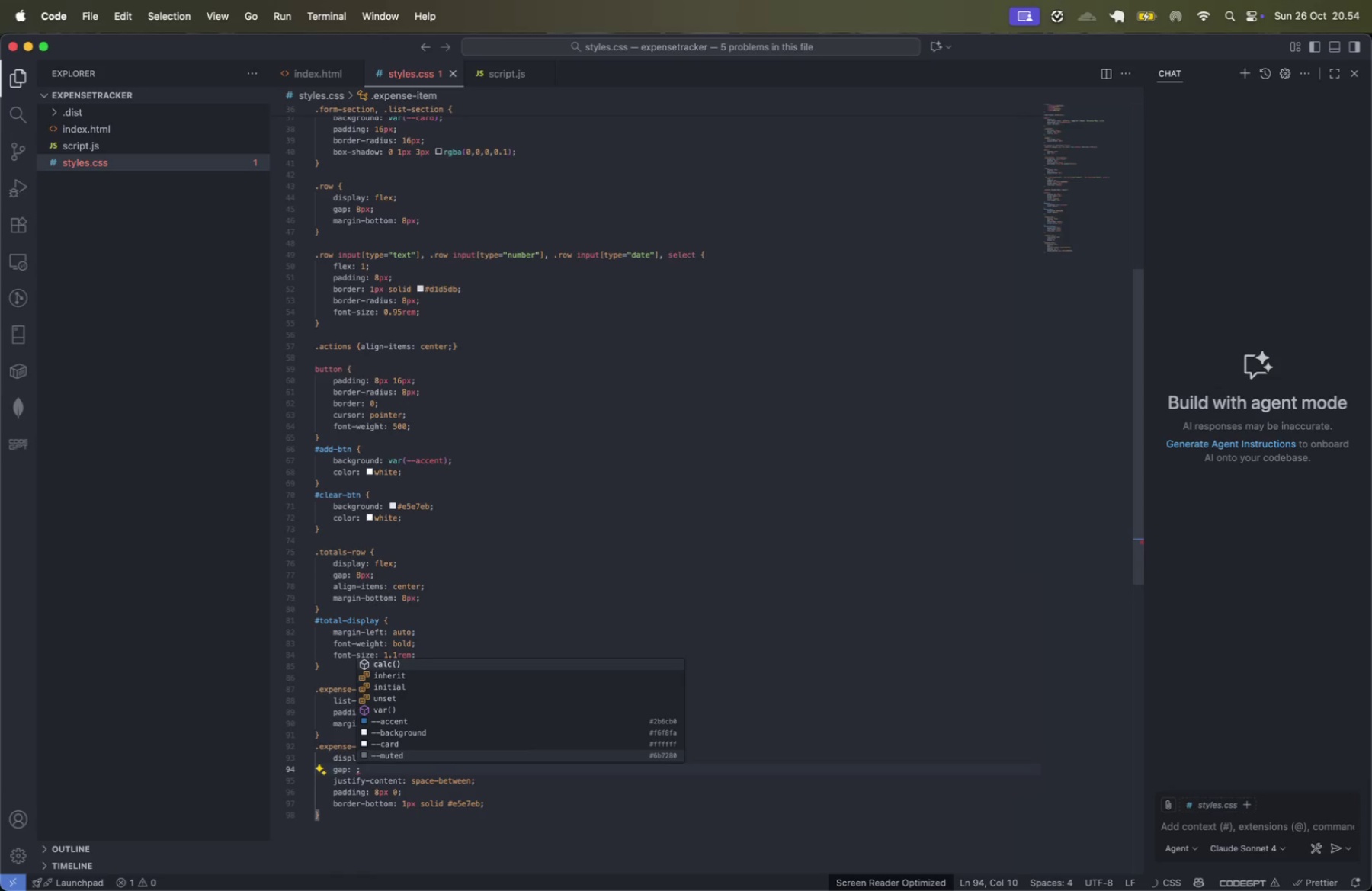 
type(8px)
 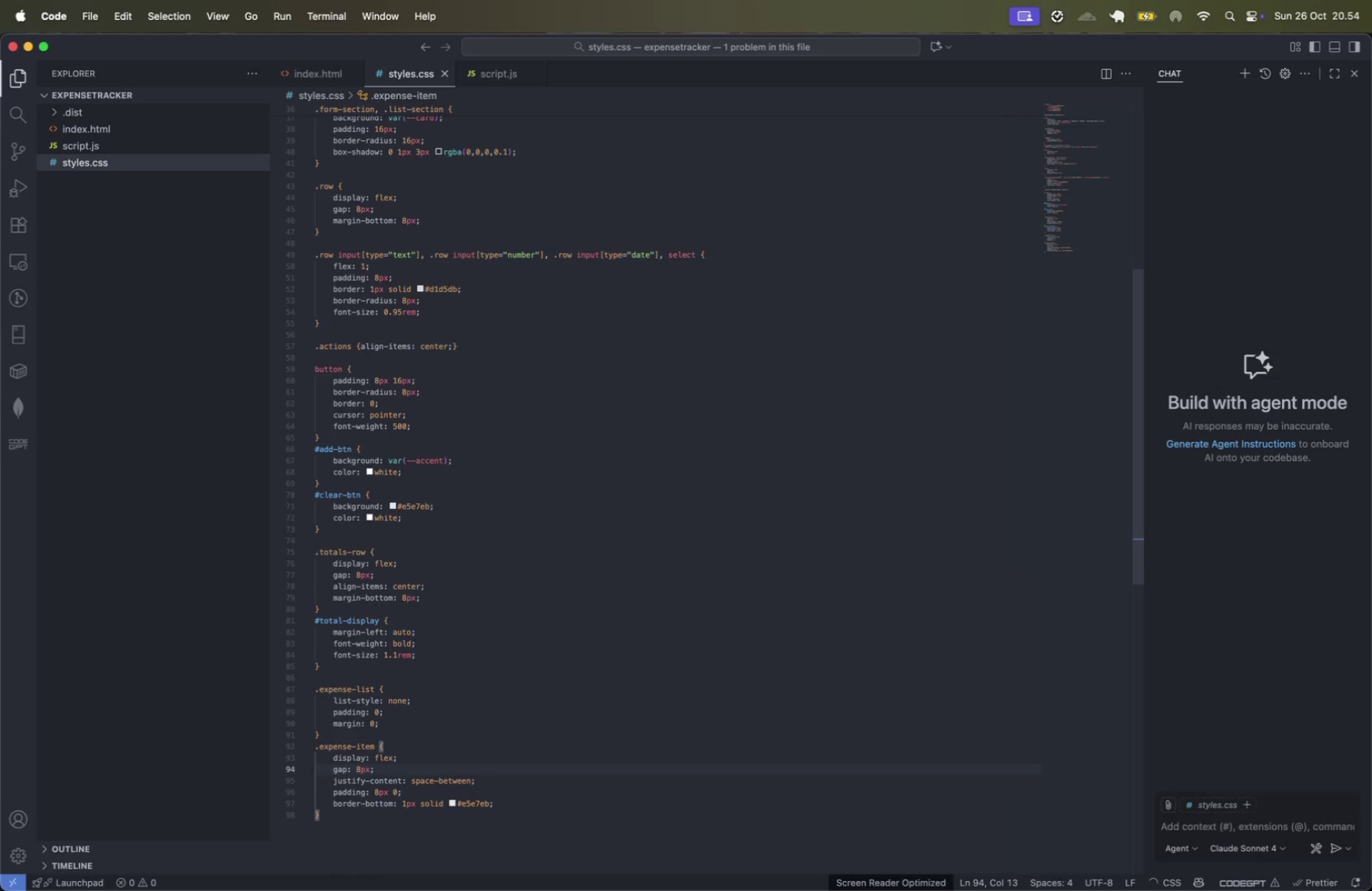 
key(ArrowRight)
 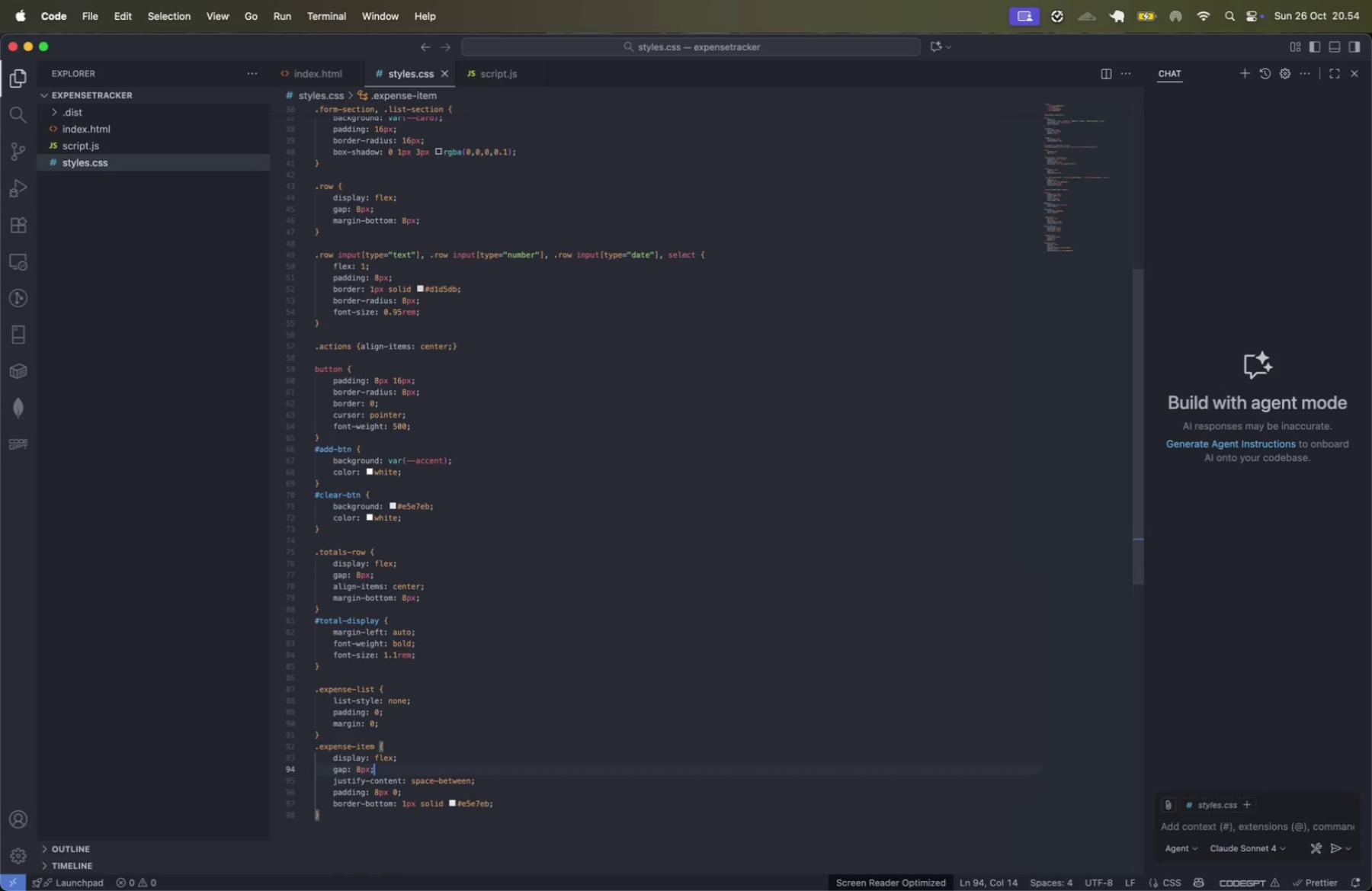 
key(Enter)
 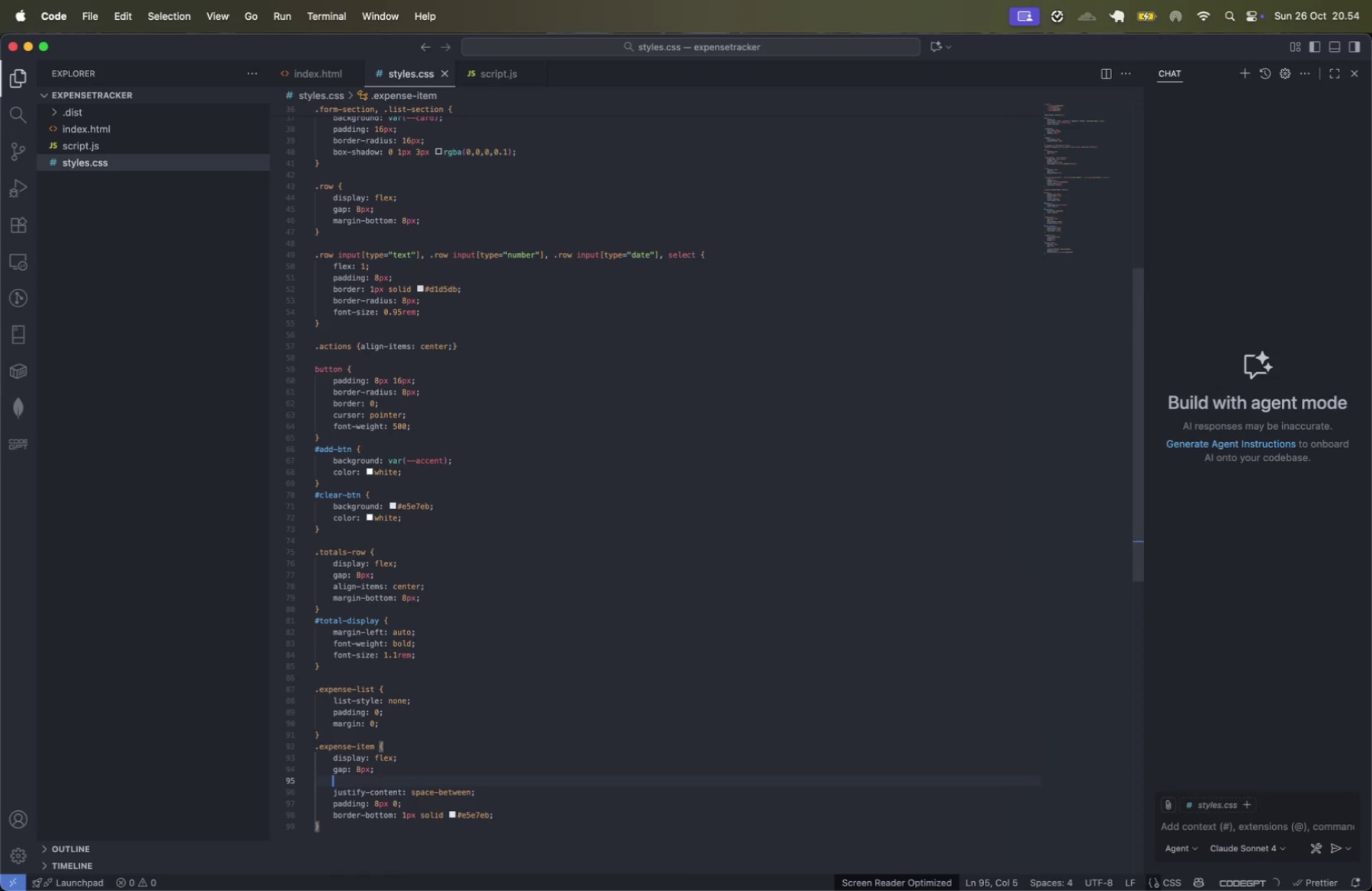 
type(align)
 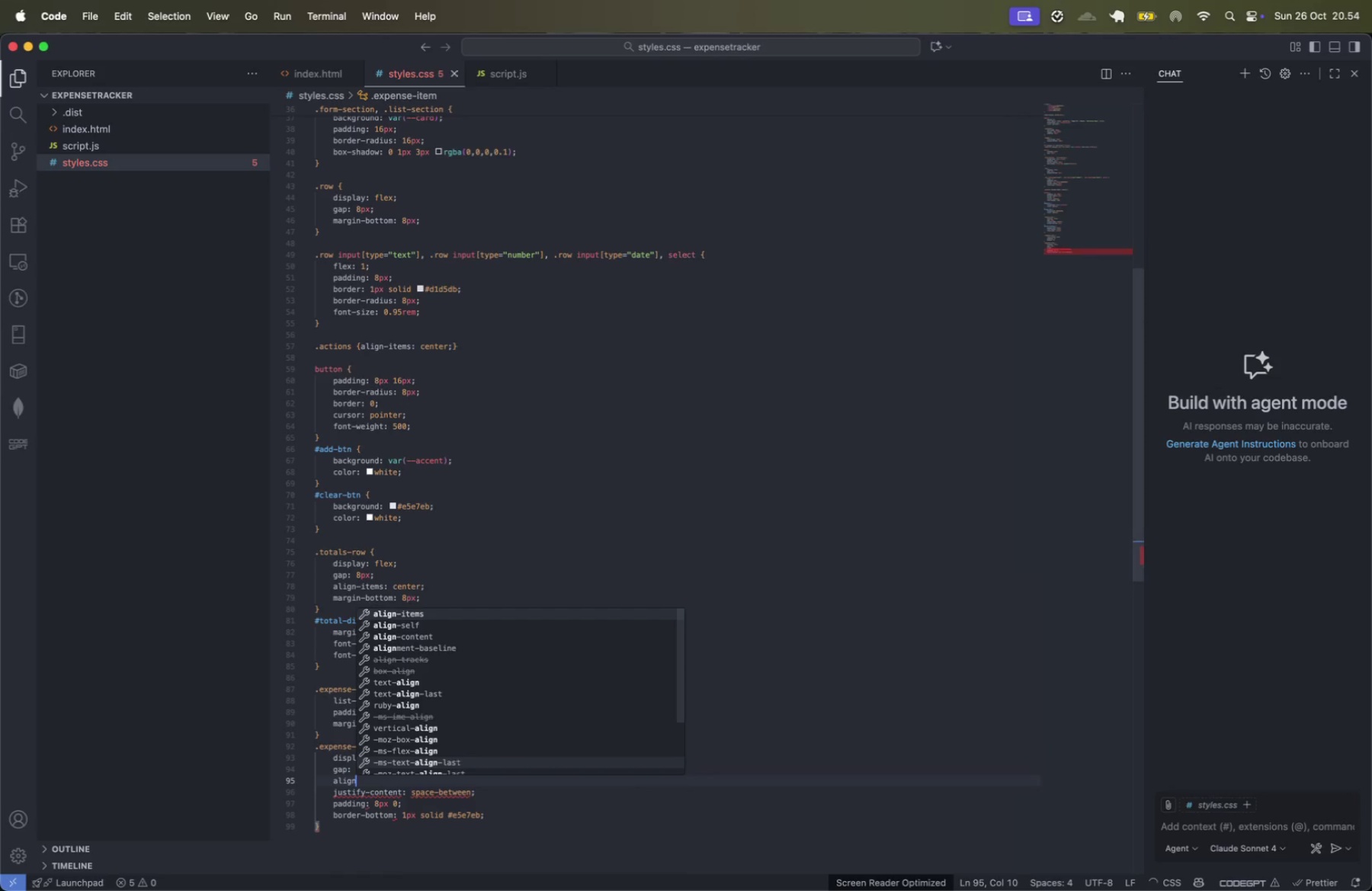 
key(Enter)
 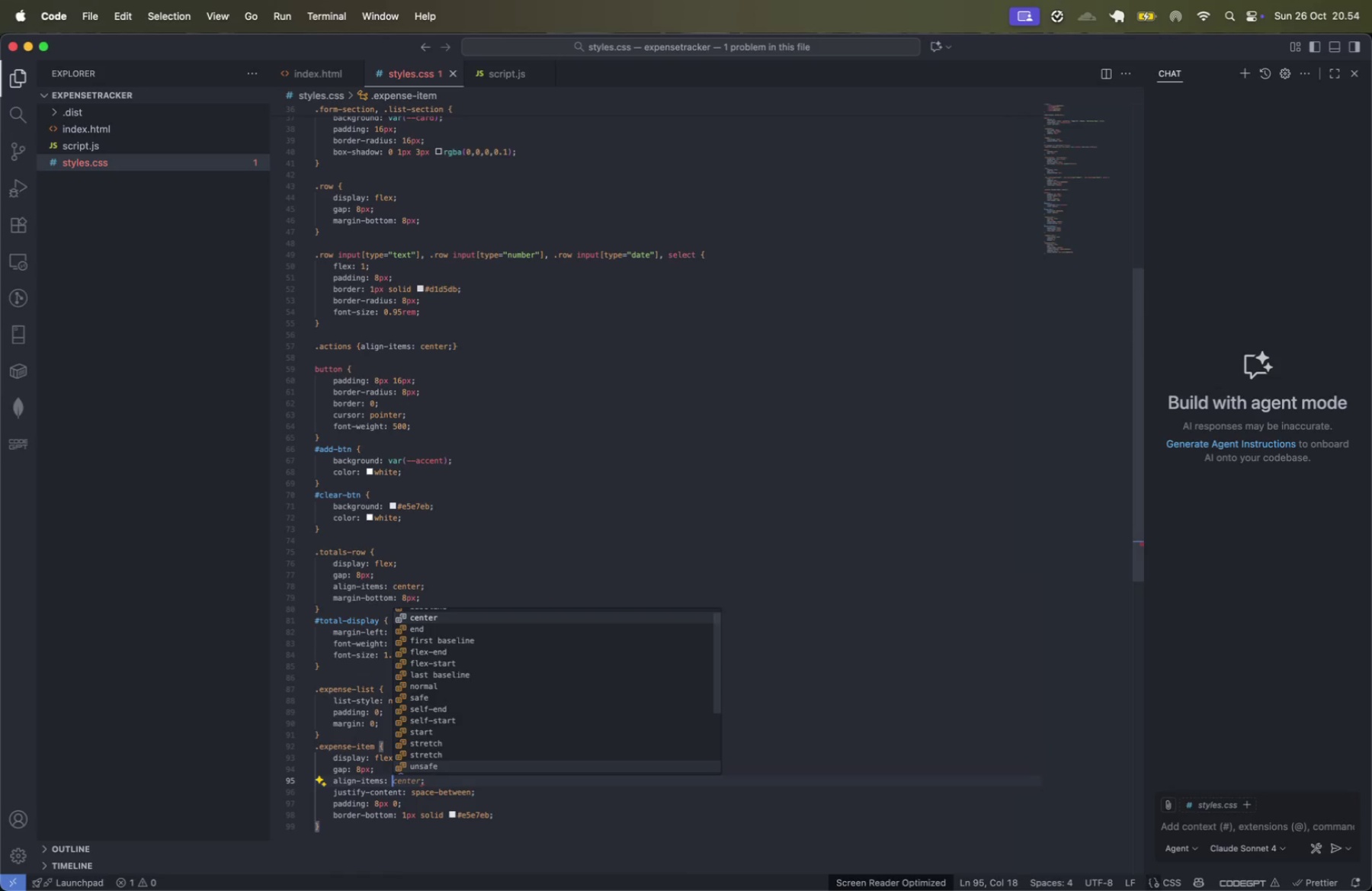 
type(ce)
 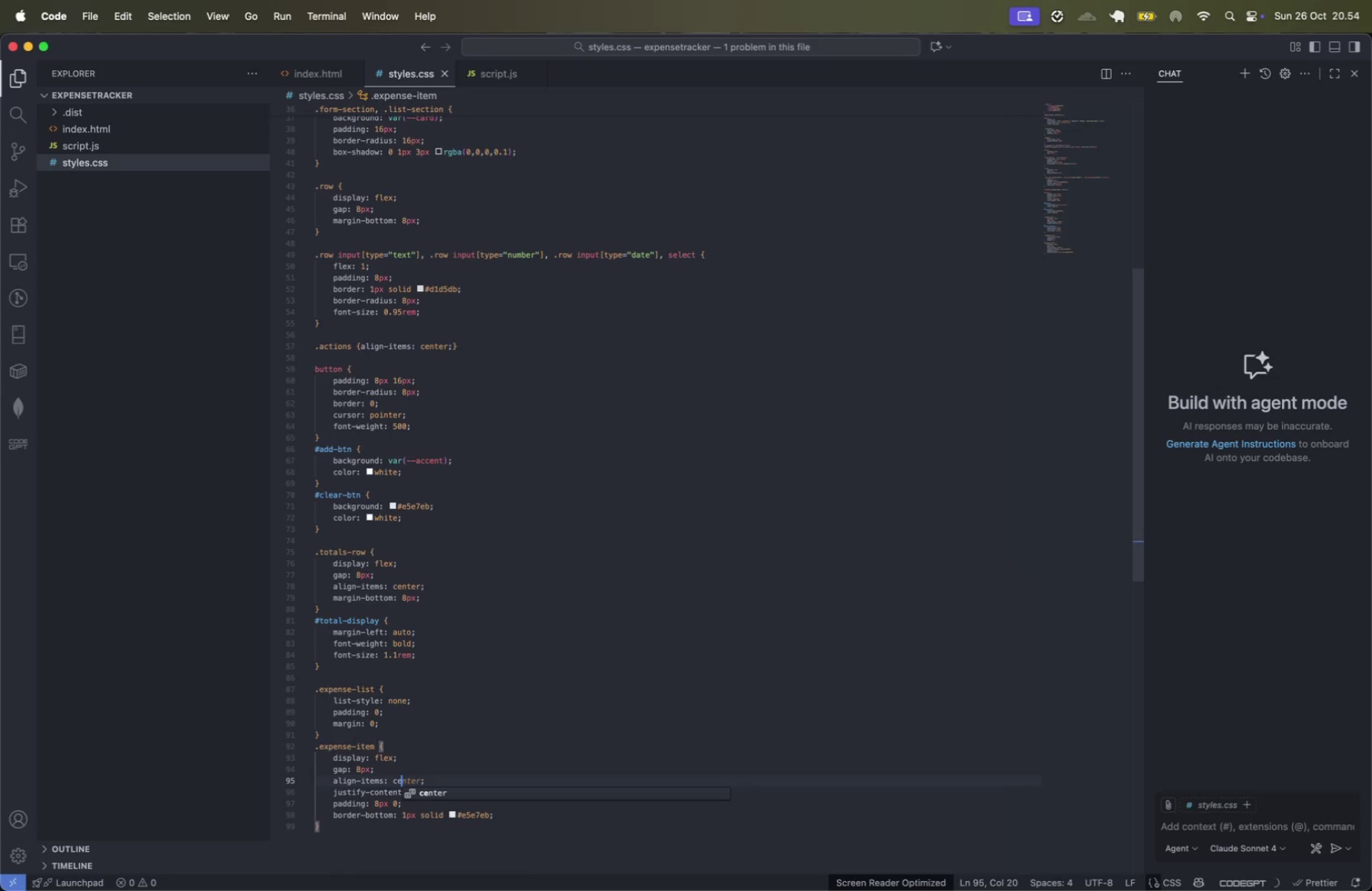 
key(Enter)
 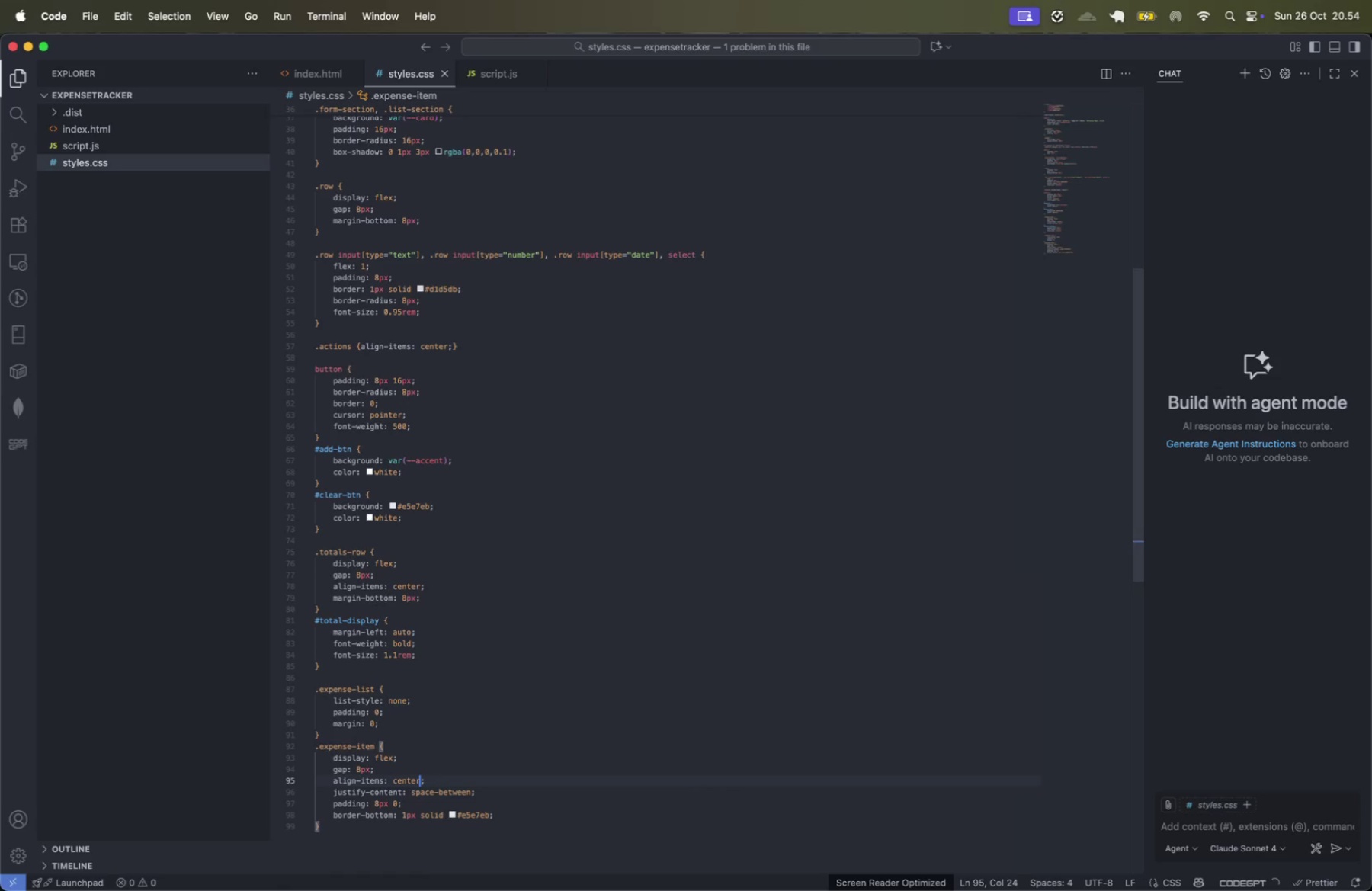 
key(ArrowRight)
 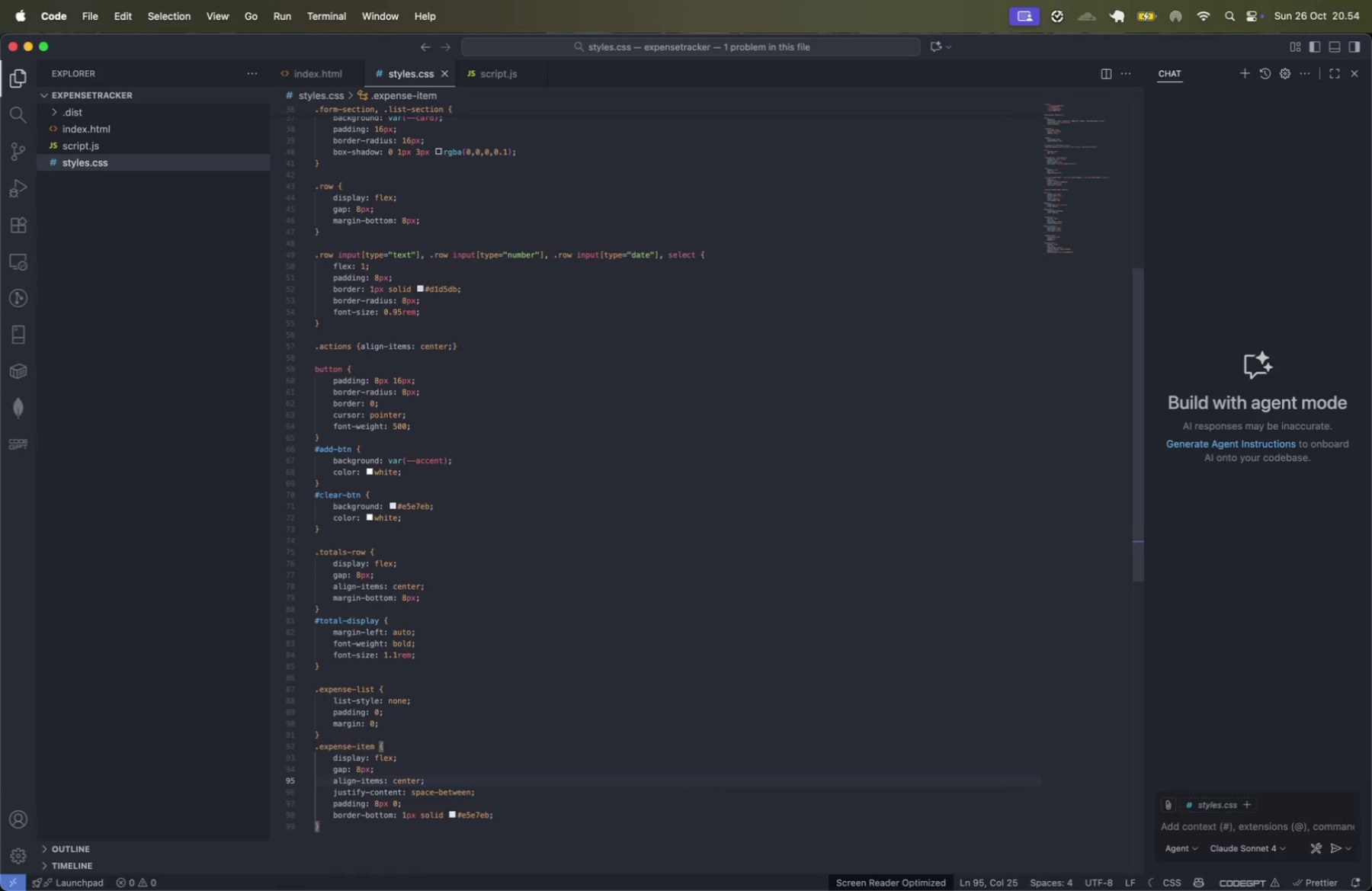 
key(Shift+ArrowDown)
 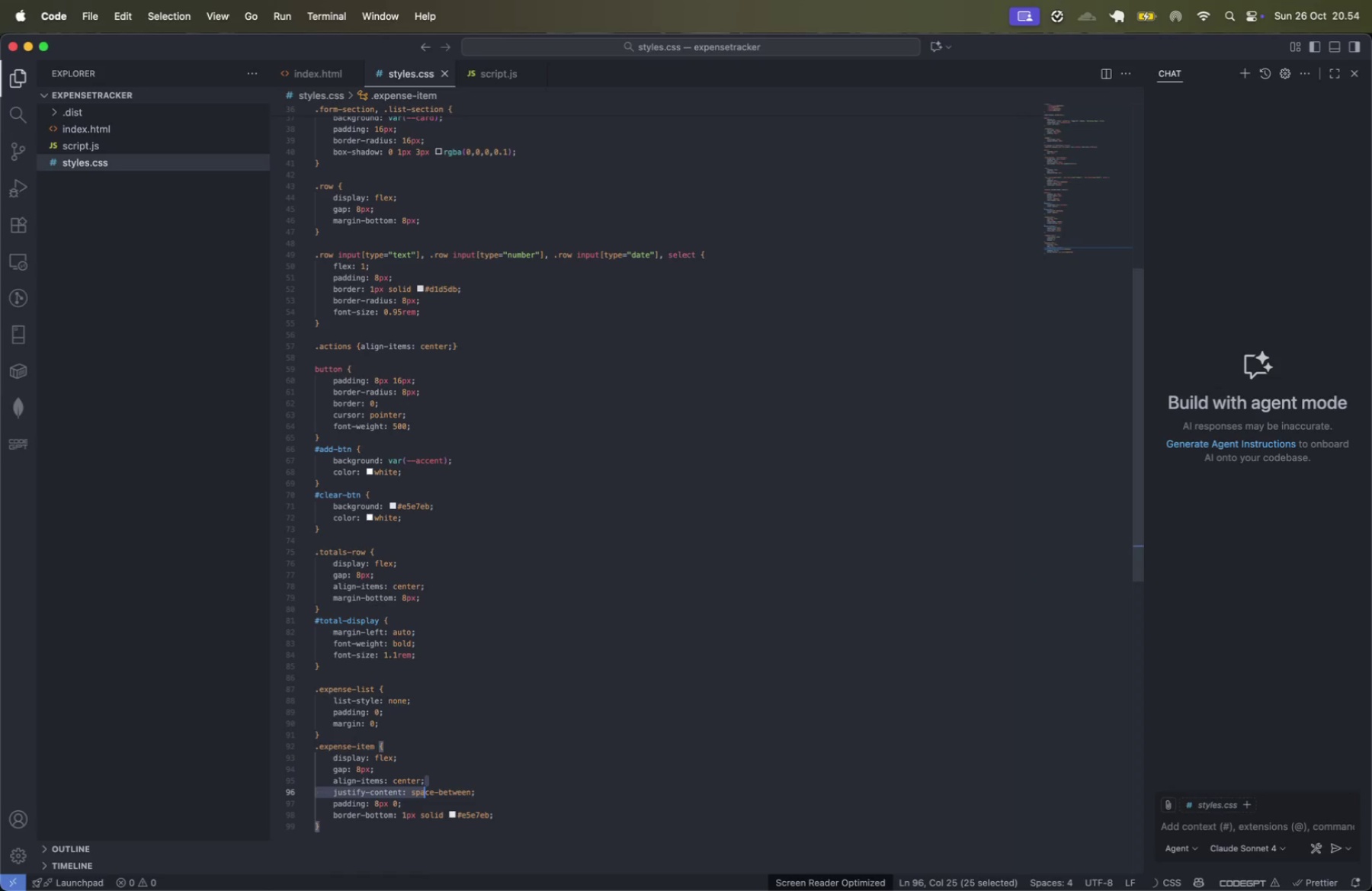 
key(Meta+Shift+CommandLeft)
 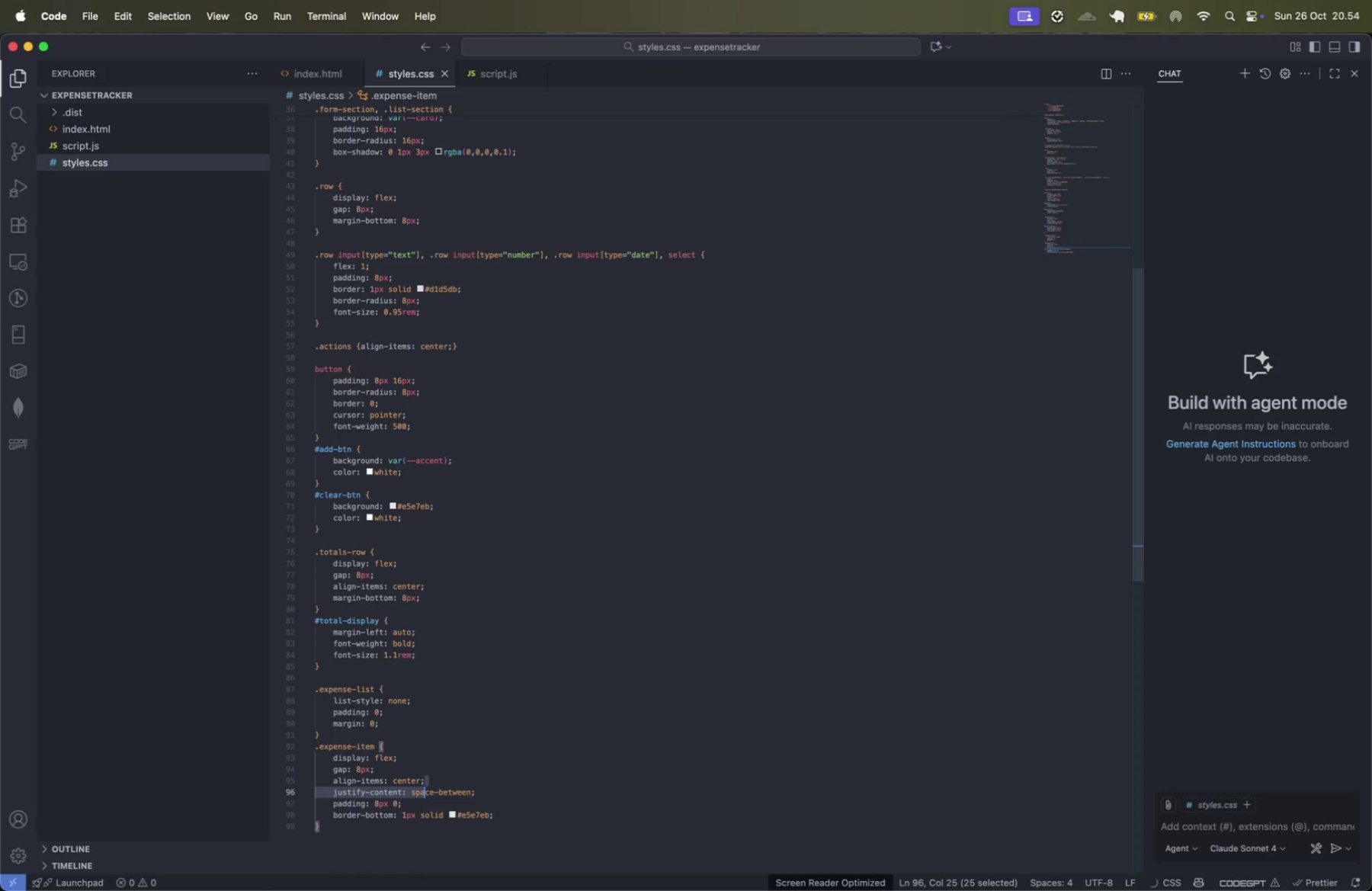 
key(Meta+Shift+ArrowRight)
 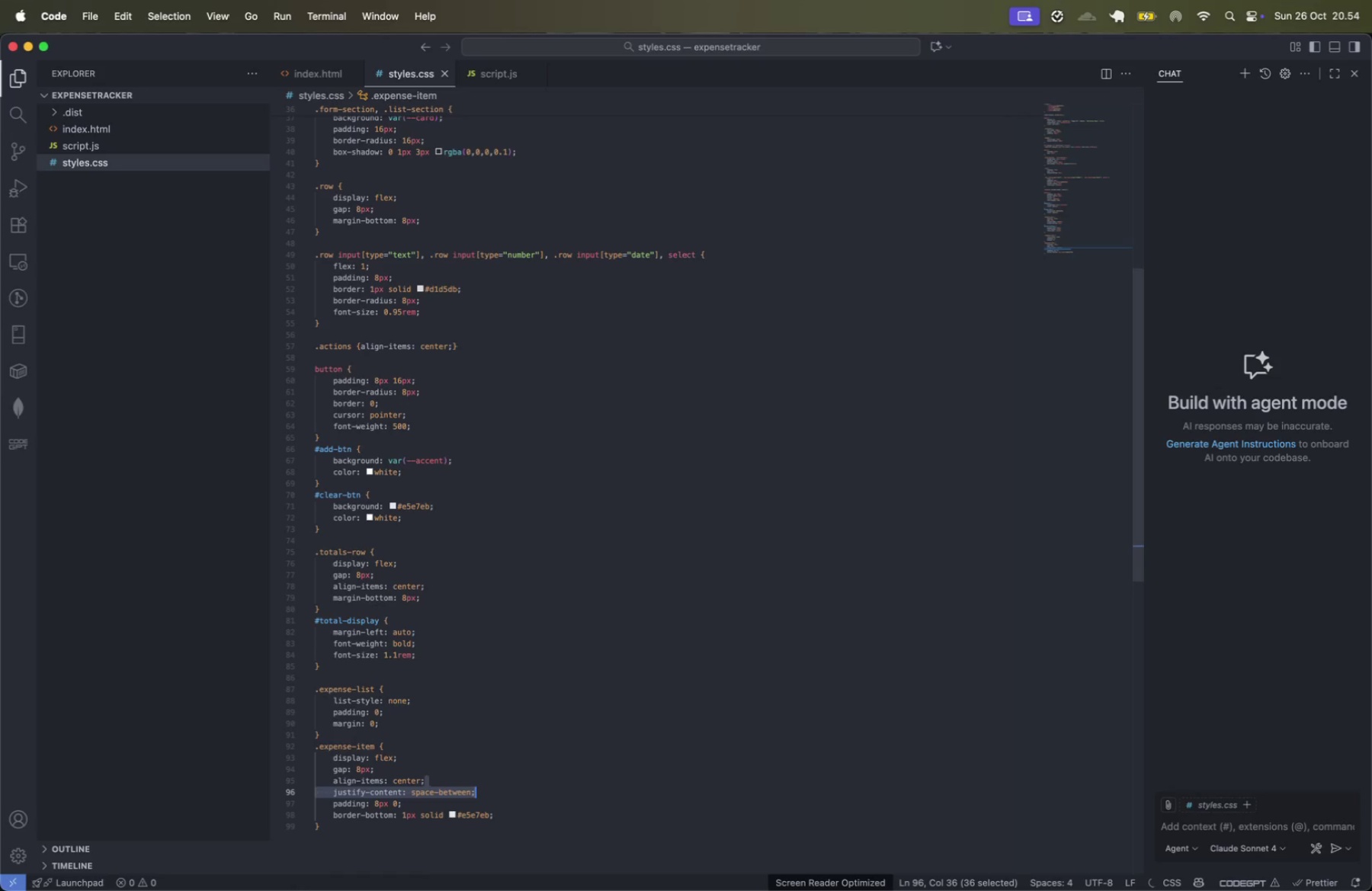 
key(Backspace)
 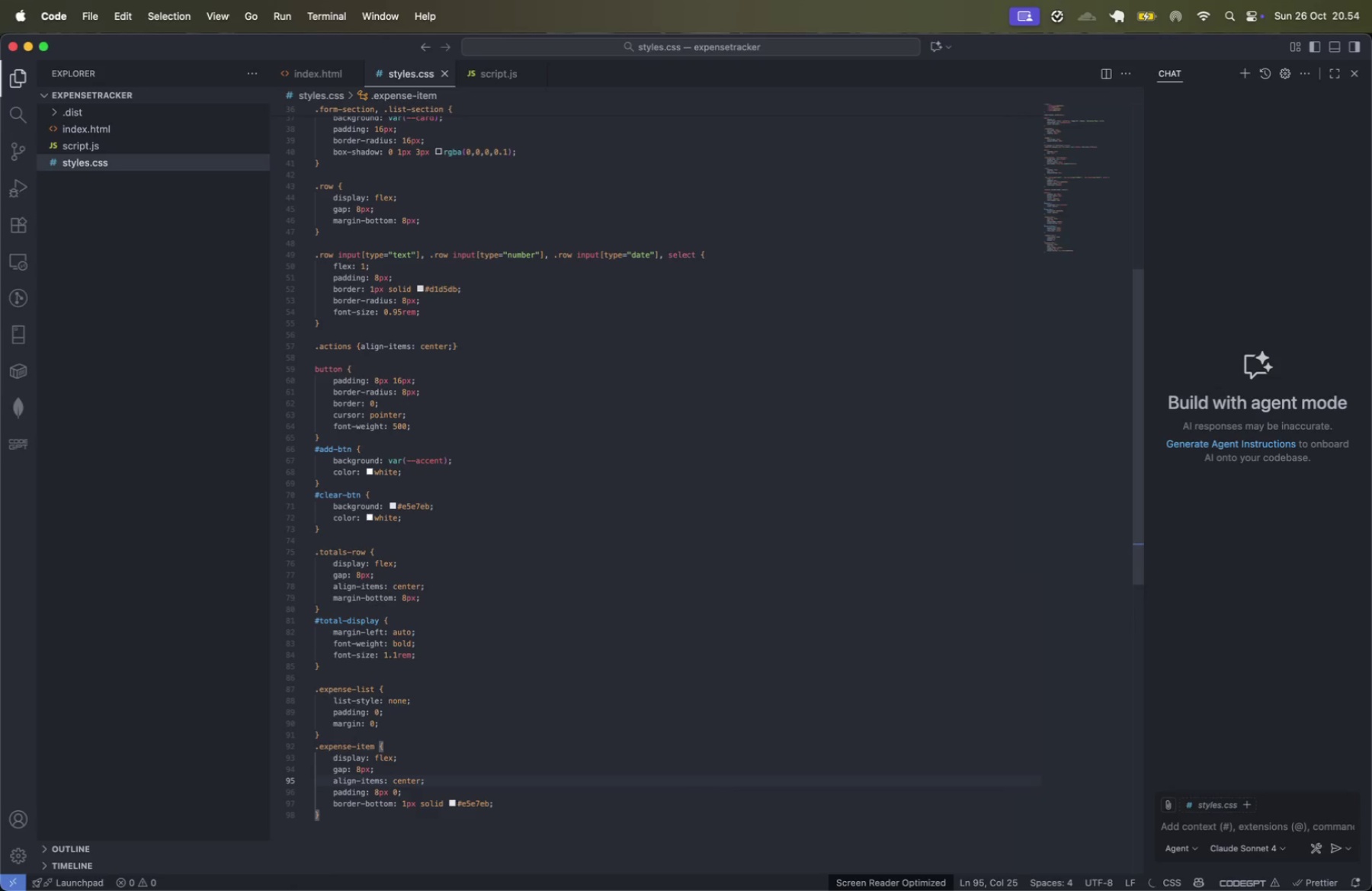 
key(ArrowDown)
 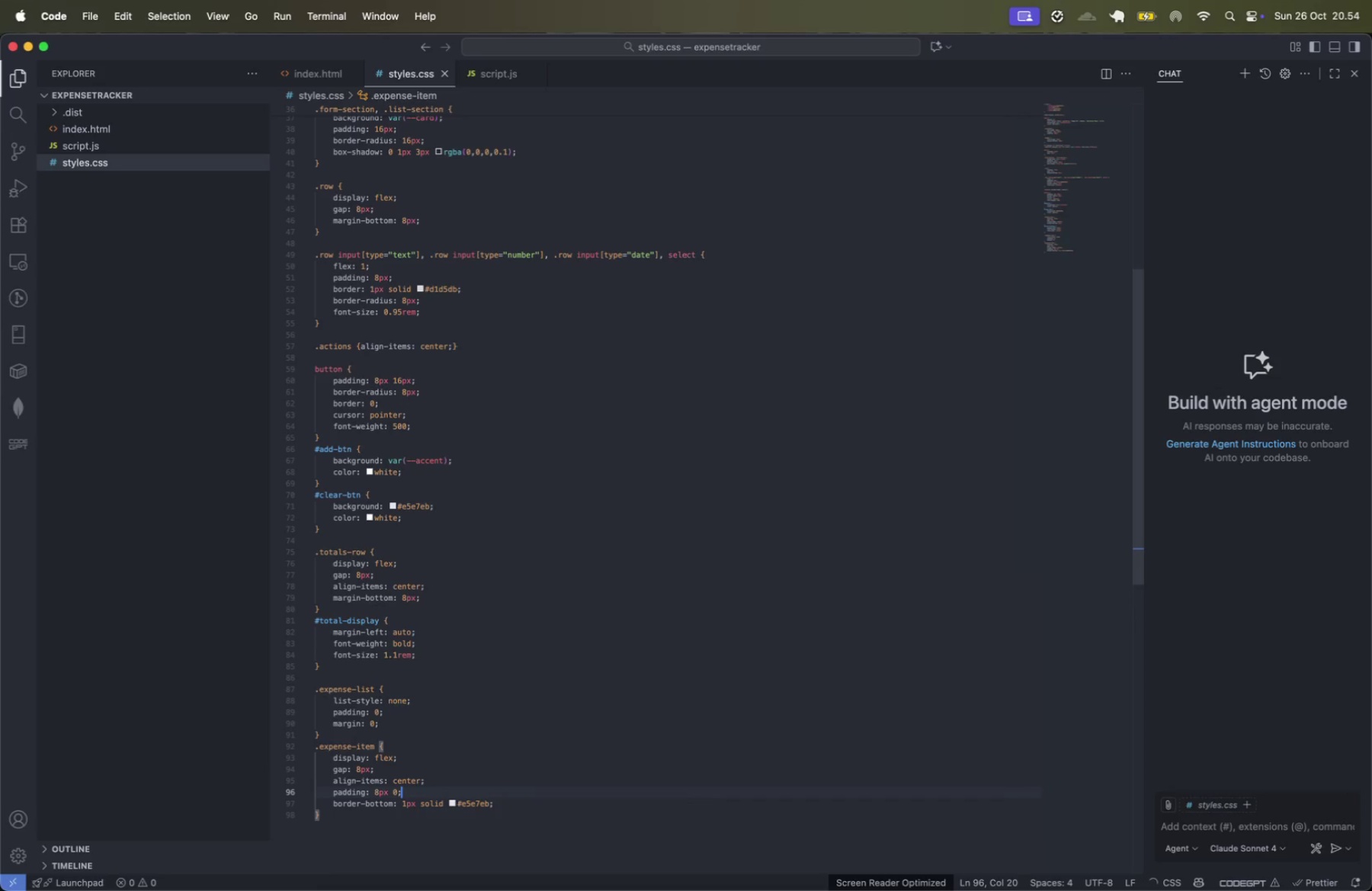 
key(ArrowLeft)
 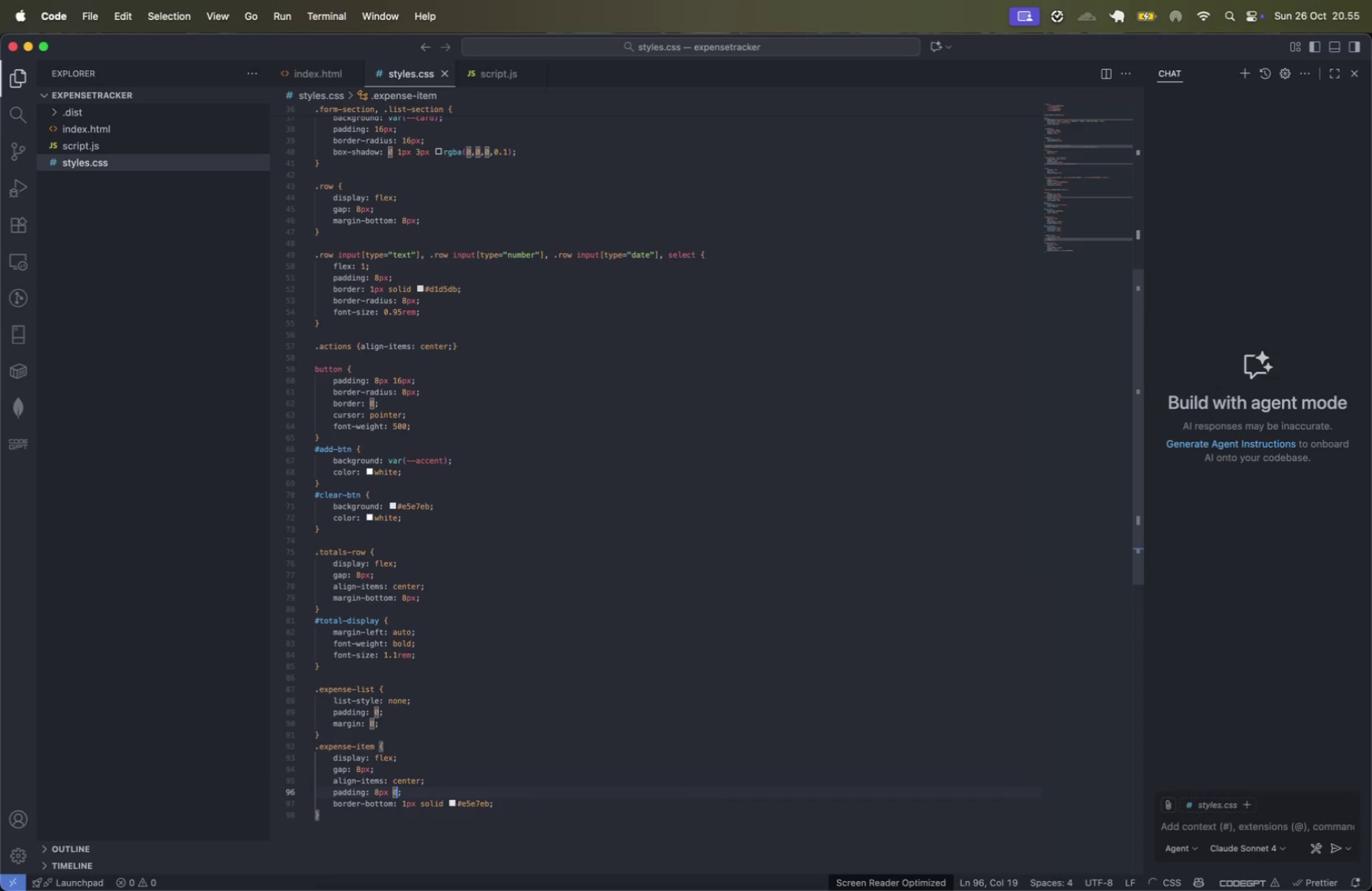 
key(Backspace)
 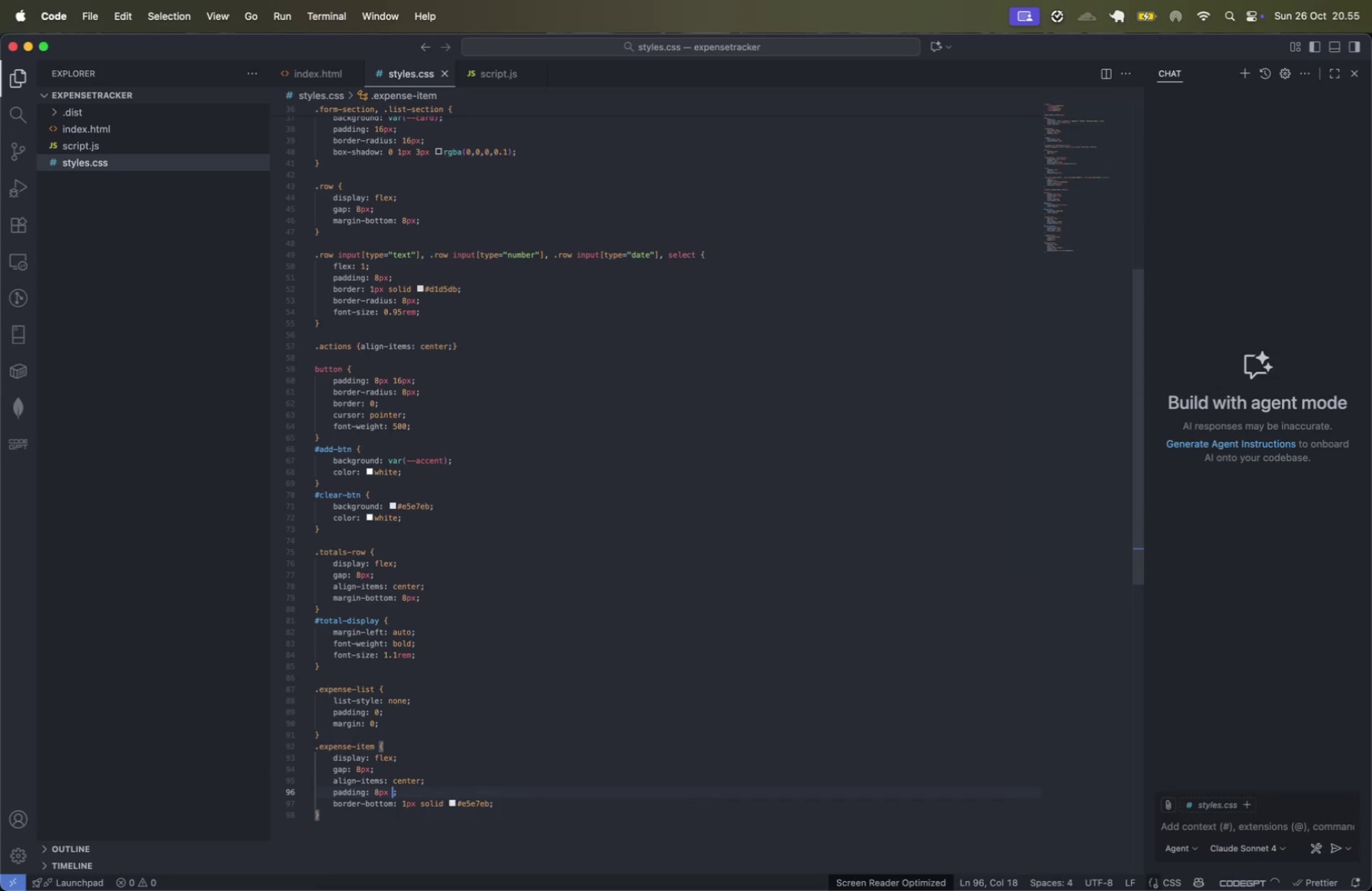 
key(Backspace)
 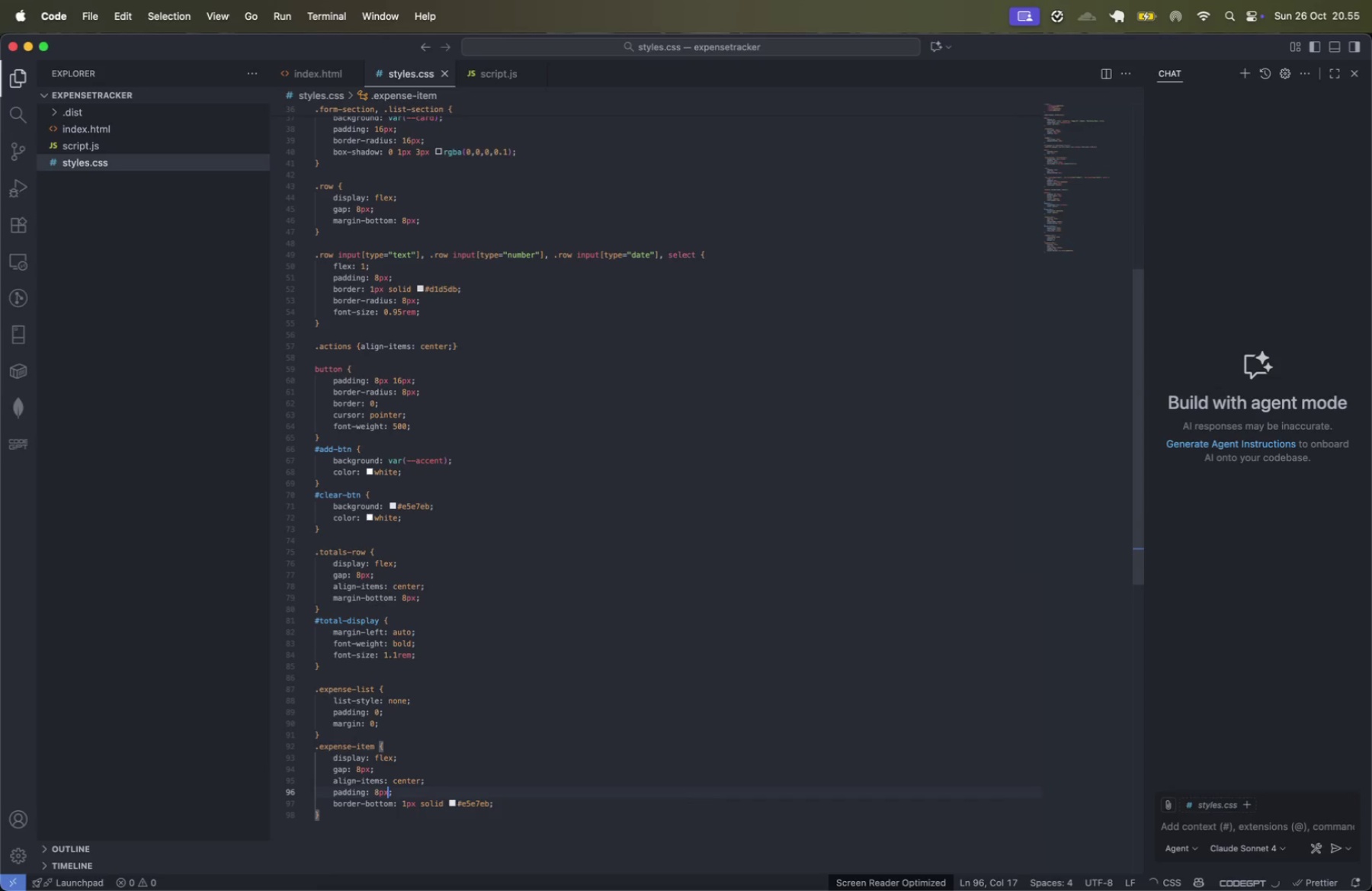 
key(Backspace)
 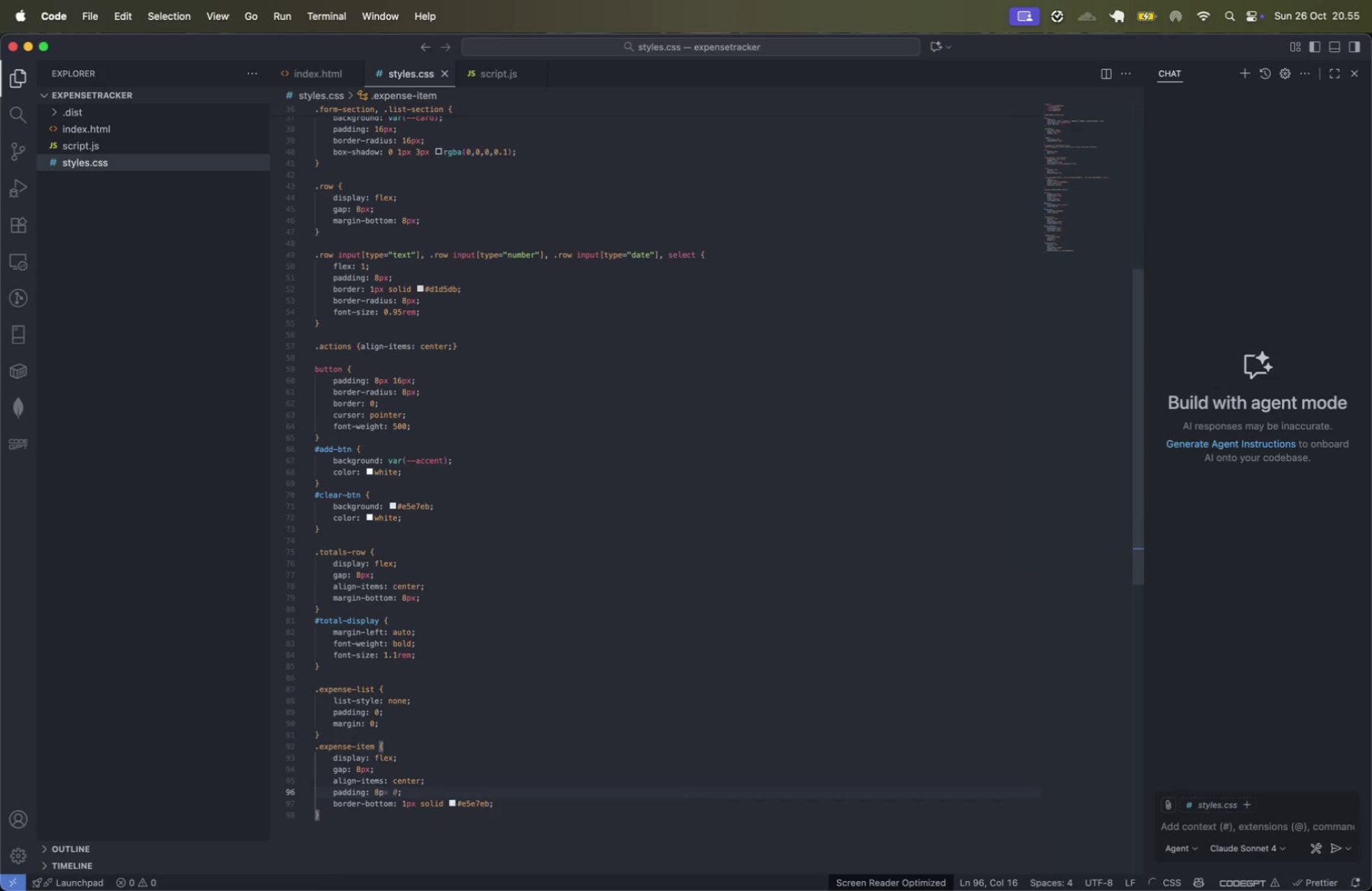 
key(X)
 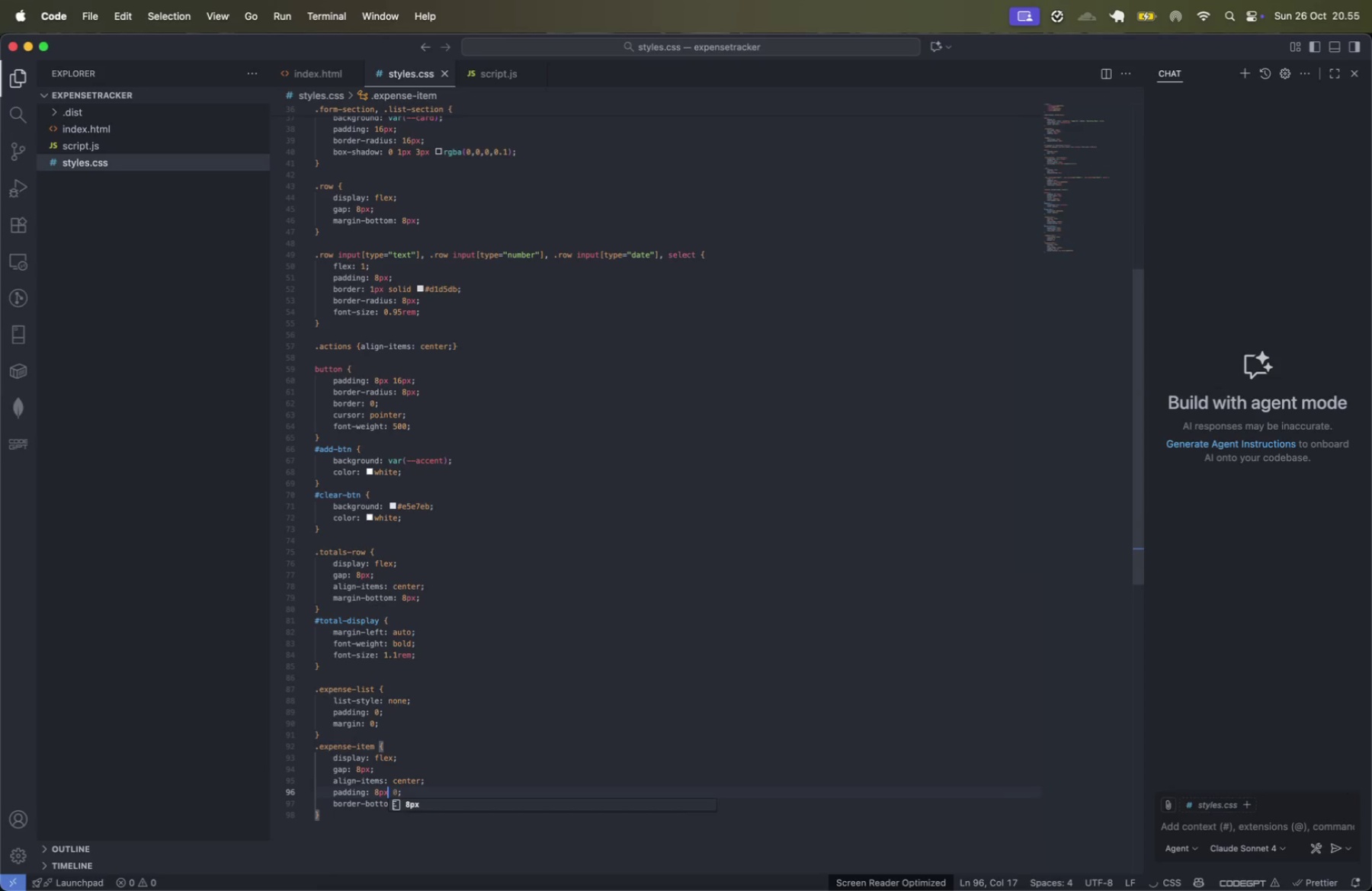 
key(Meta+CommandLeft)
 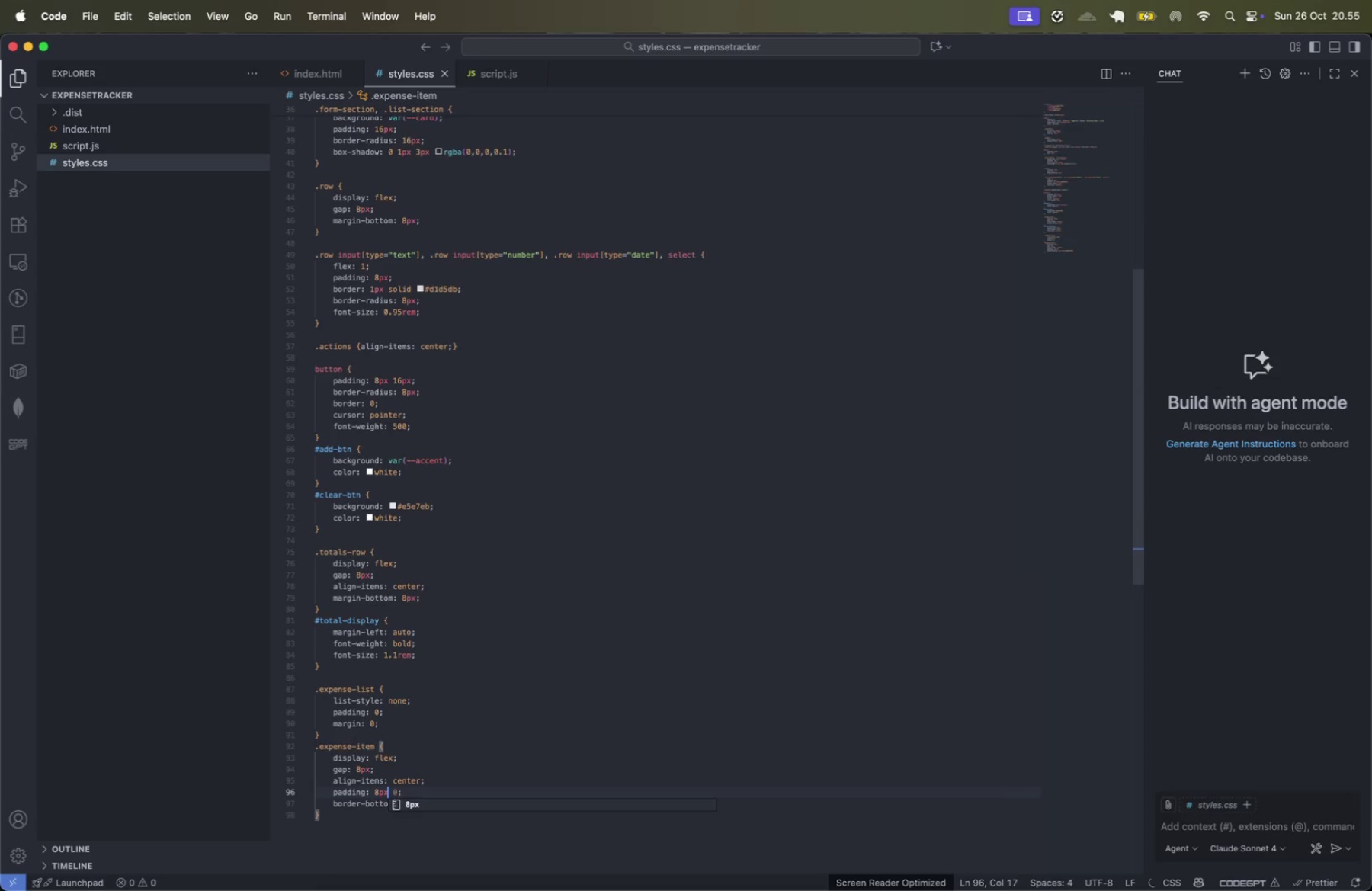 
key(Meta+ArrowRight)
 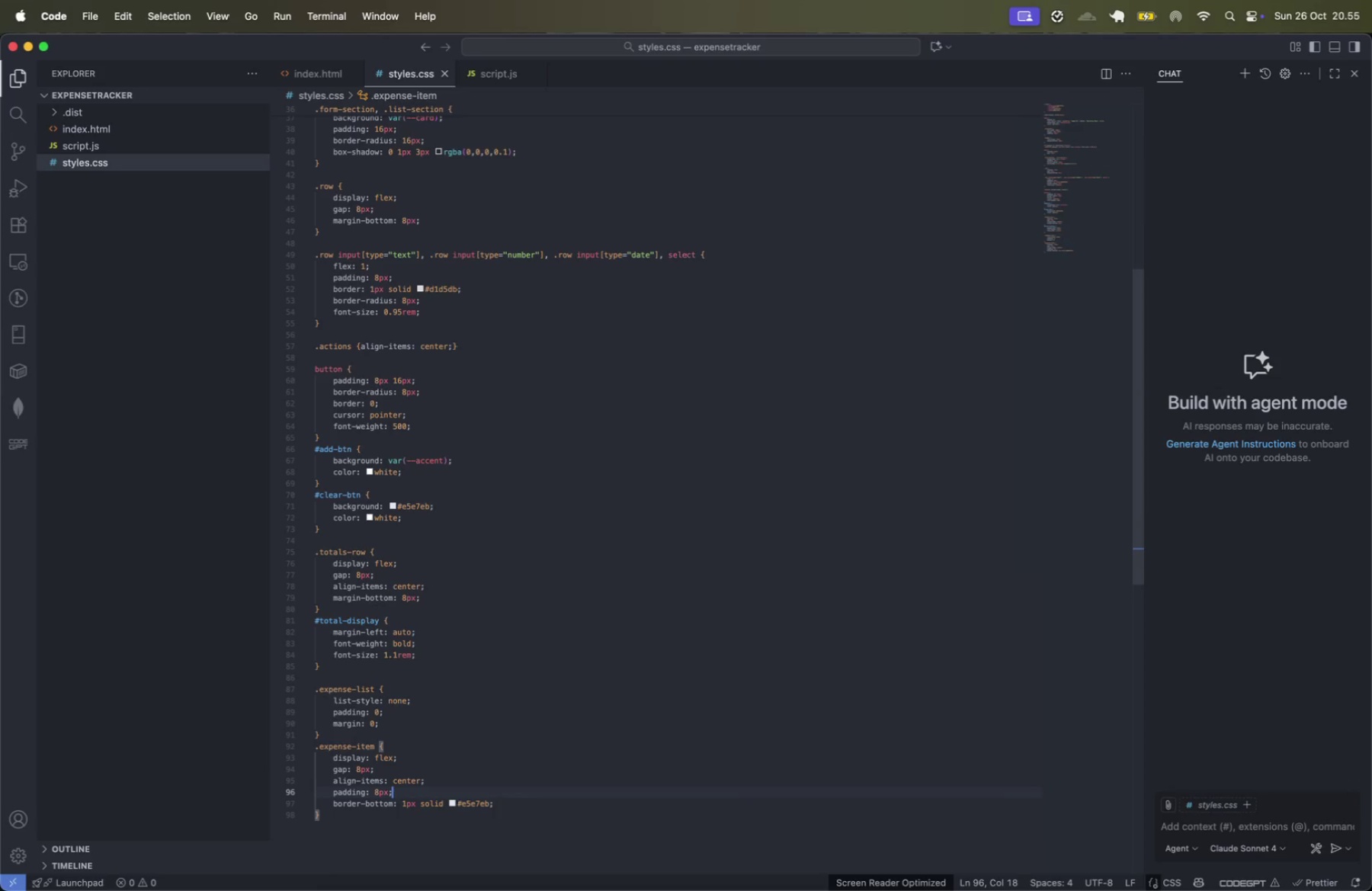 
key(Enter)
 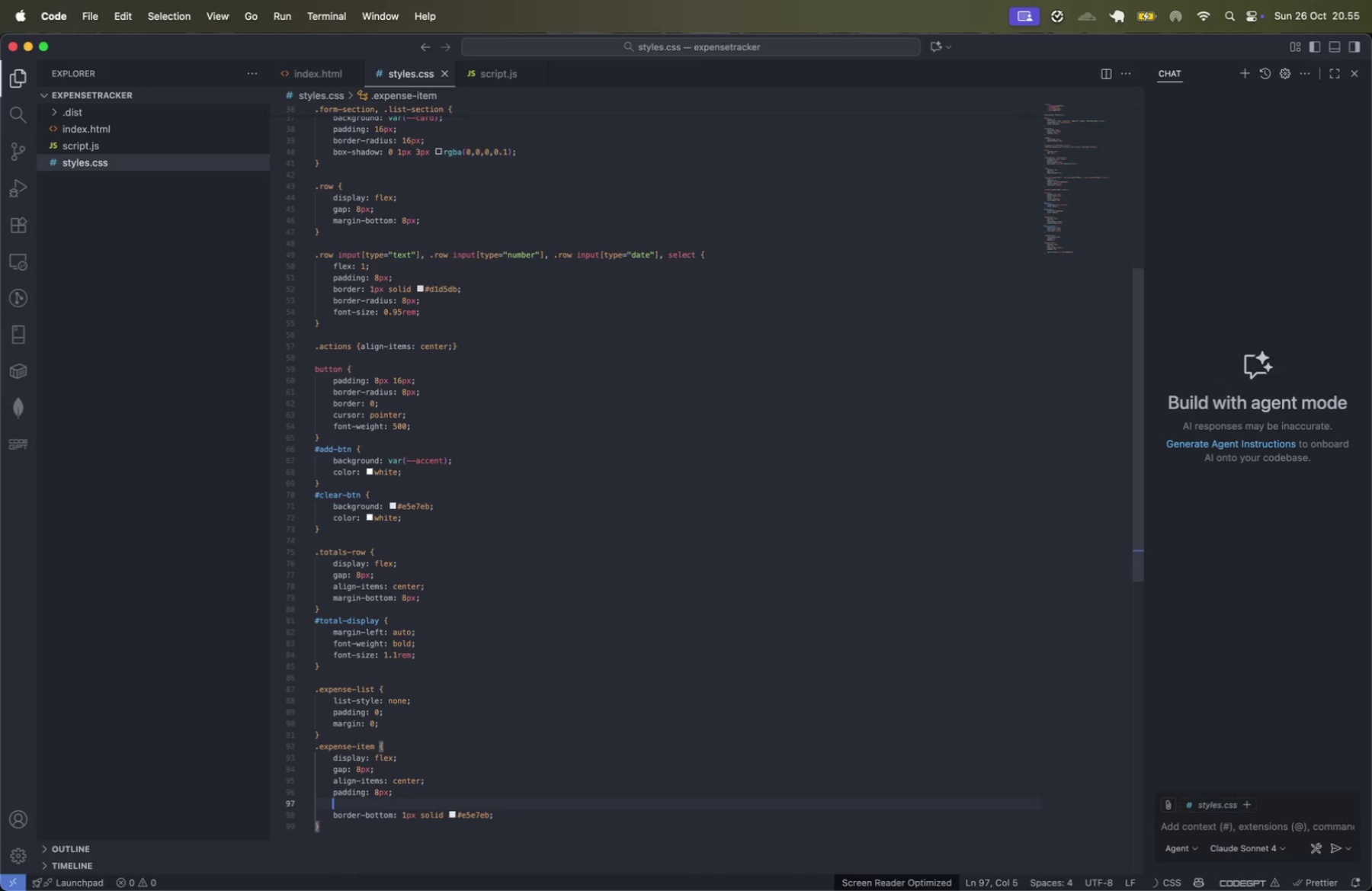 
type(borde)
 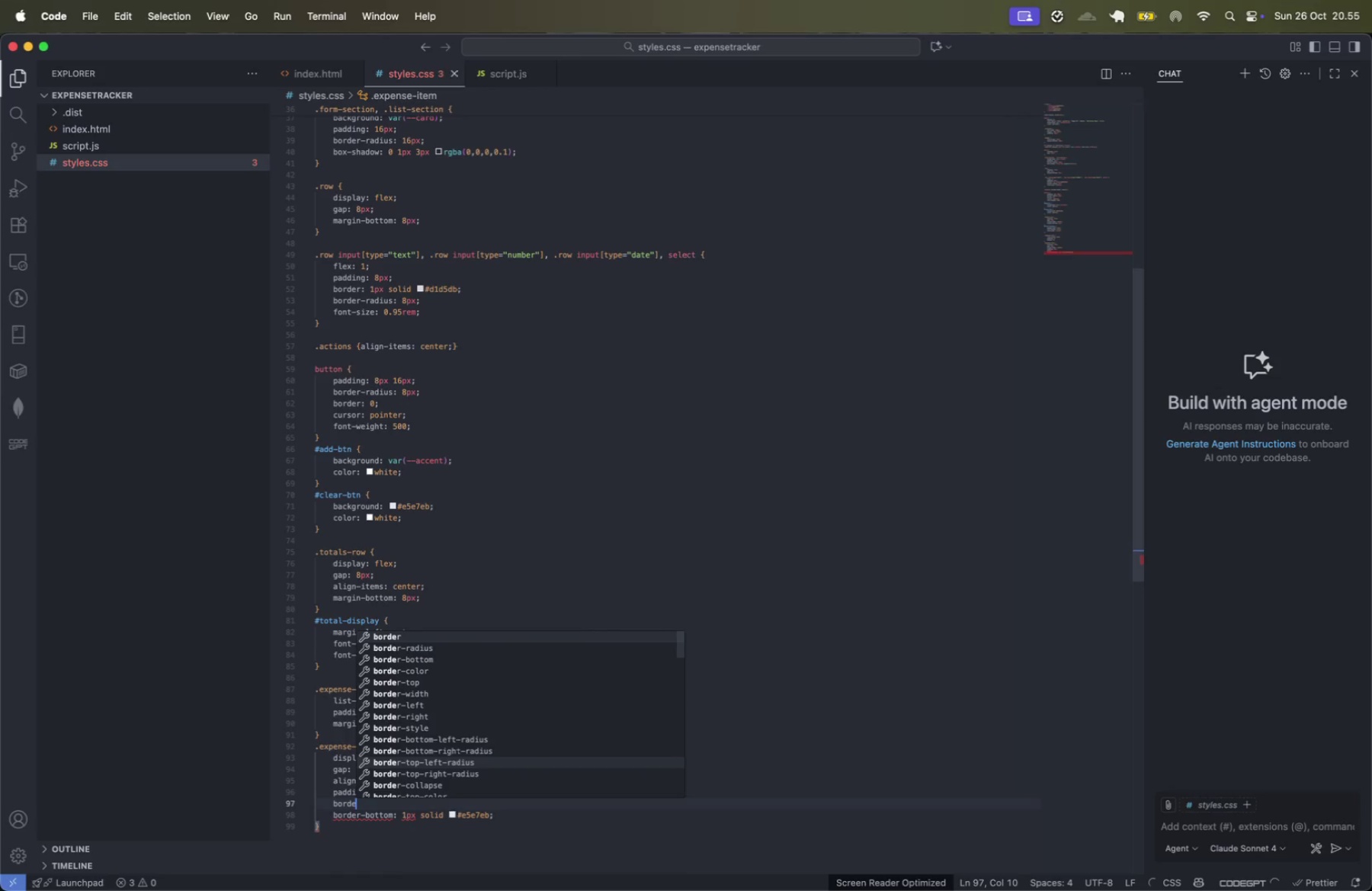 
key(ArrowDown)
 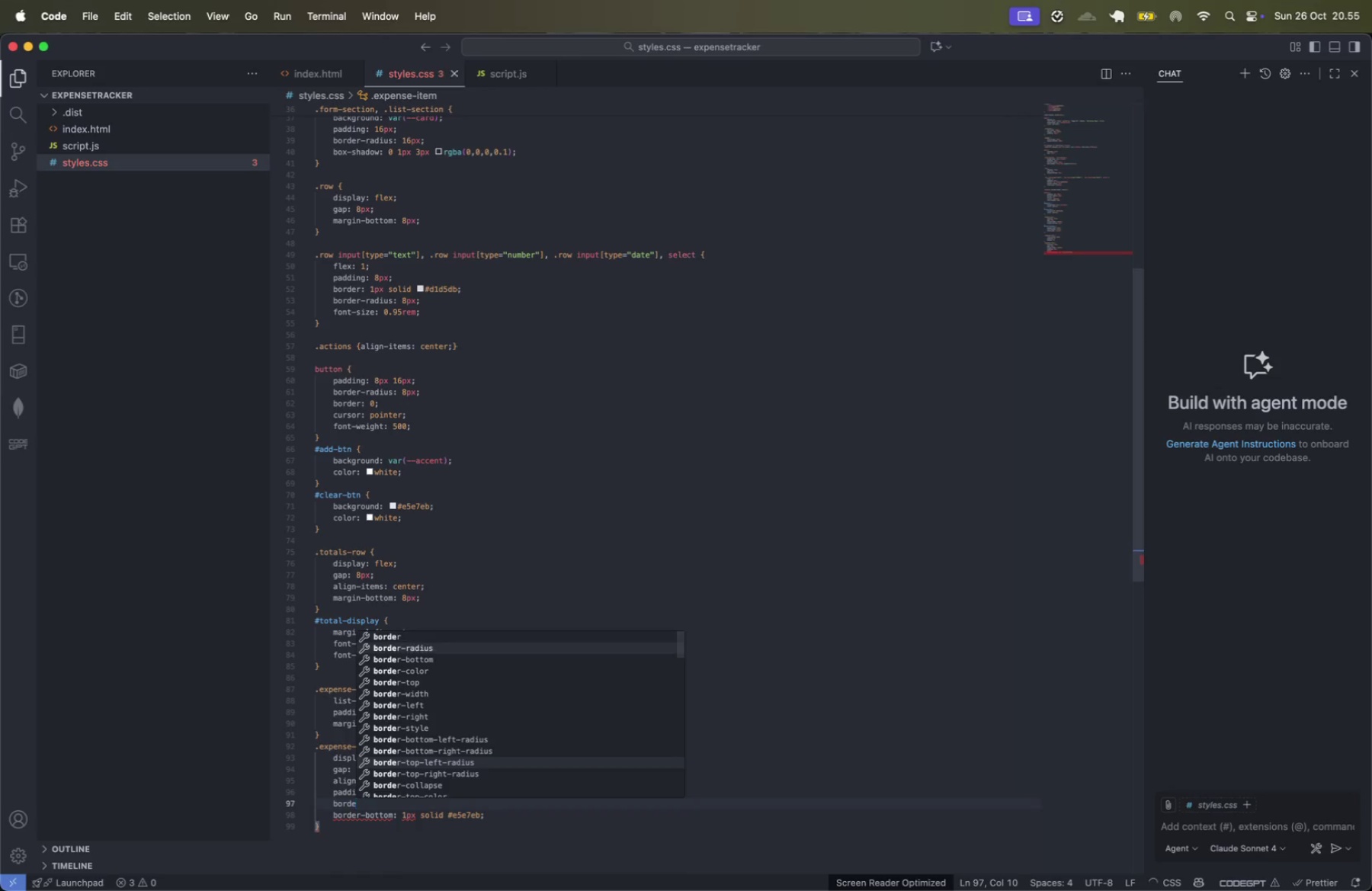 
key(Enter)
 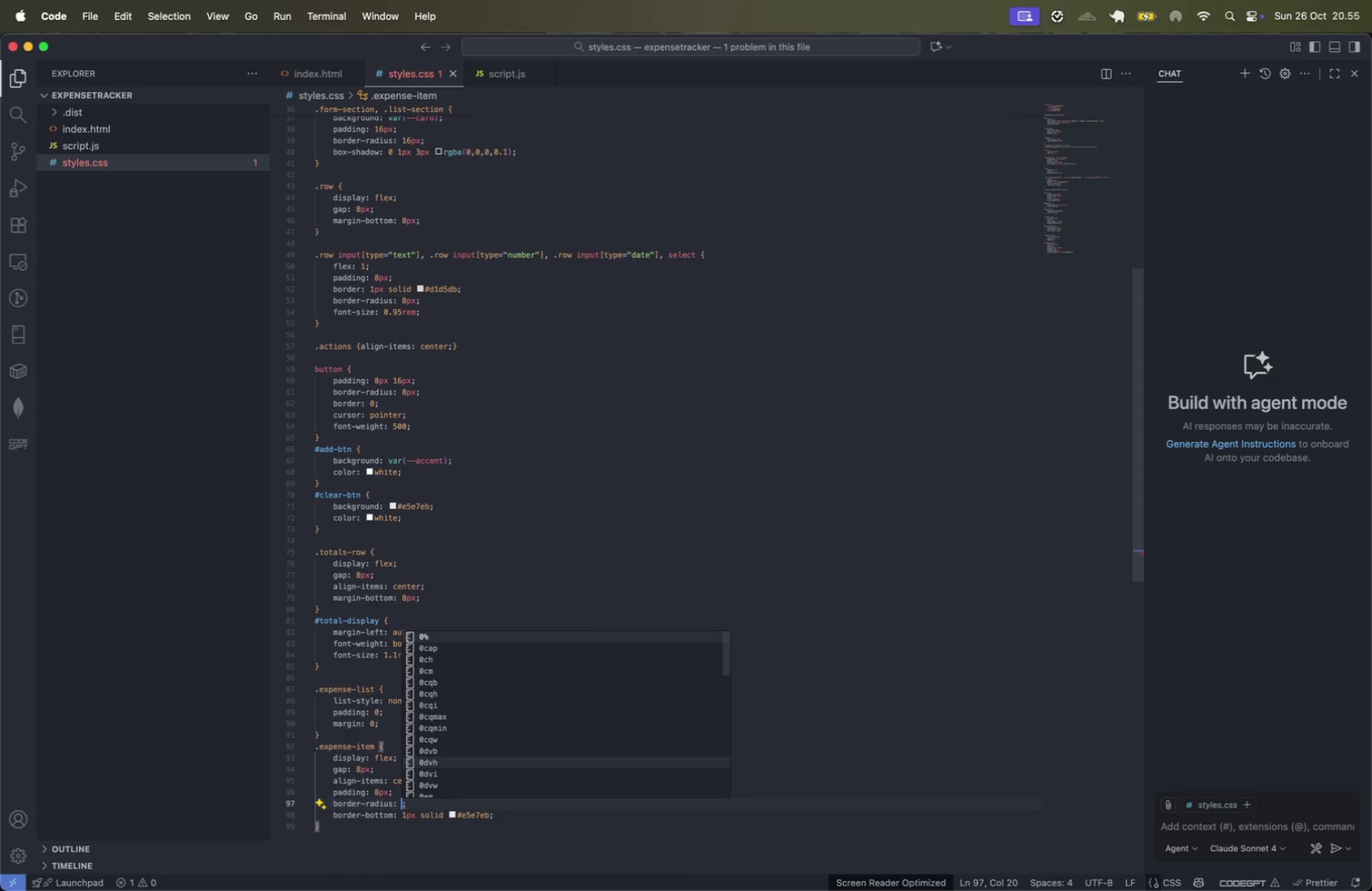 
type(8px)
 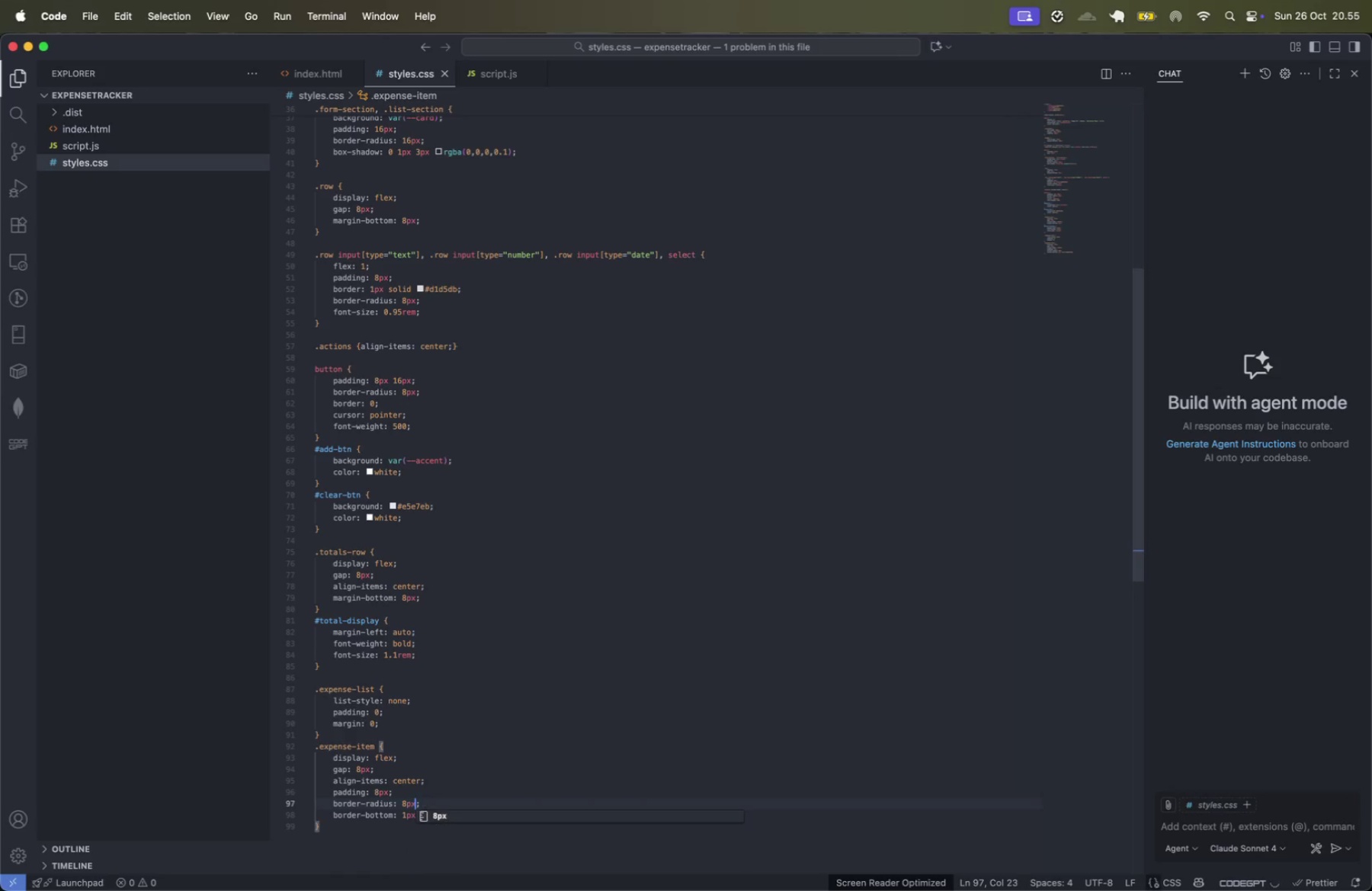 
key(ArrowRight)
 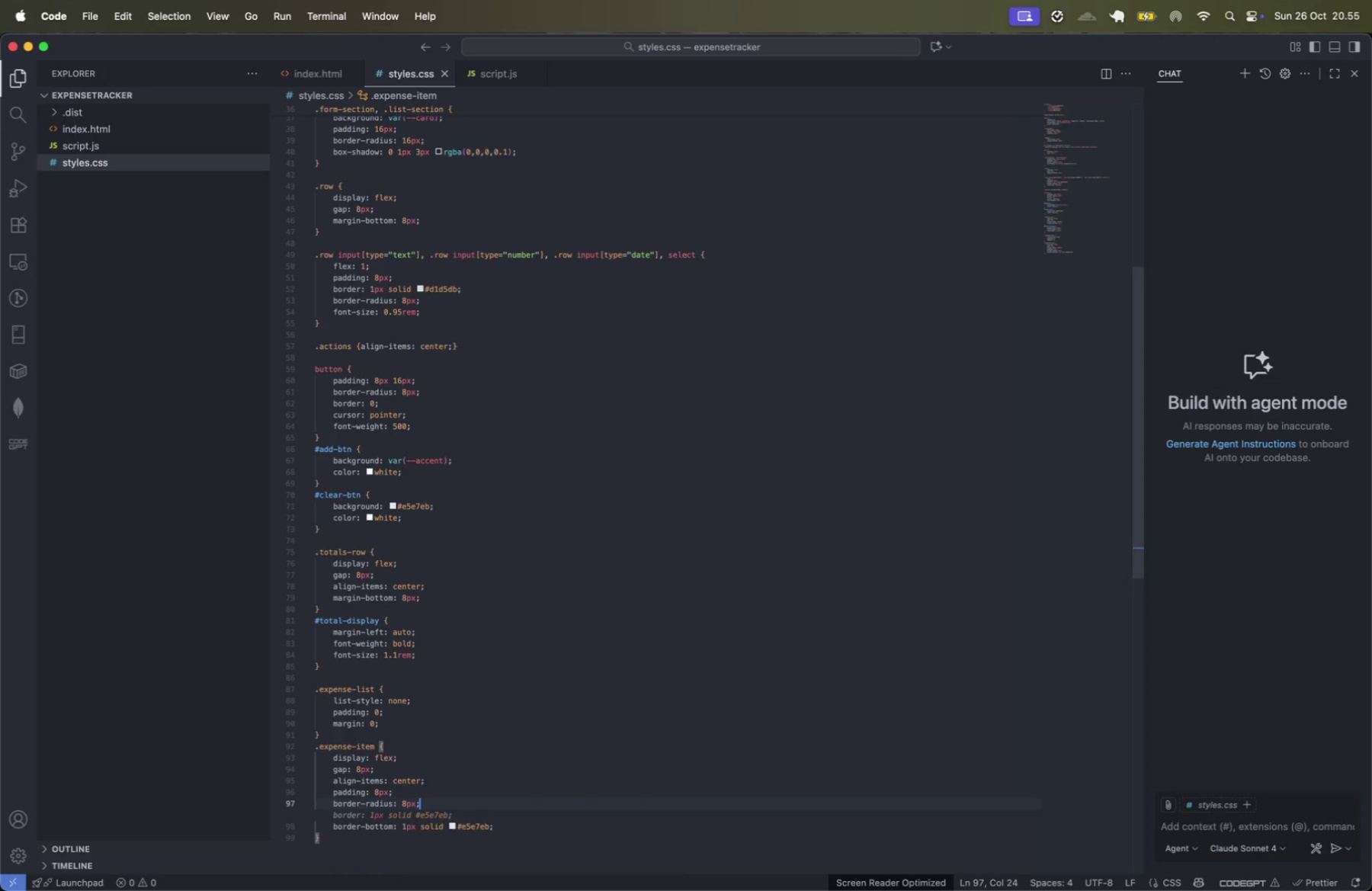 
key(Tab)
 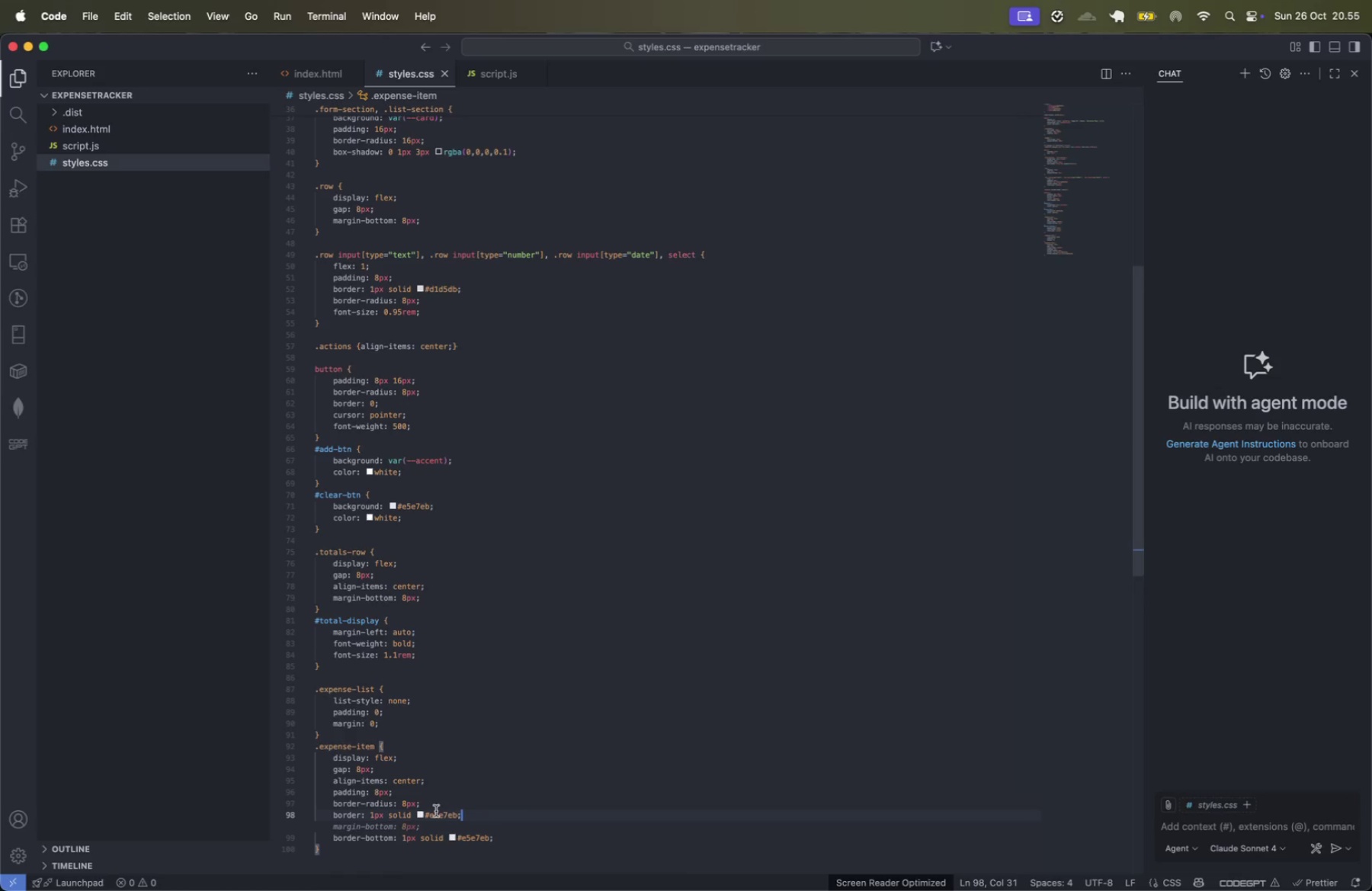 
double_click([345, 841])
 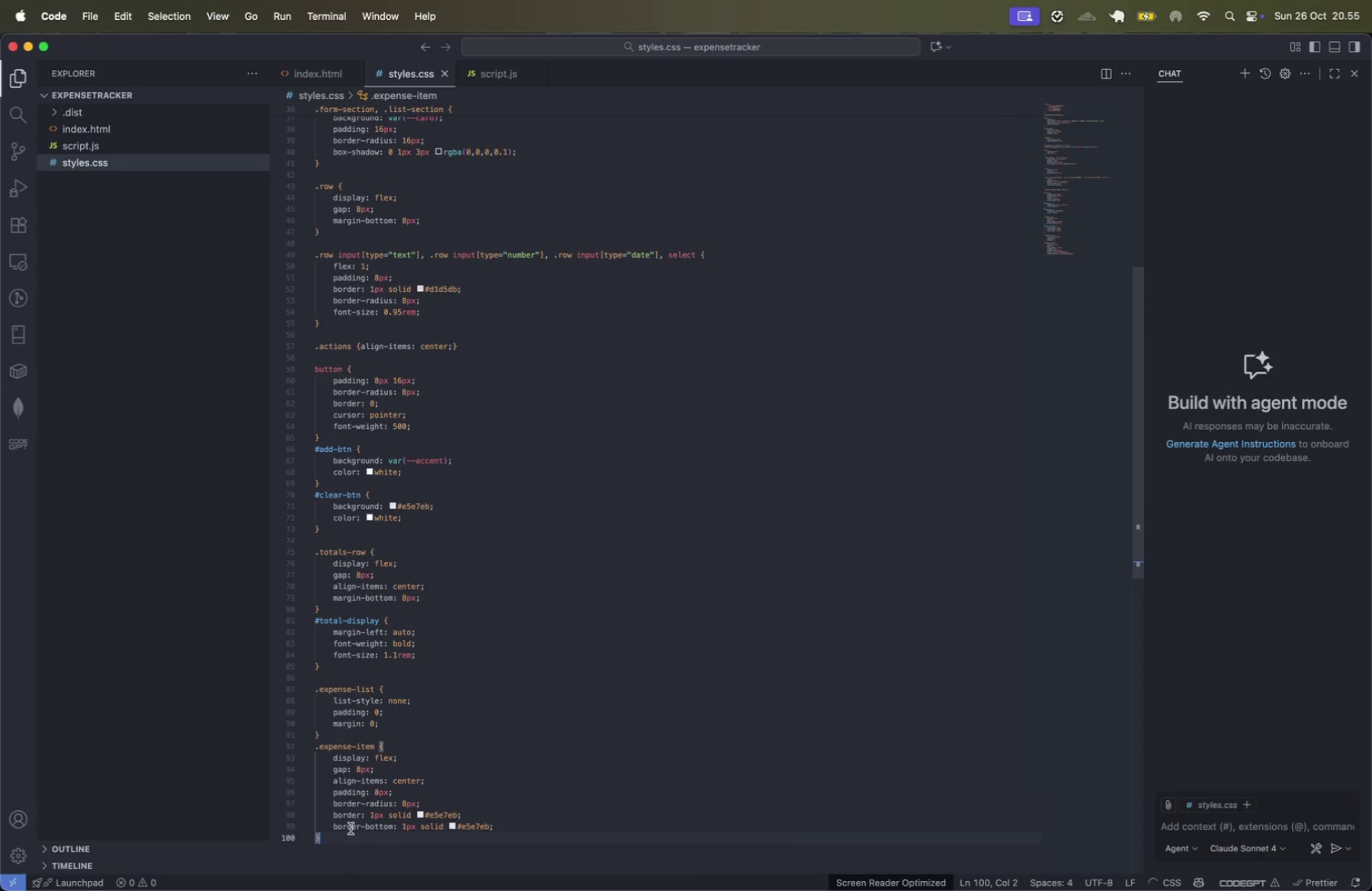 
double_click([345, 829])
 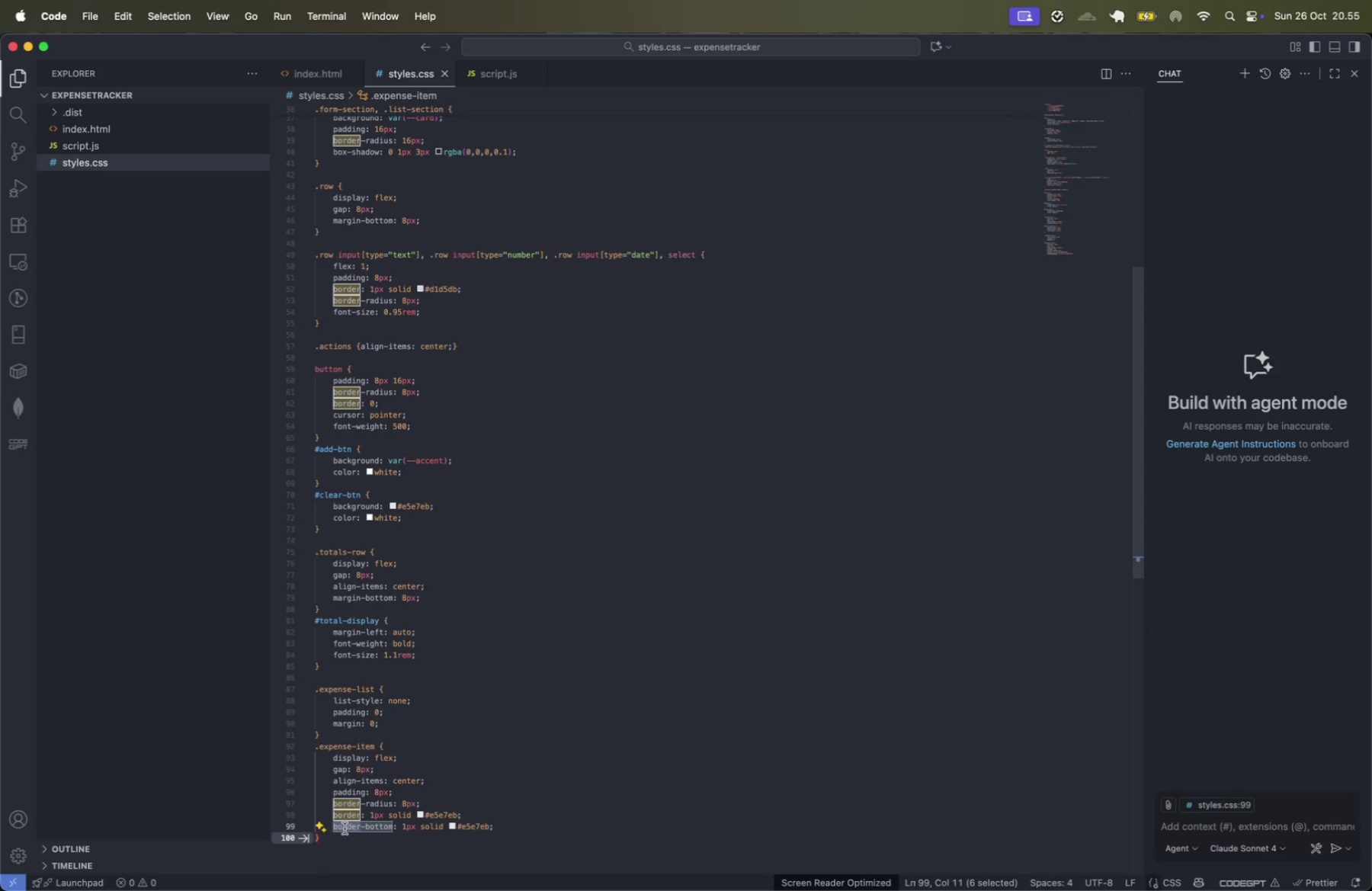 
type(margin)
 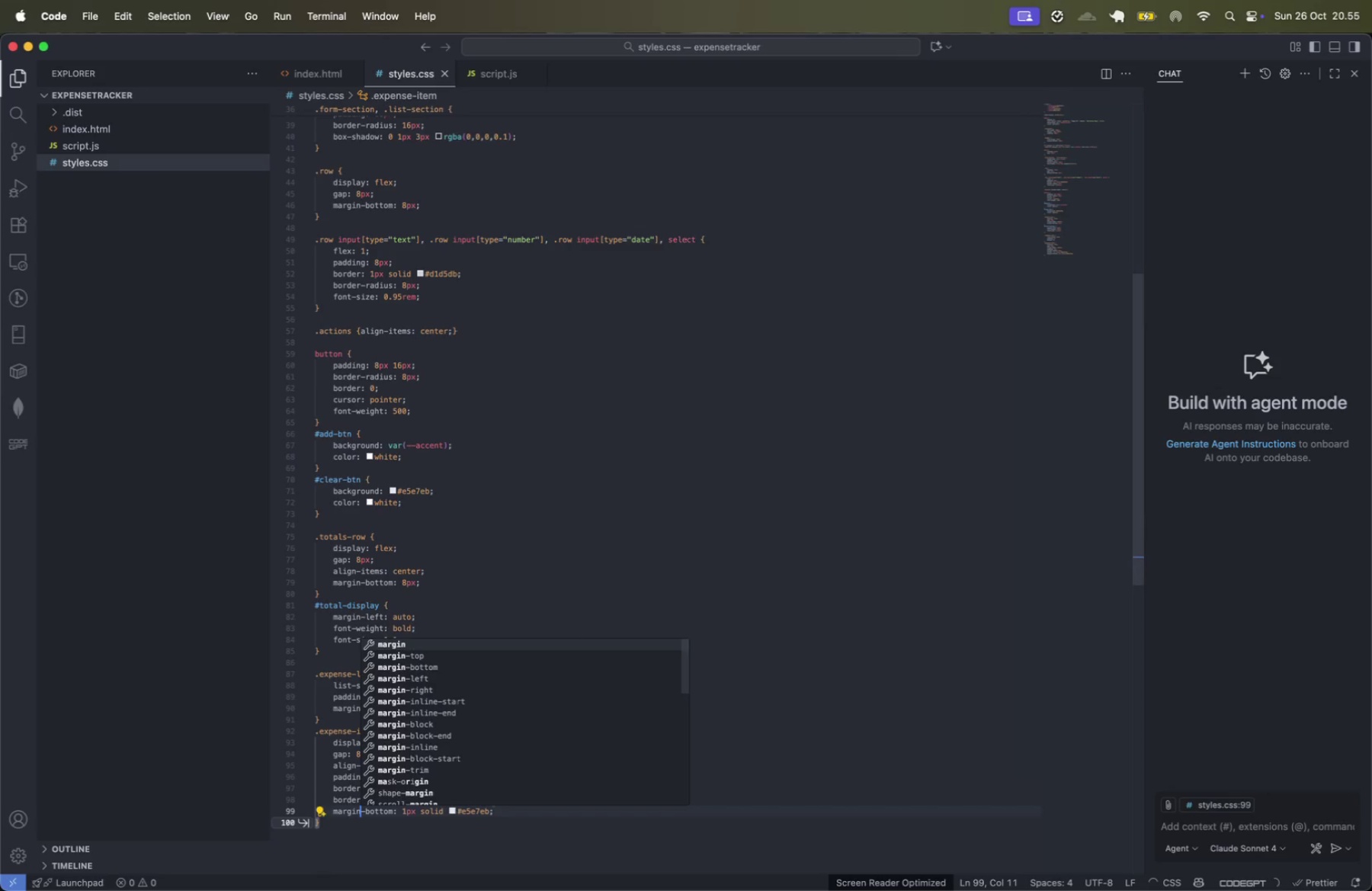 
key(ArrowRight)
 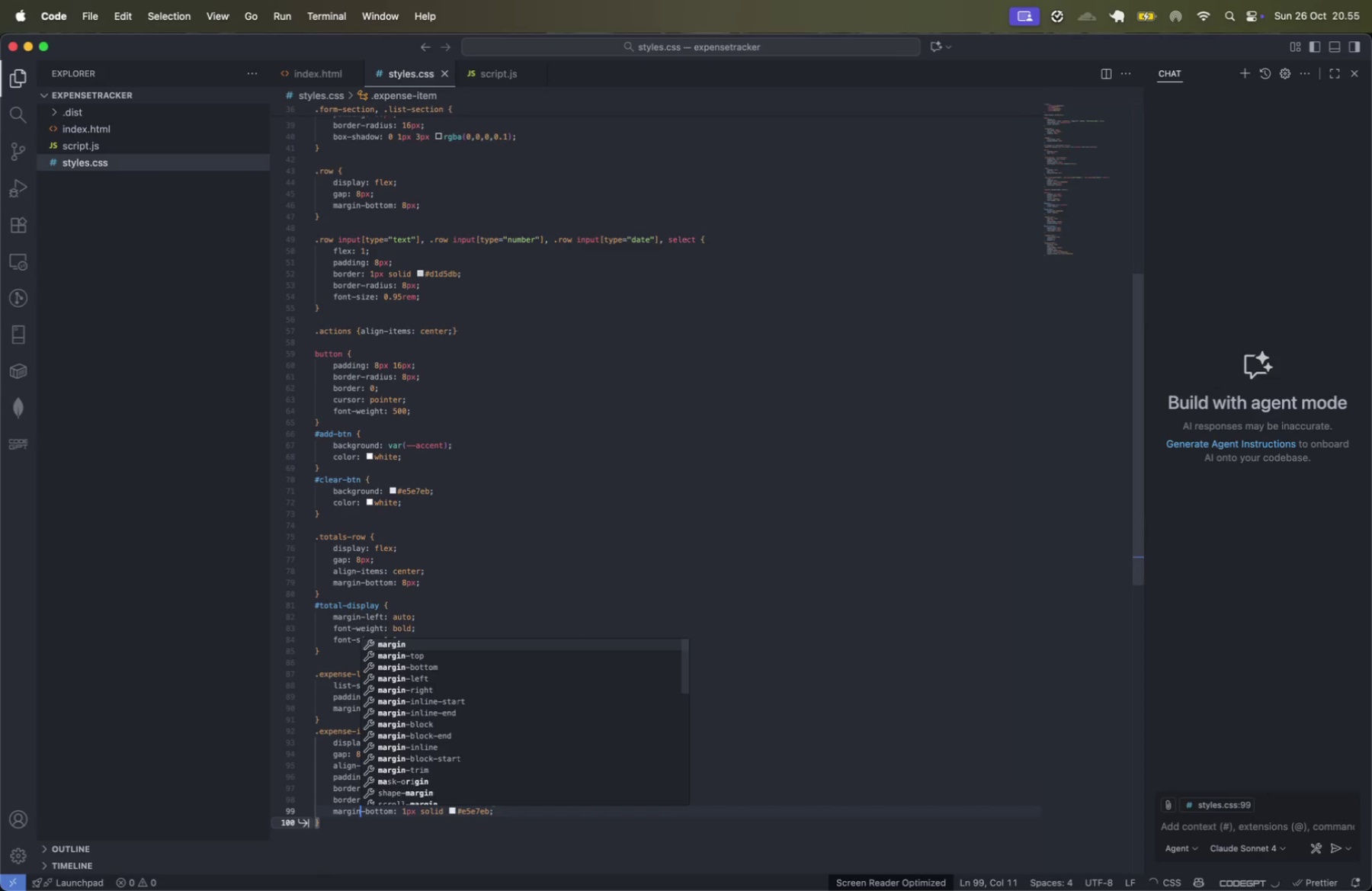 
key(Meta+CommandLeft)
 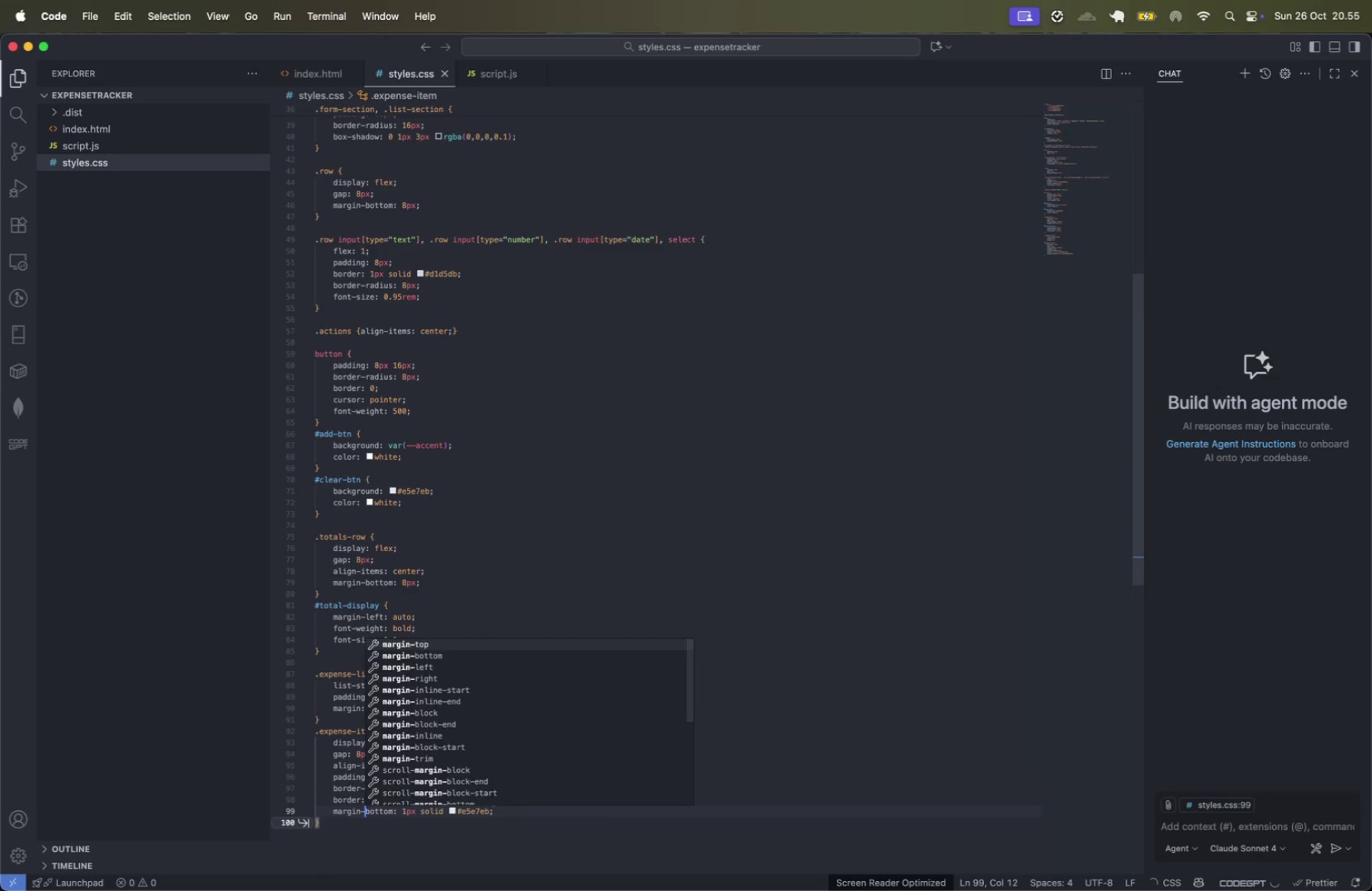 
key(Meta+ArrowRight)
 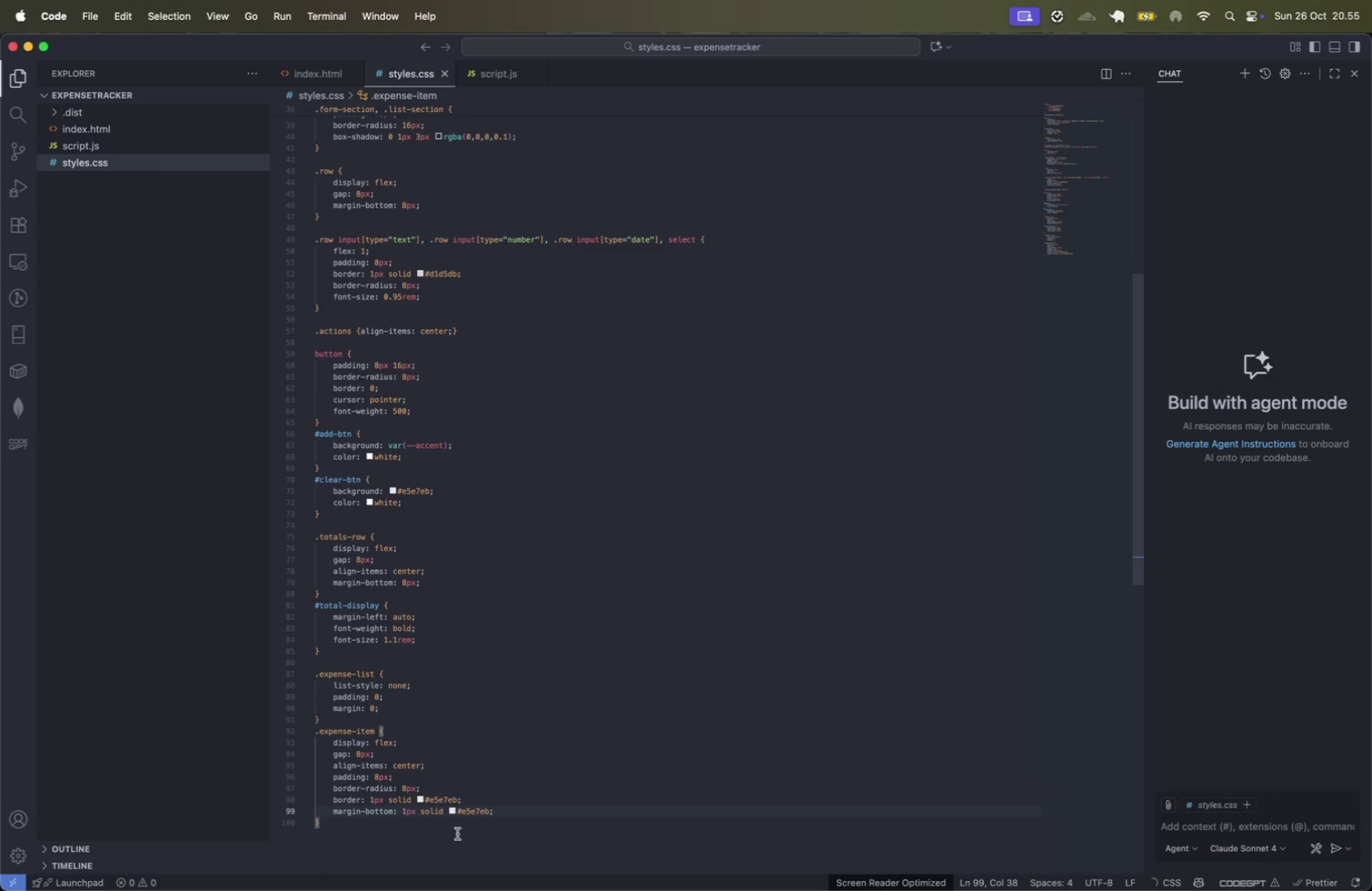 
left_click([406, 812])
 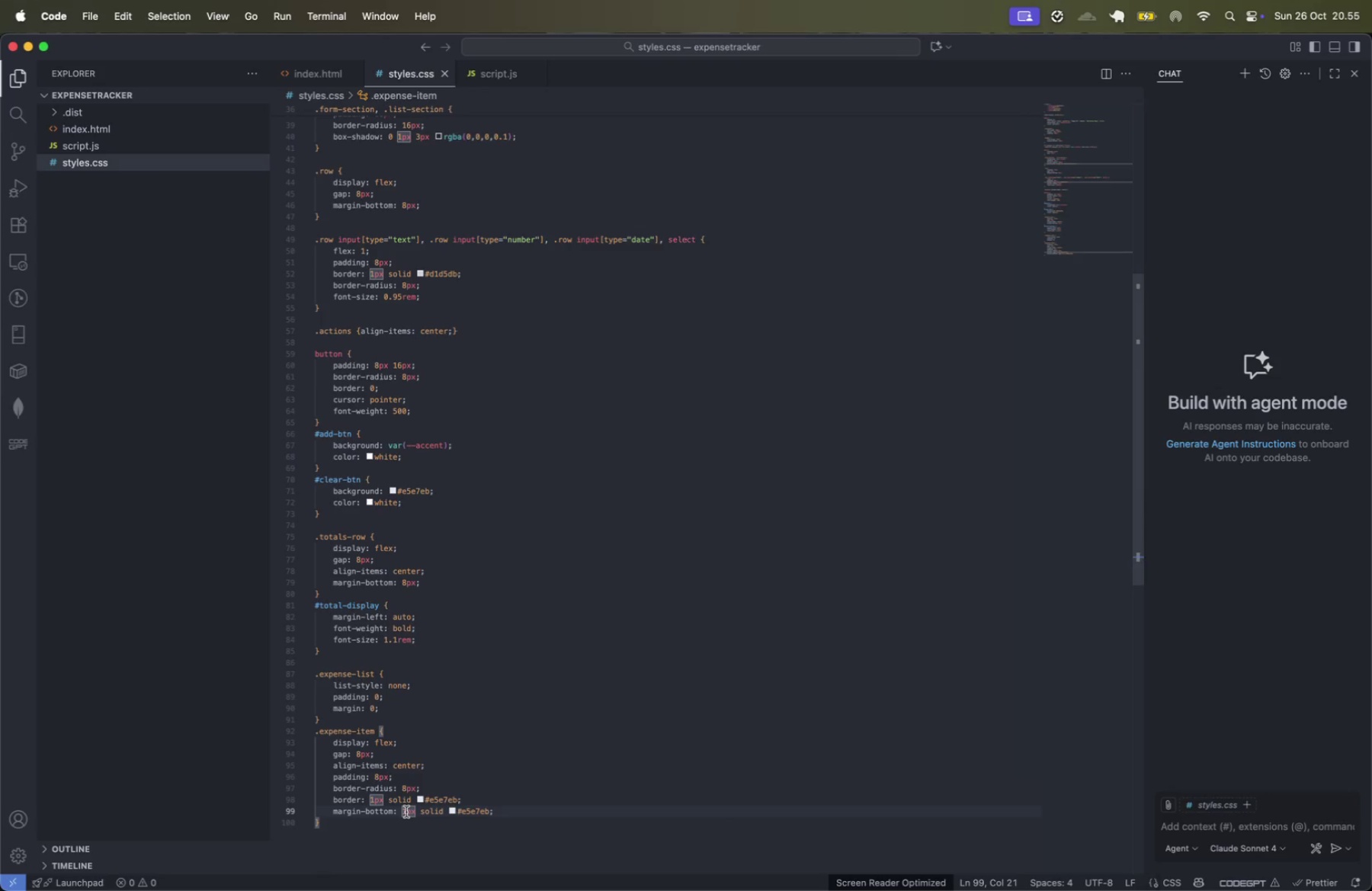 
key(Backspace)
 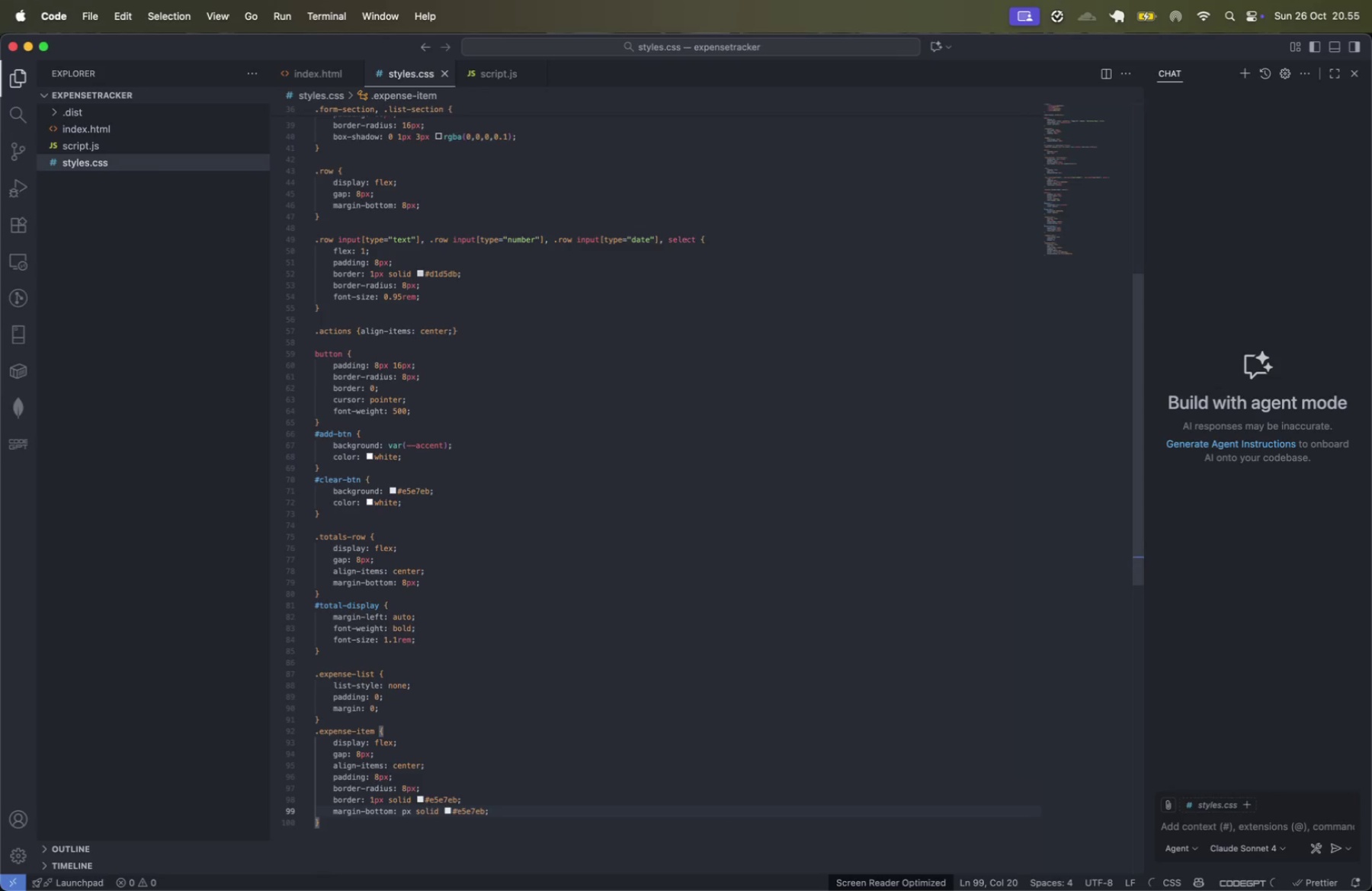 
key(8)
 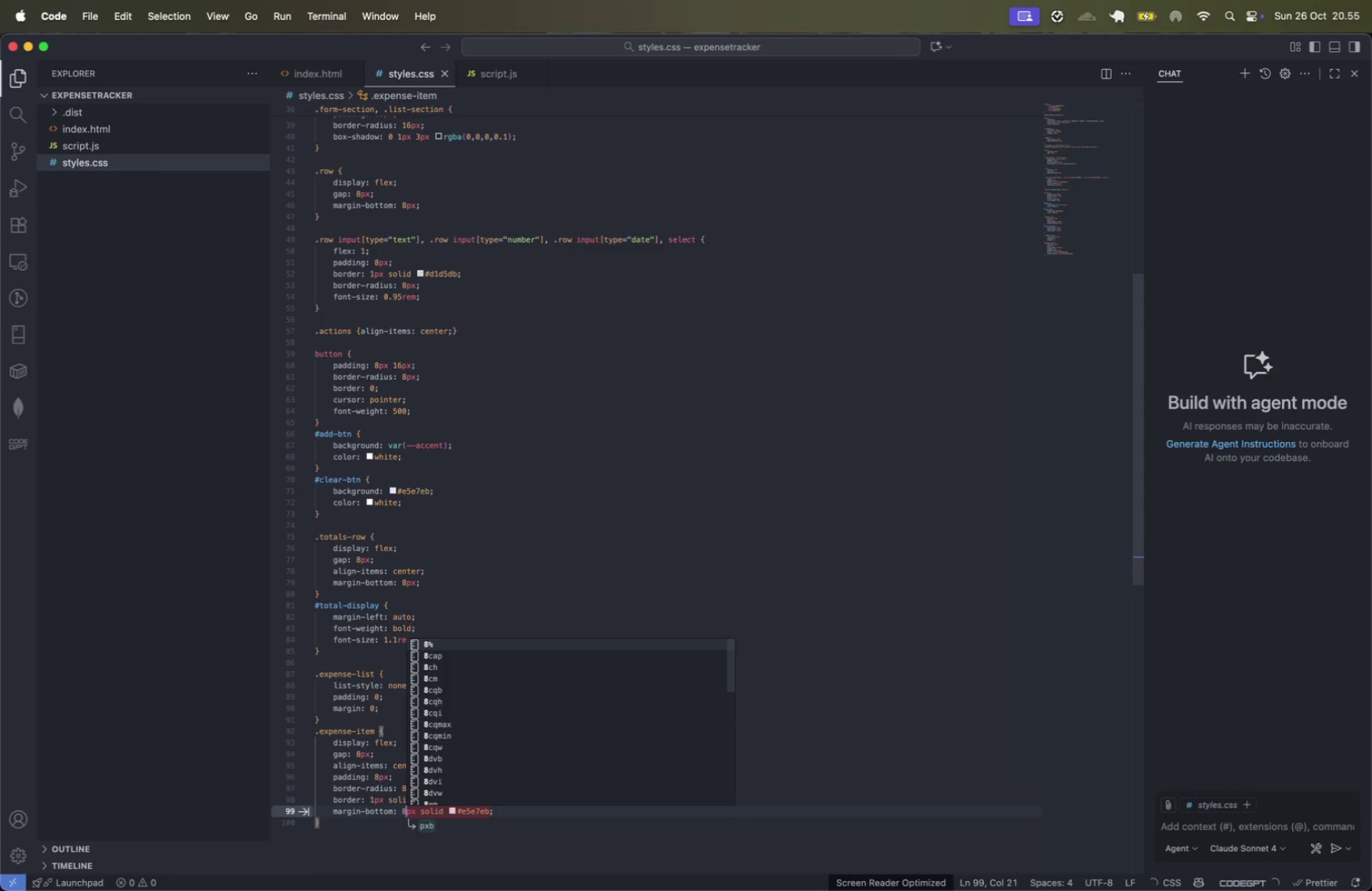 
key(ArrowRight)
 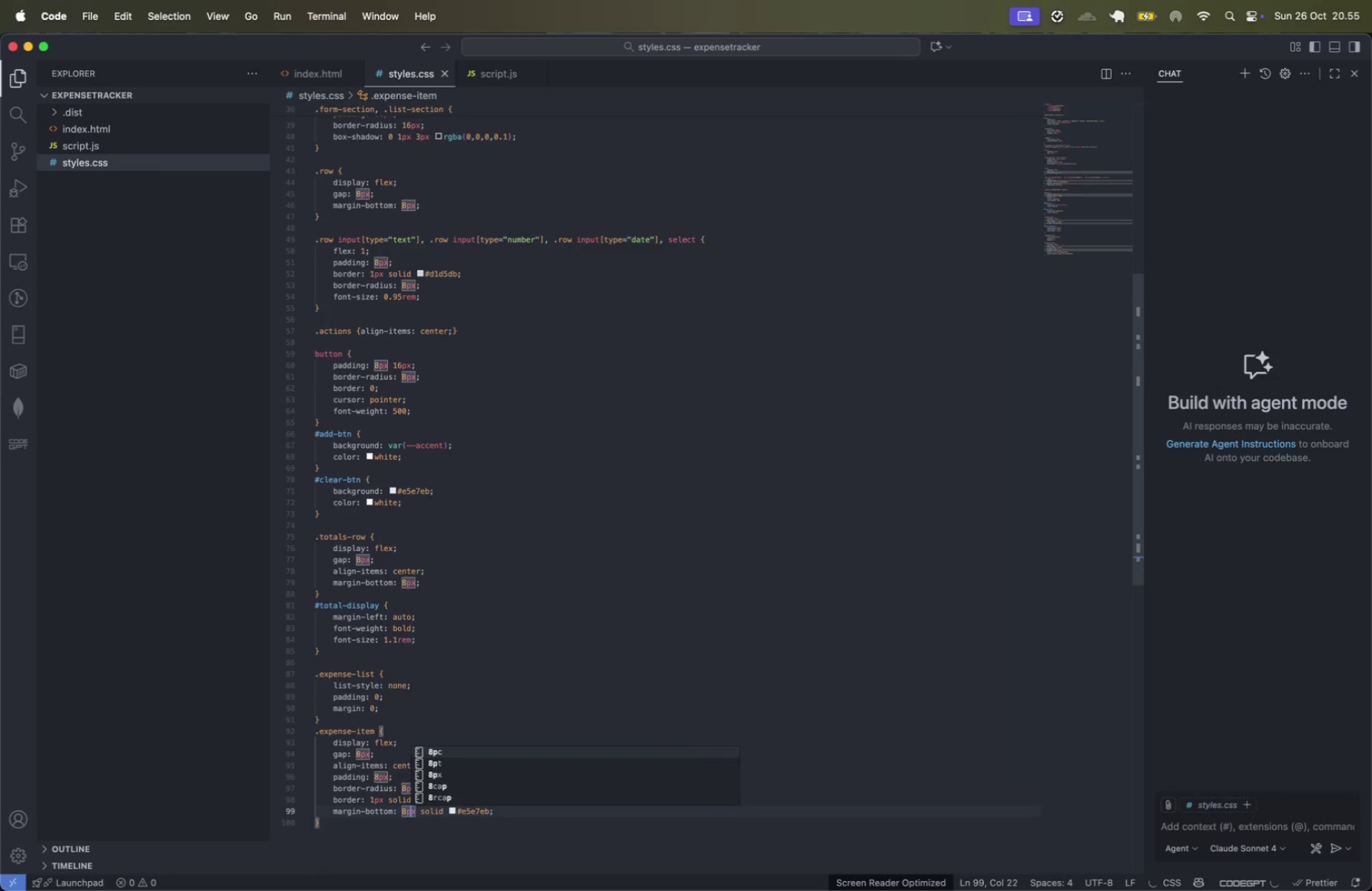 
key(ArrowRight)
 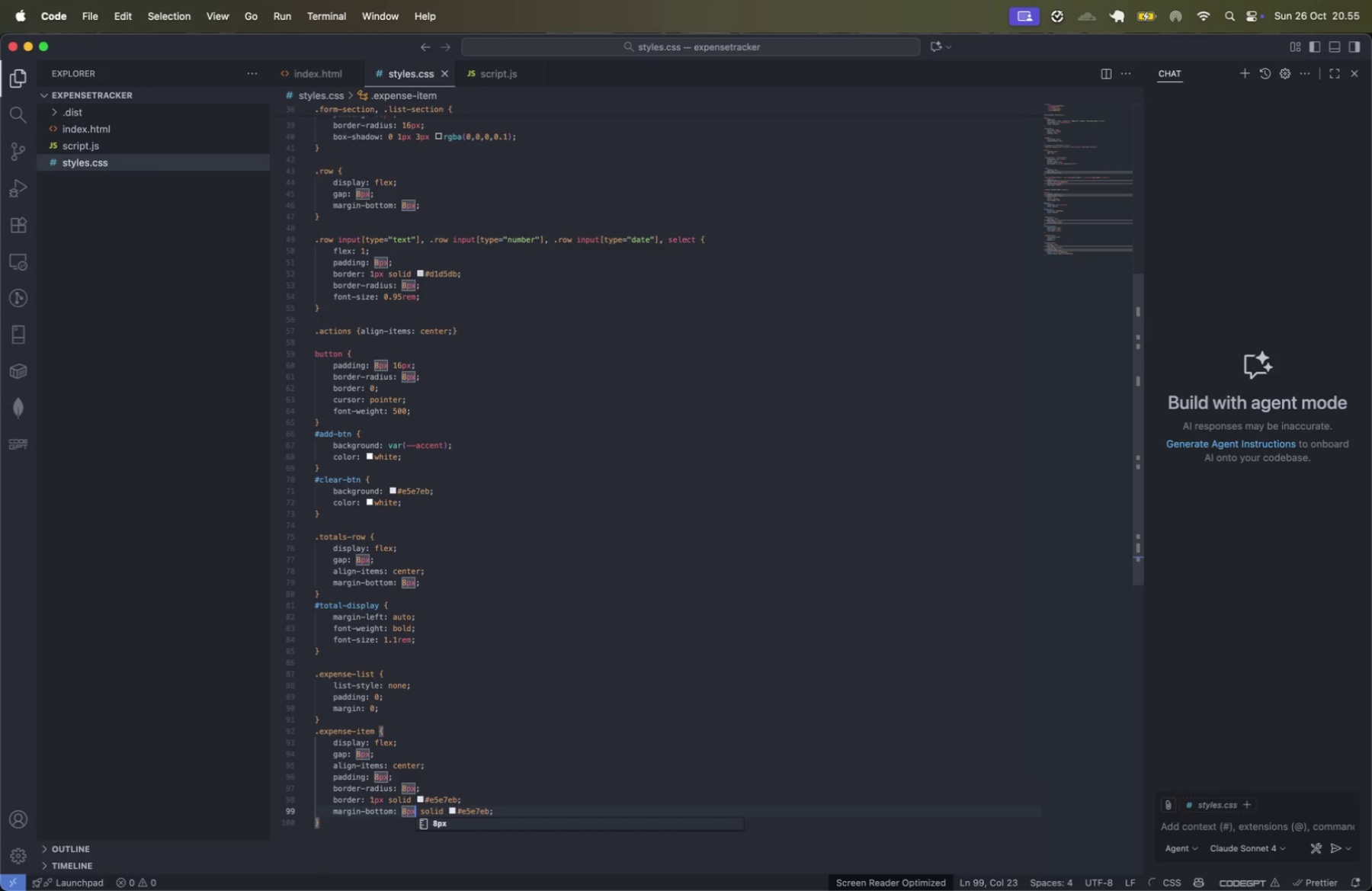 
key(Meta+Shift+CommandLeft)
 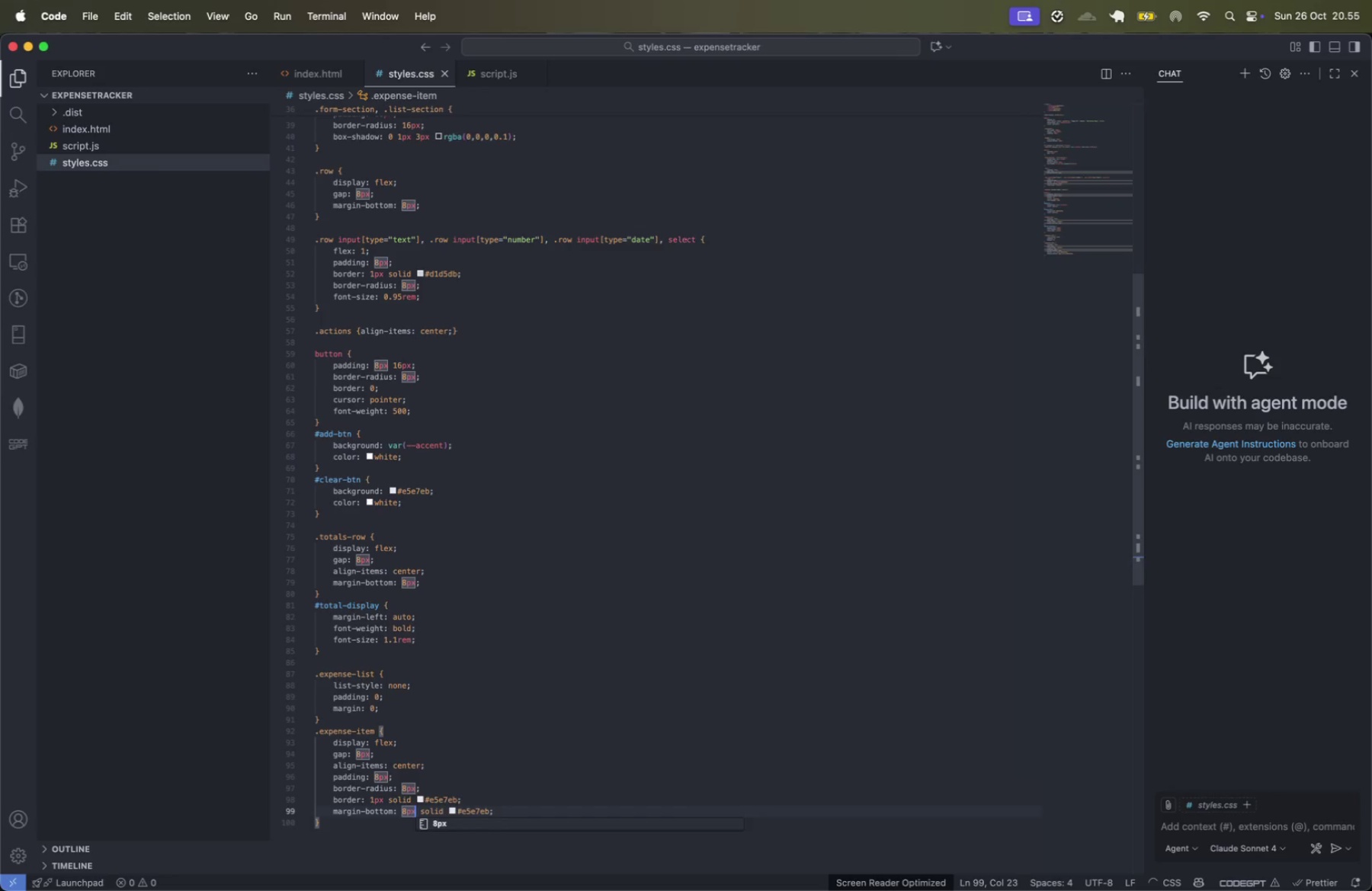 
key(Meta+Shift+ArrowRight)
 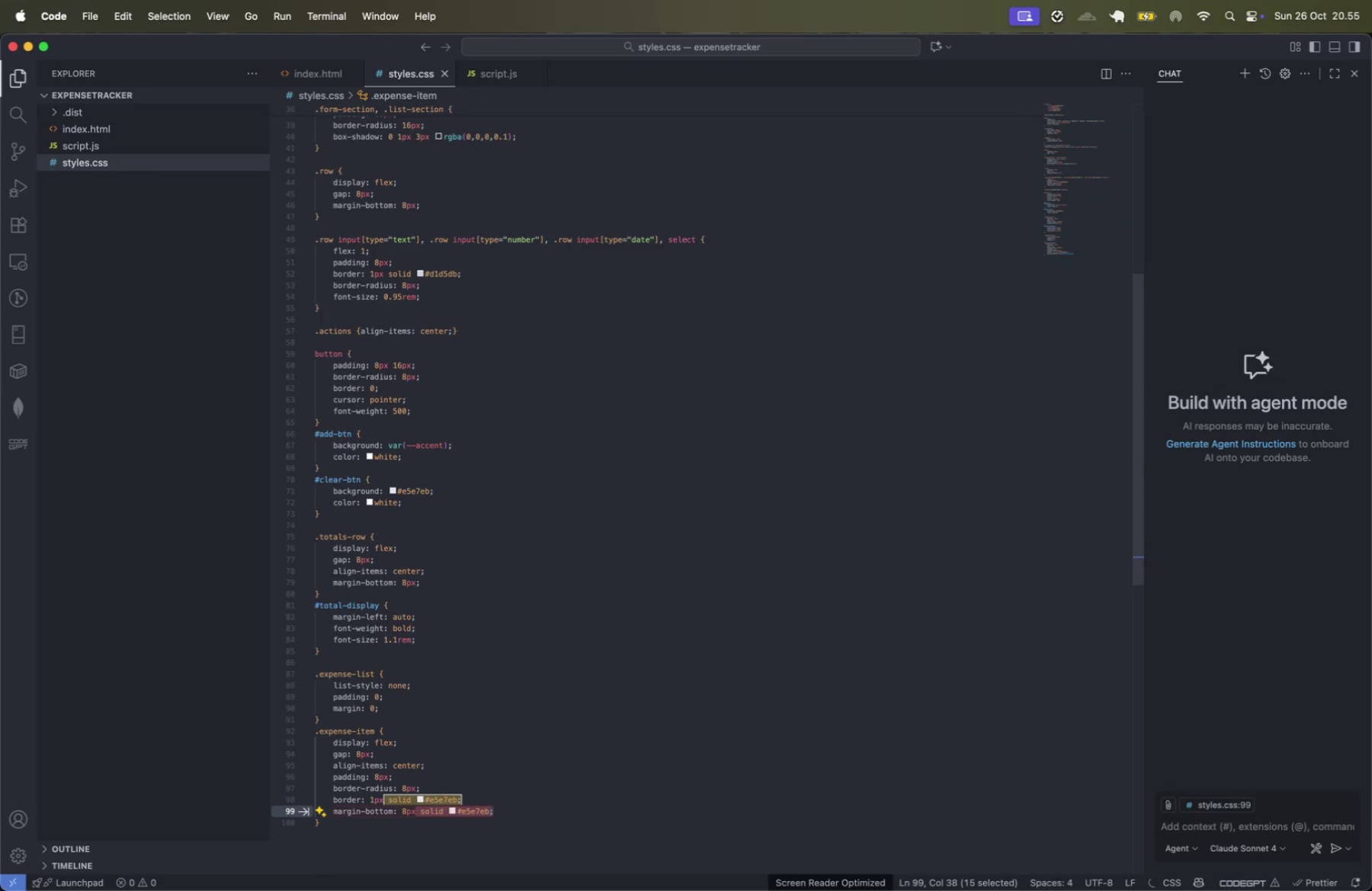 
key(Backspace)
 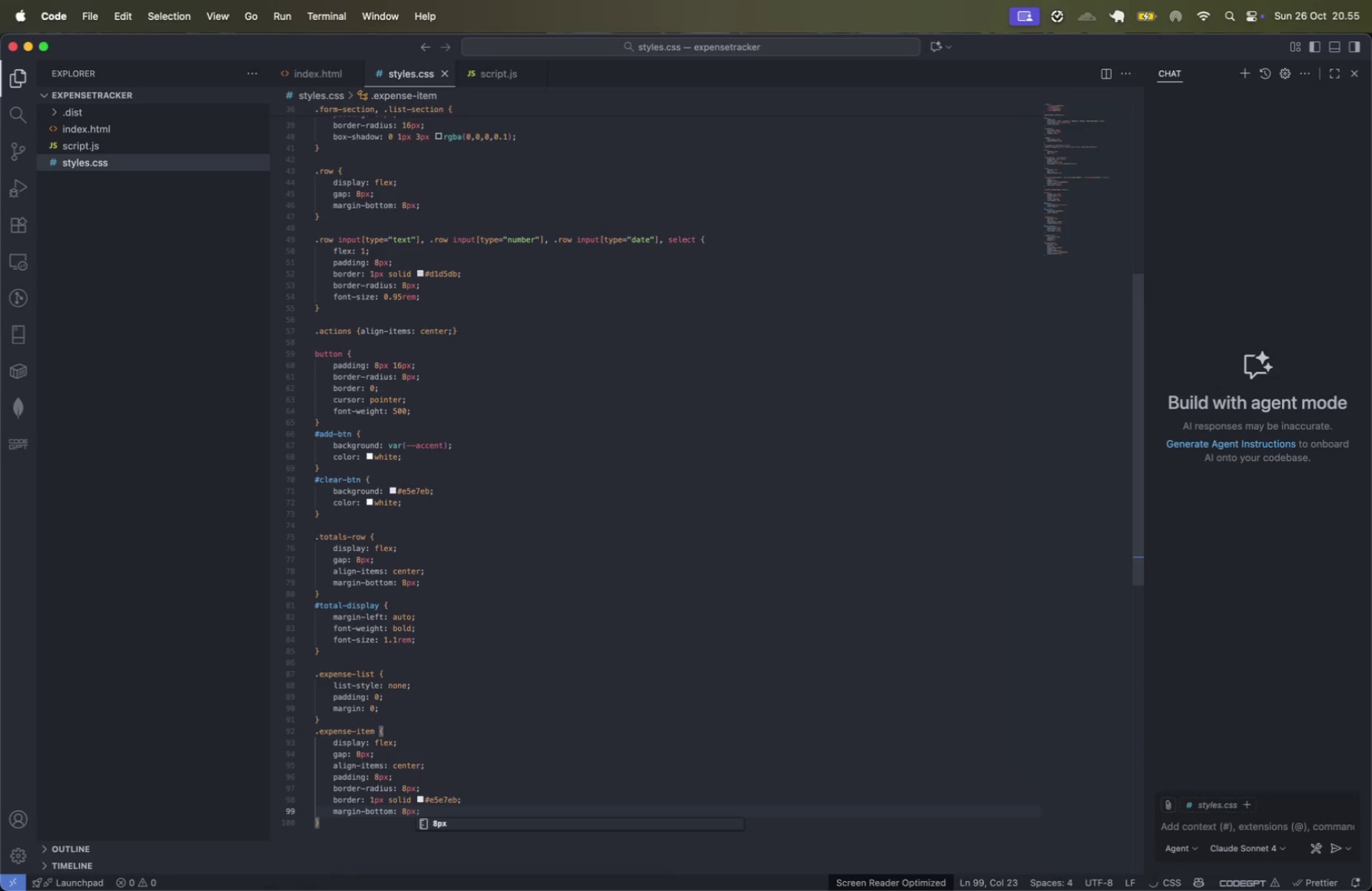 
key(Semicolon)
 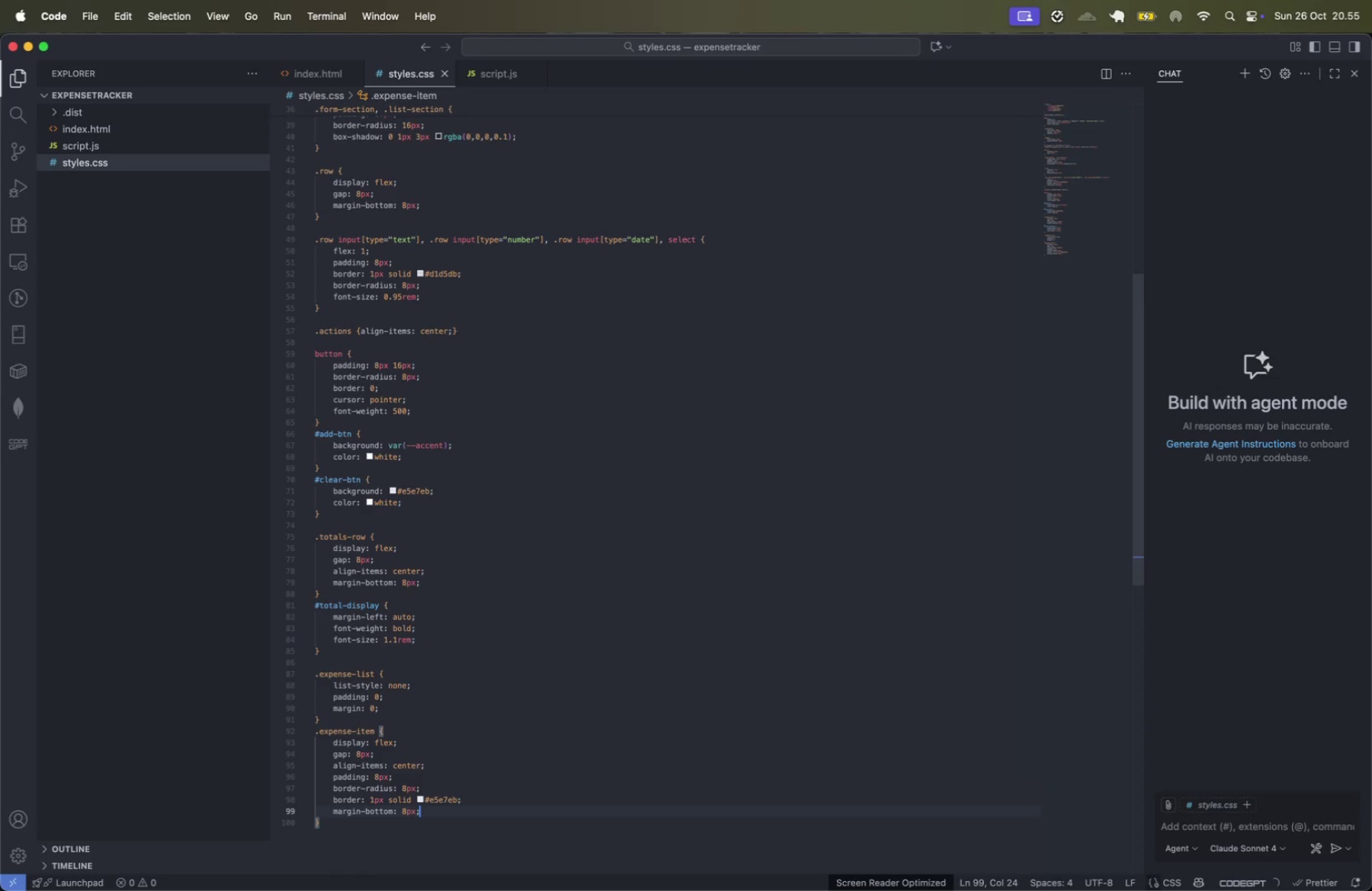 
key(ArrowDown)
 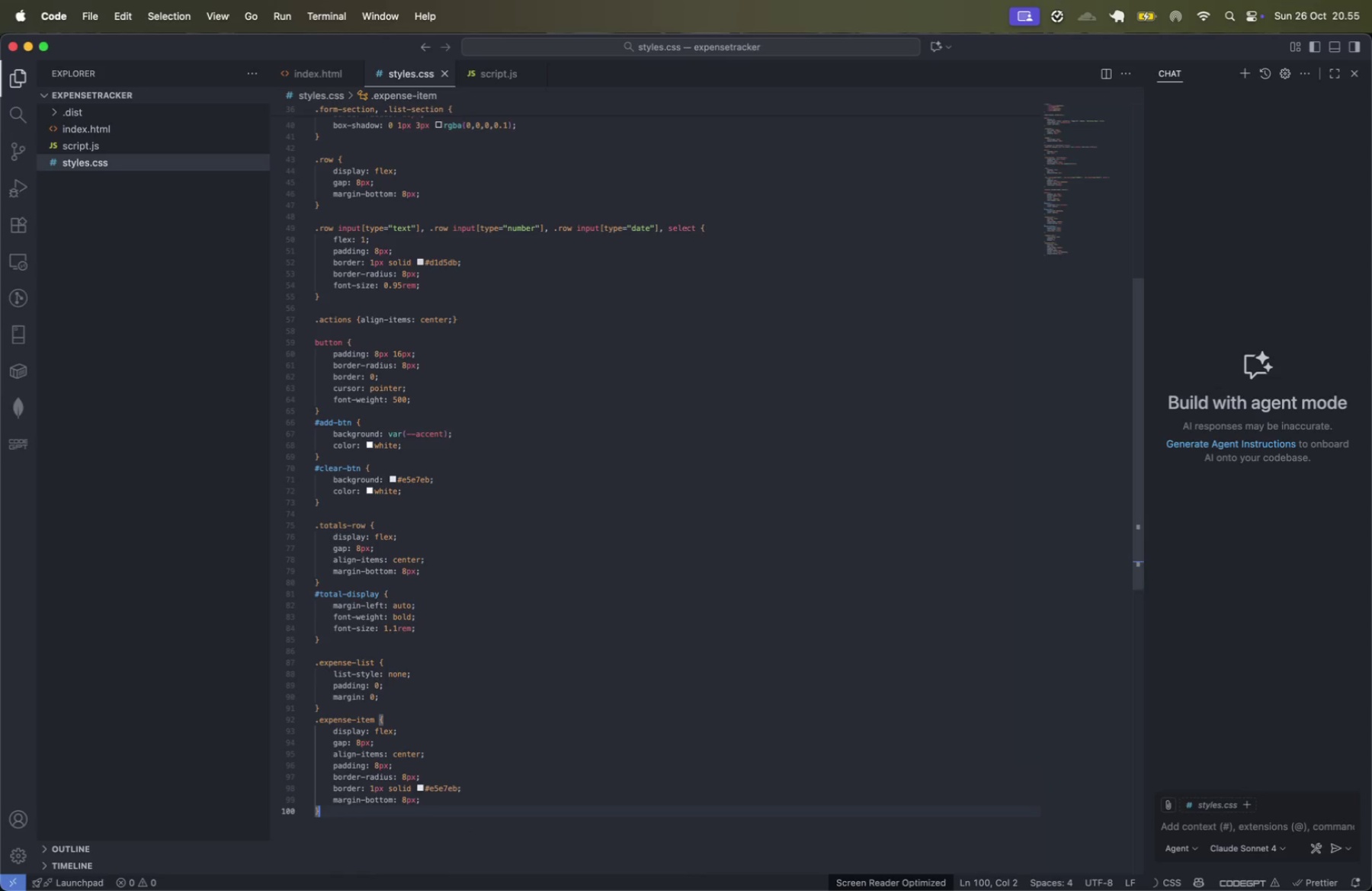 
key(Enter)
 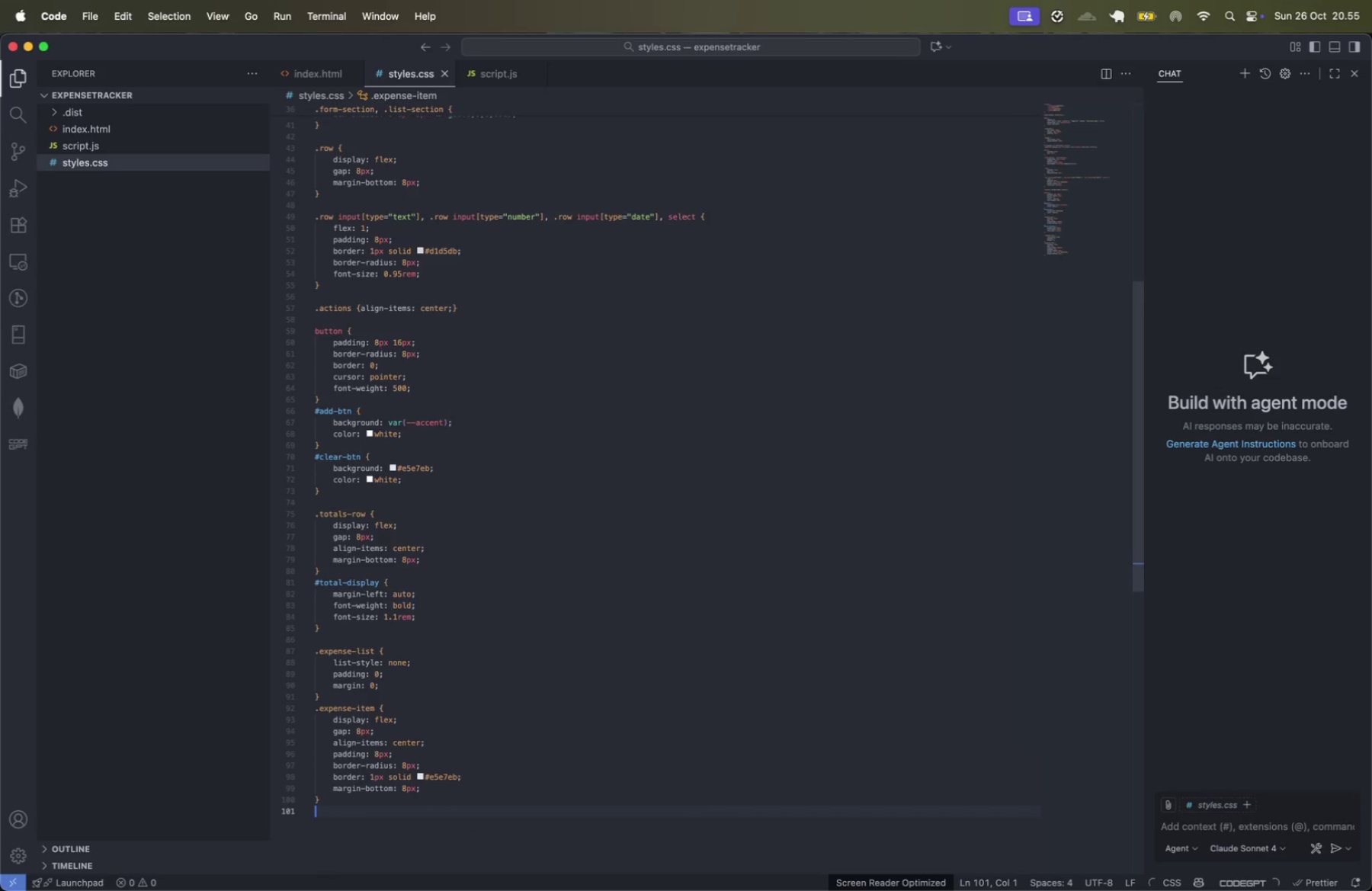 
key(Enter)
 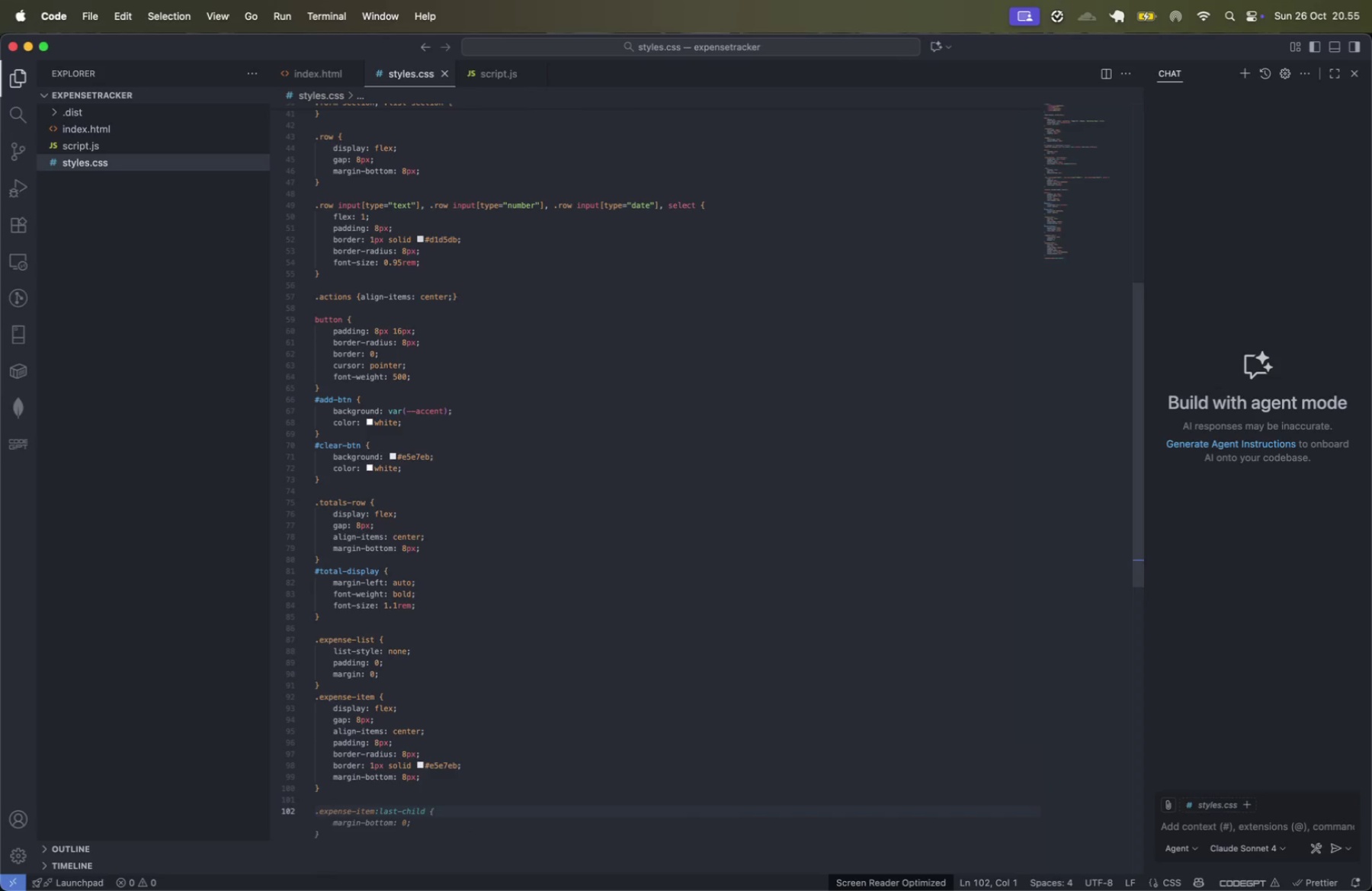 
type(.expense-meta {f;e)
key(Backspace)
key(Backspace)
type(le)
 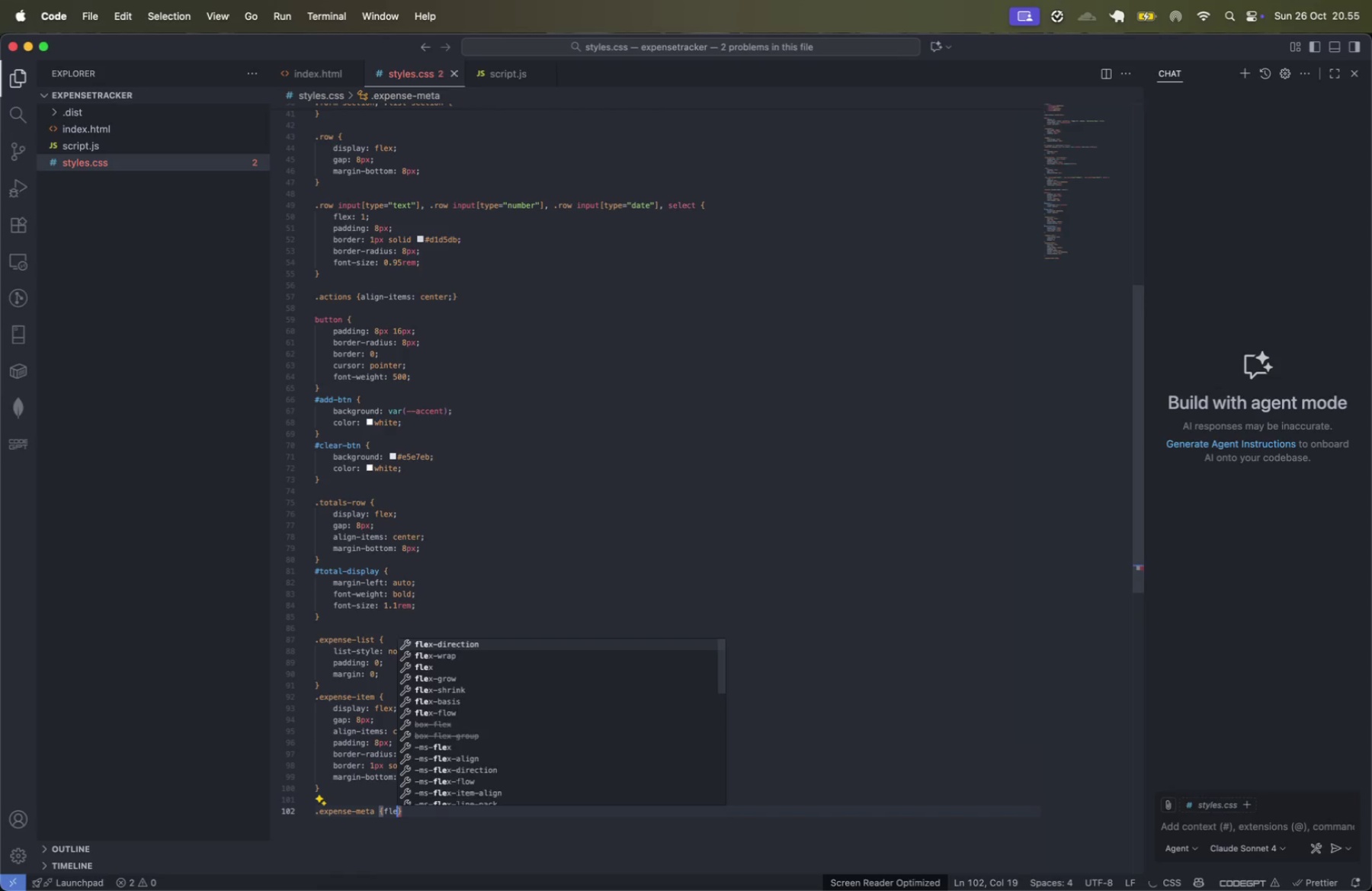 
key(ArrowDown)
 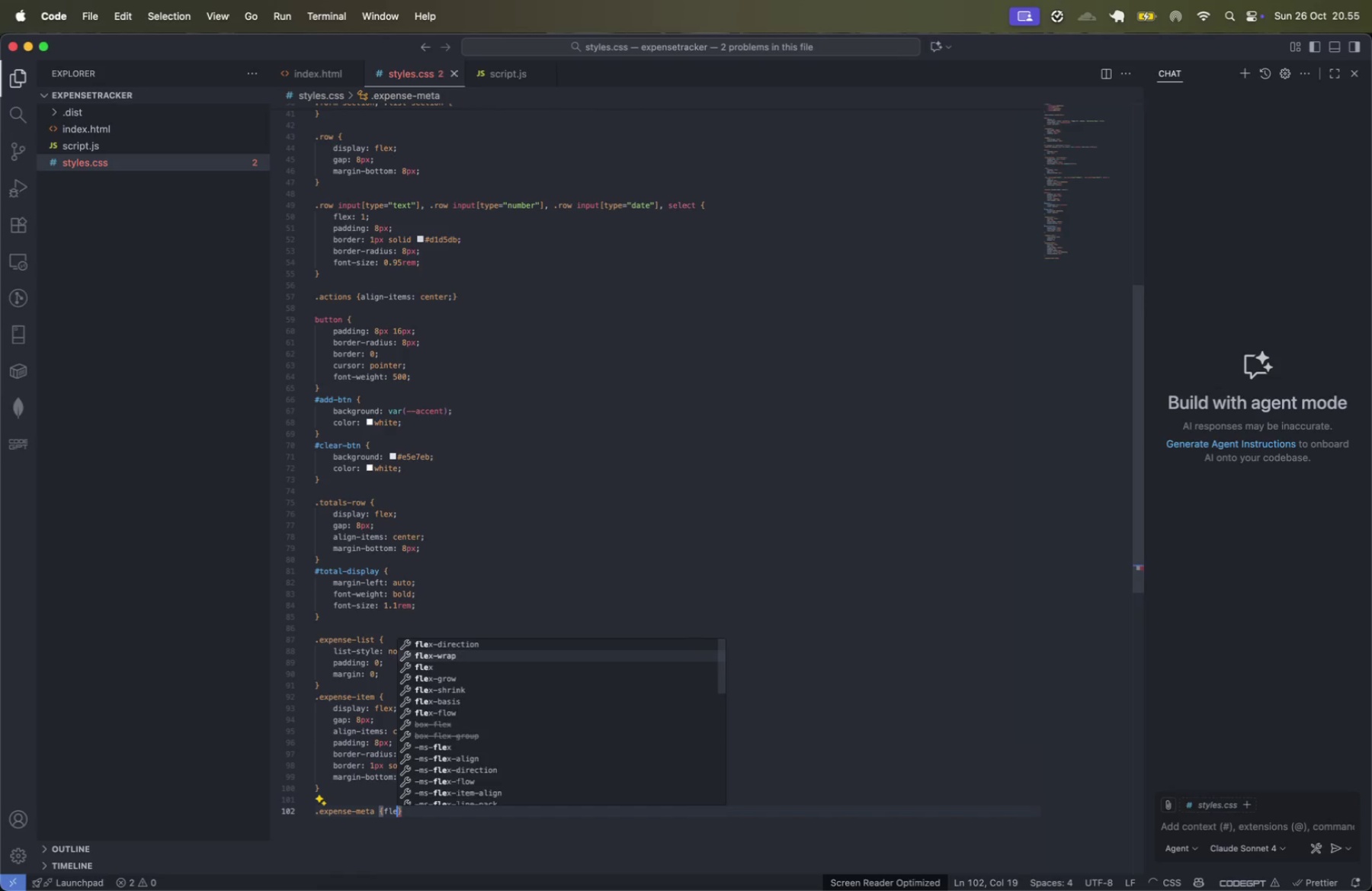 
key(ArrowDown)
 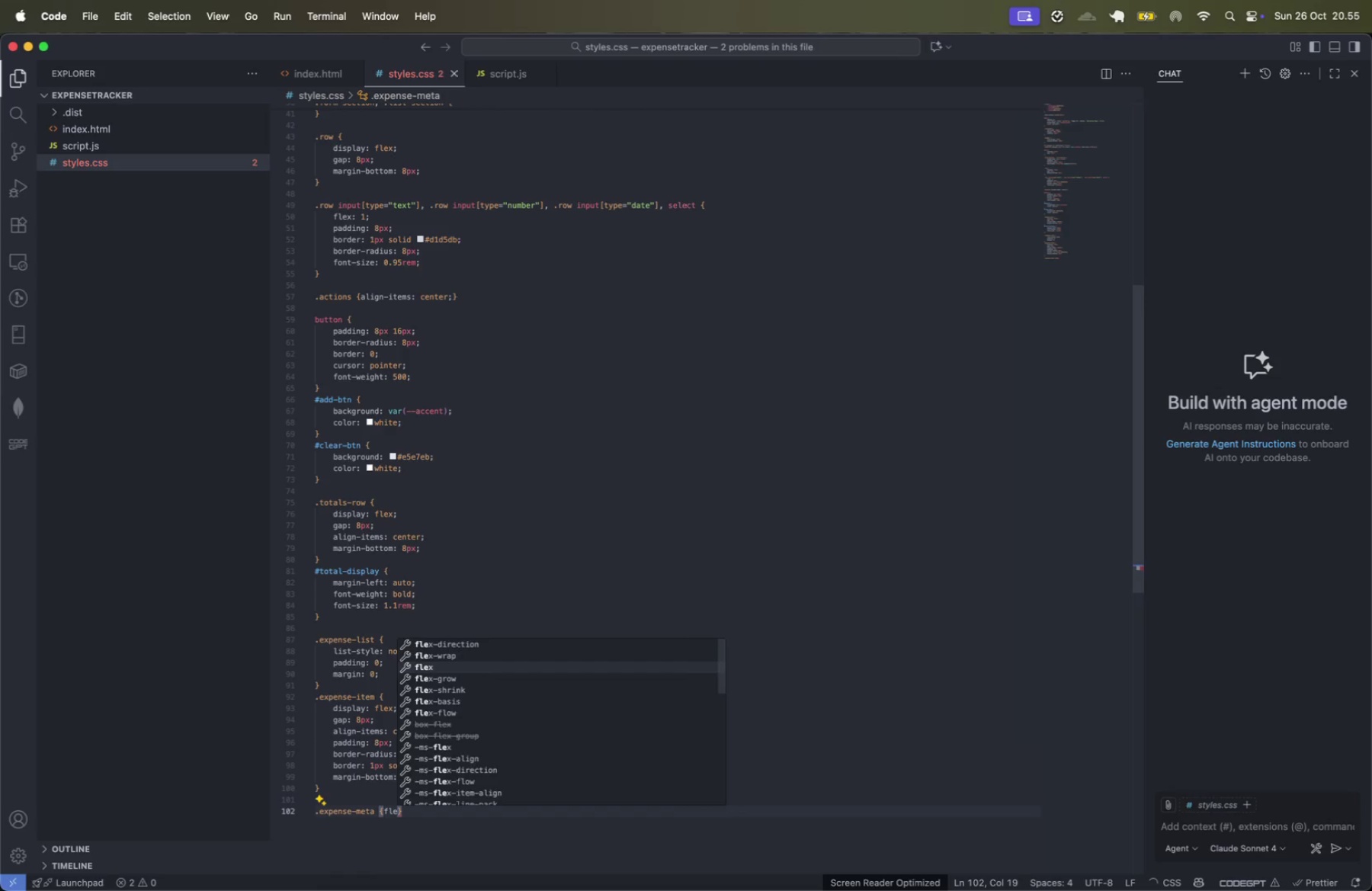 
key(Enter)
 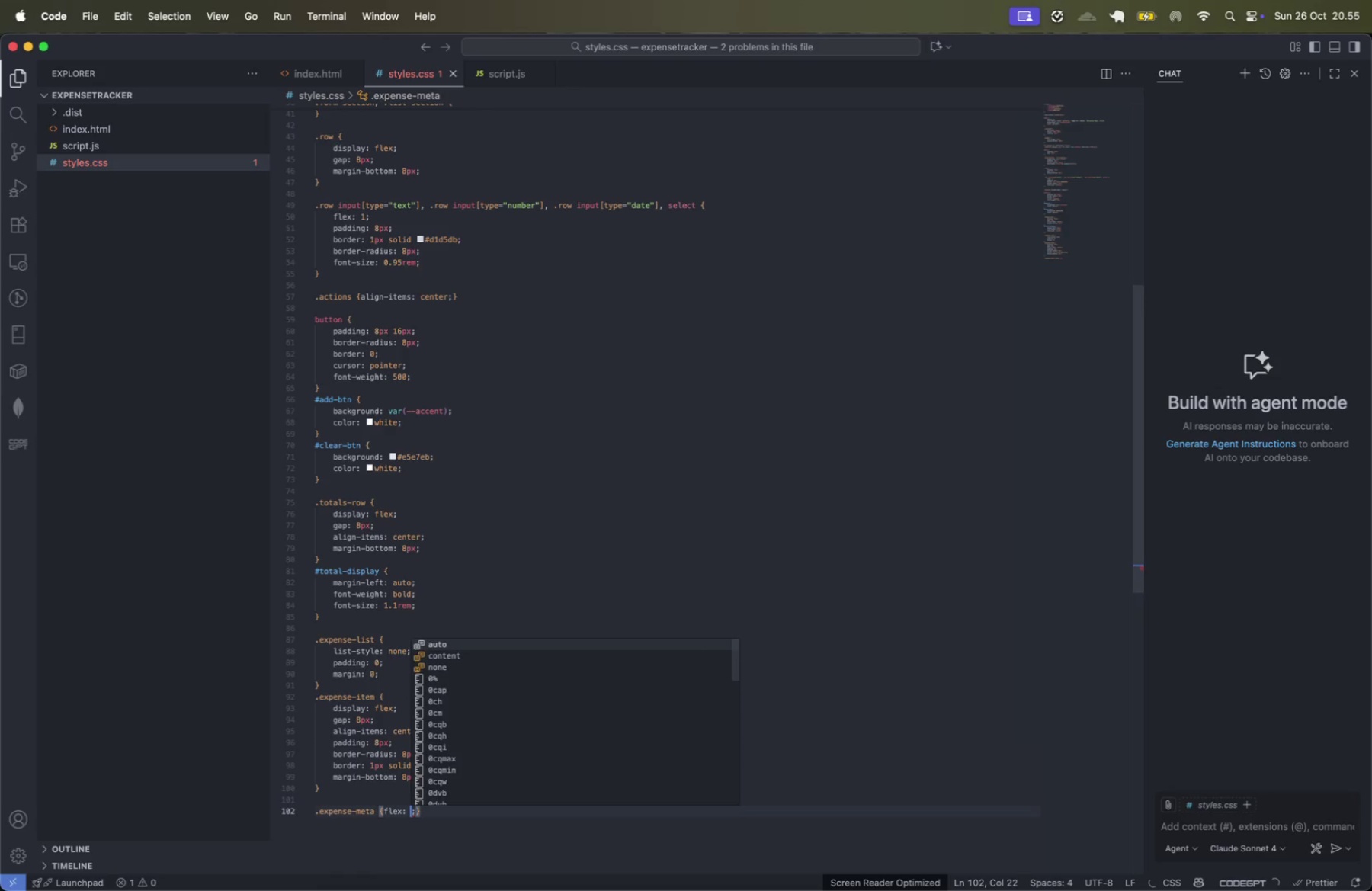 
key(1)
 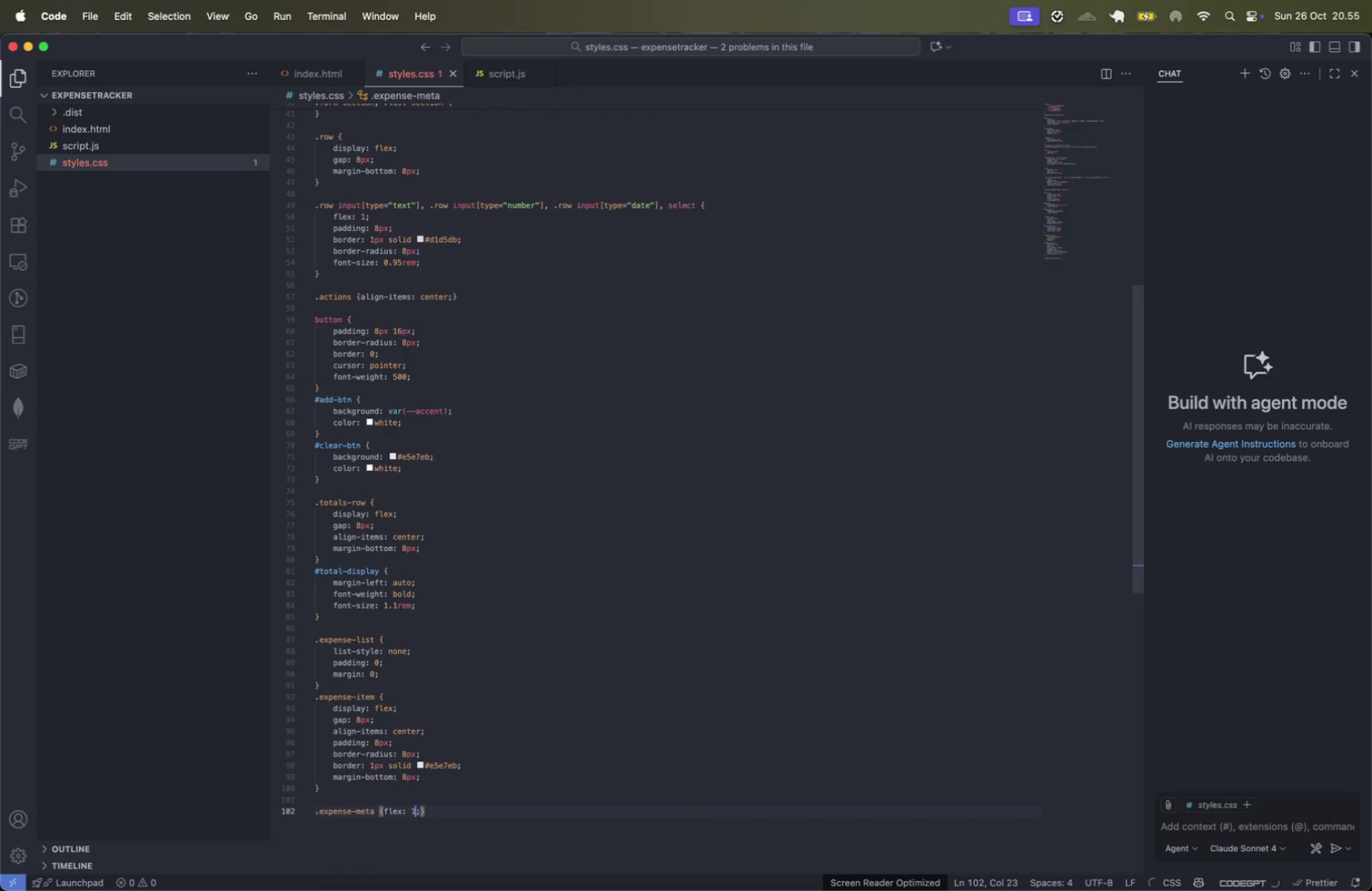 
key(ArrowRight)
 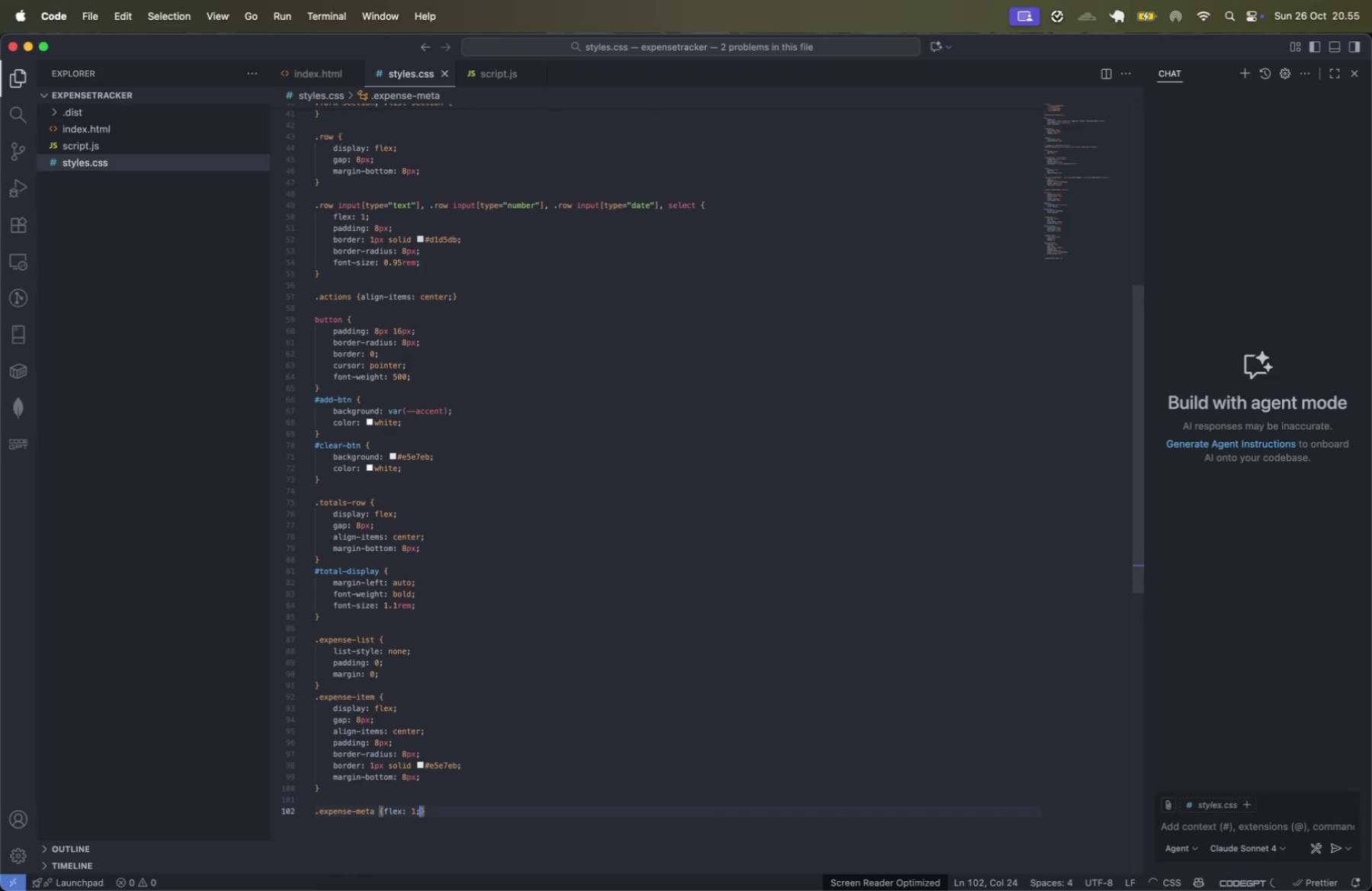 
key(Meta+CommandLeft)
 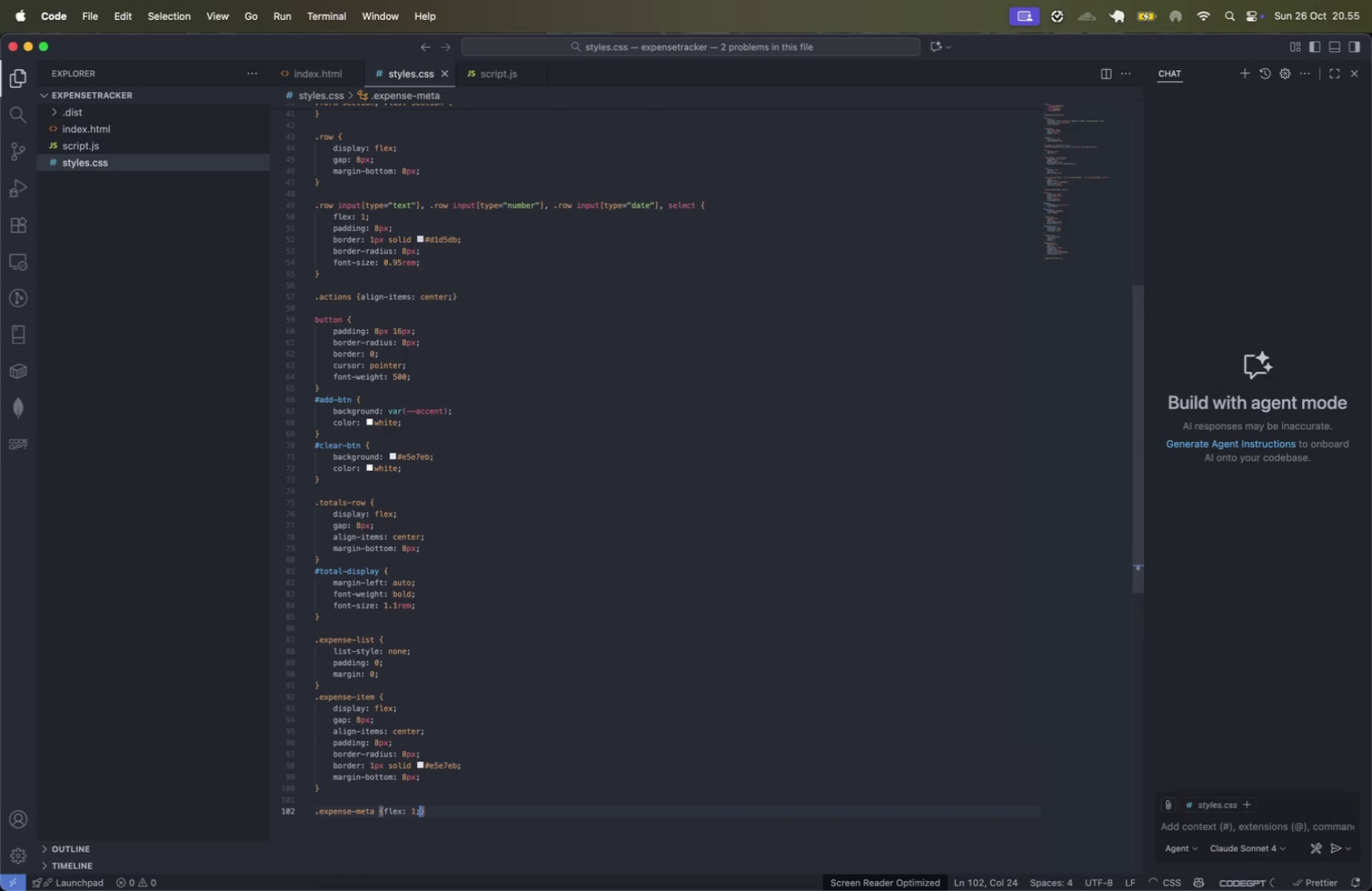 
key(Meta+ArrowRight)
 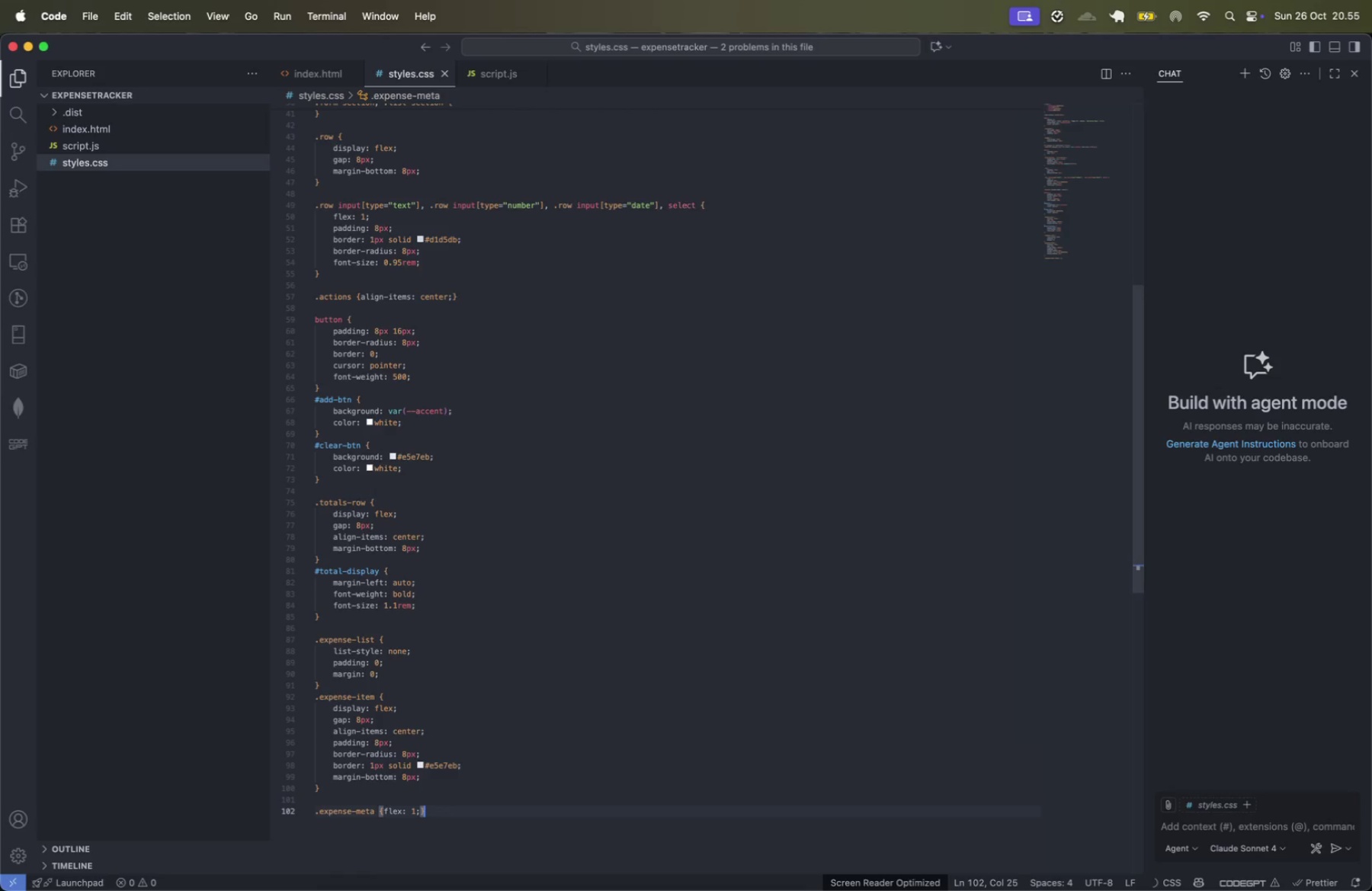 
key(Enter)
 